 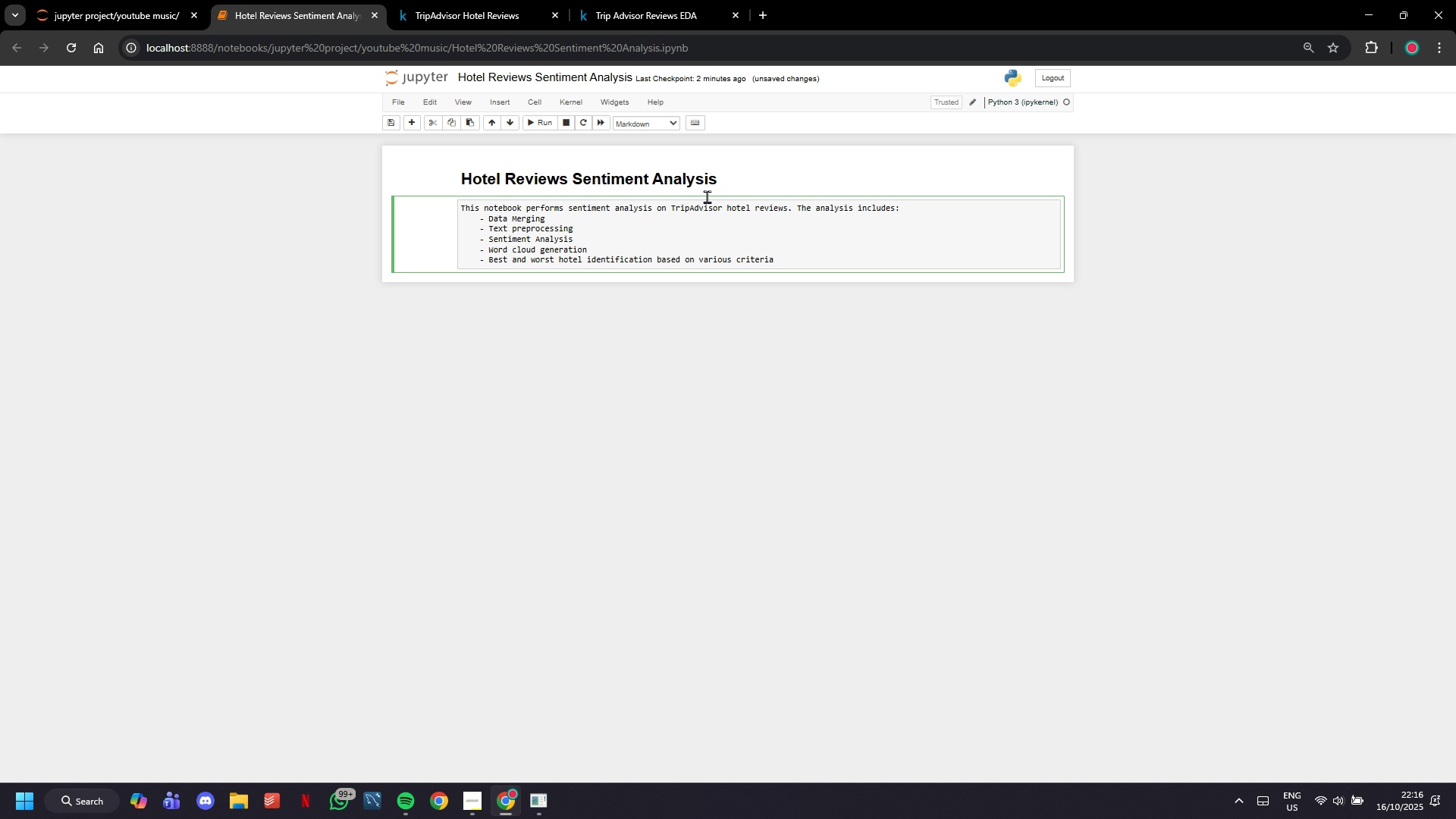 
left_click([539, 127])
 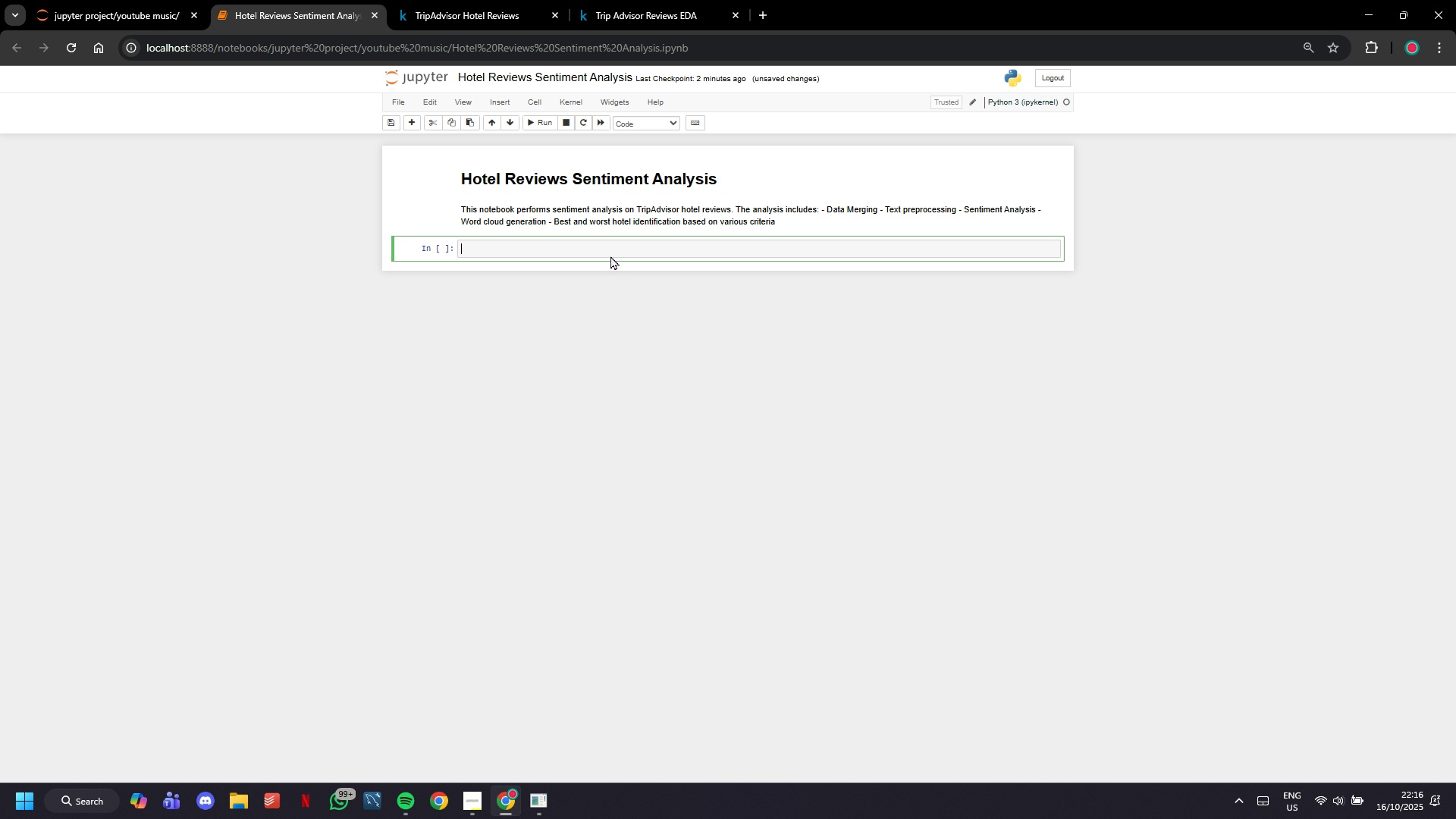 
left_click([659, 123])
 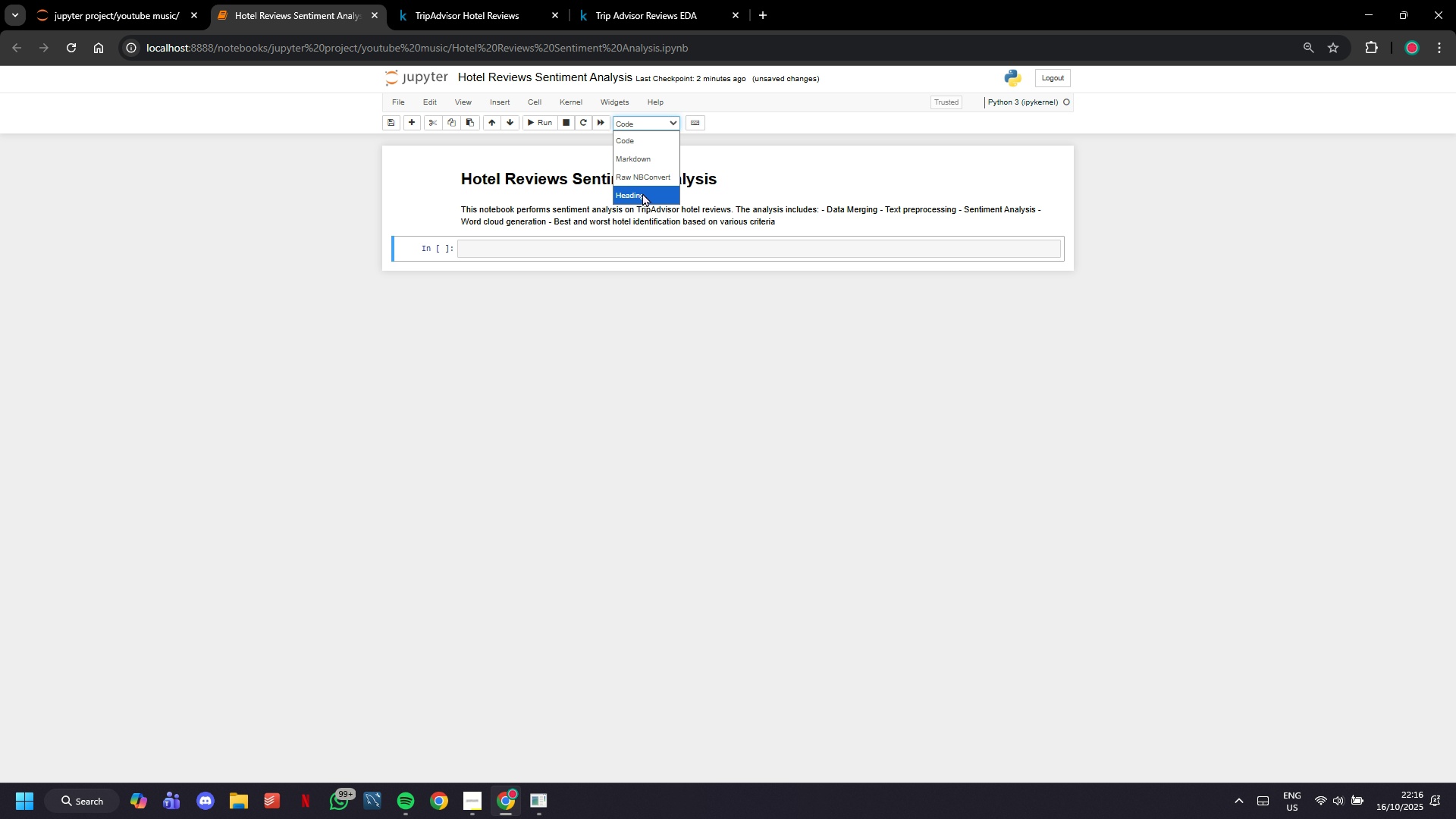 
left_click([642, 193])
 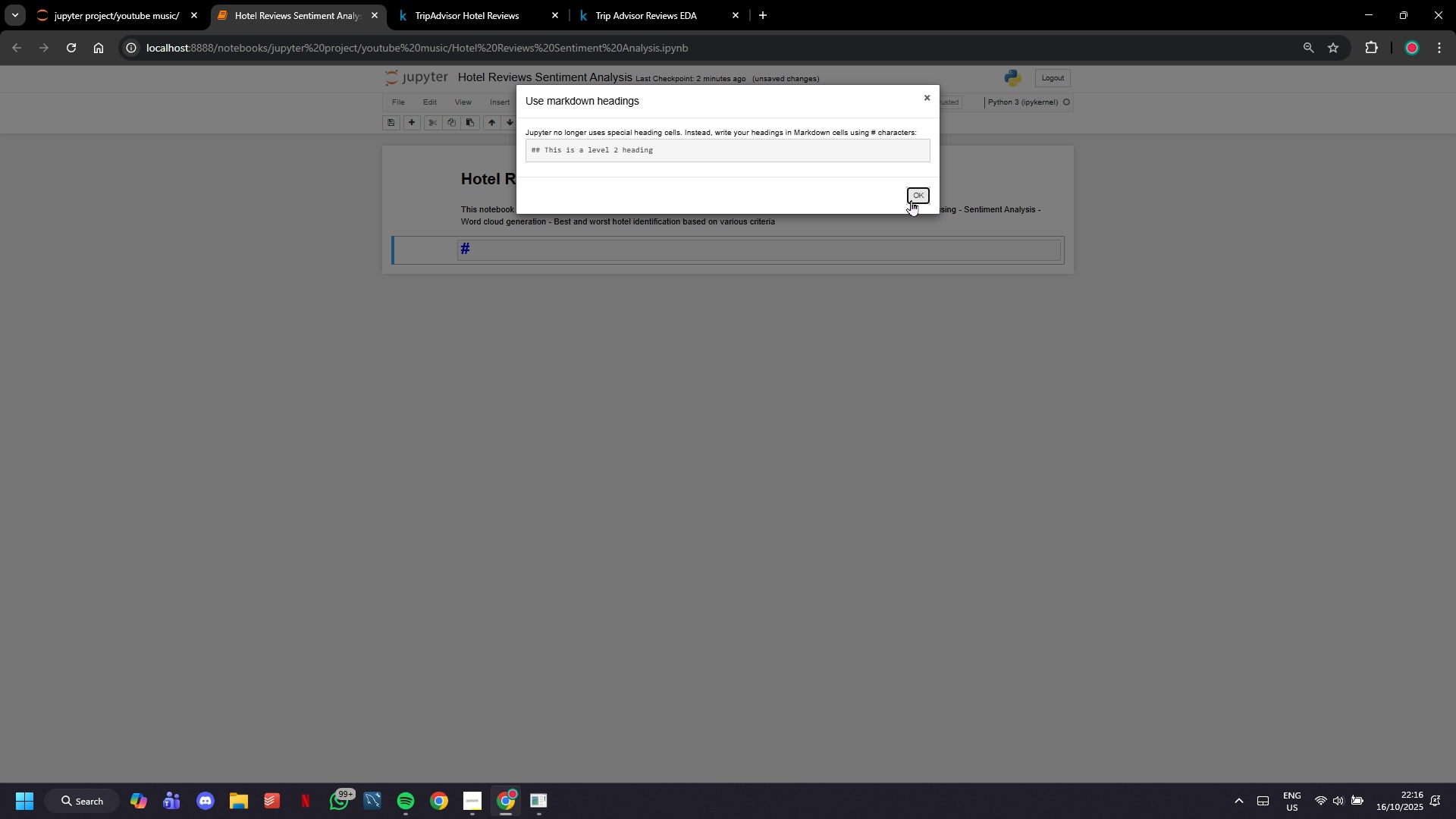 
left_click([911, 200])
 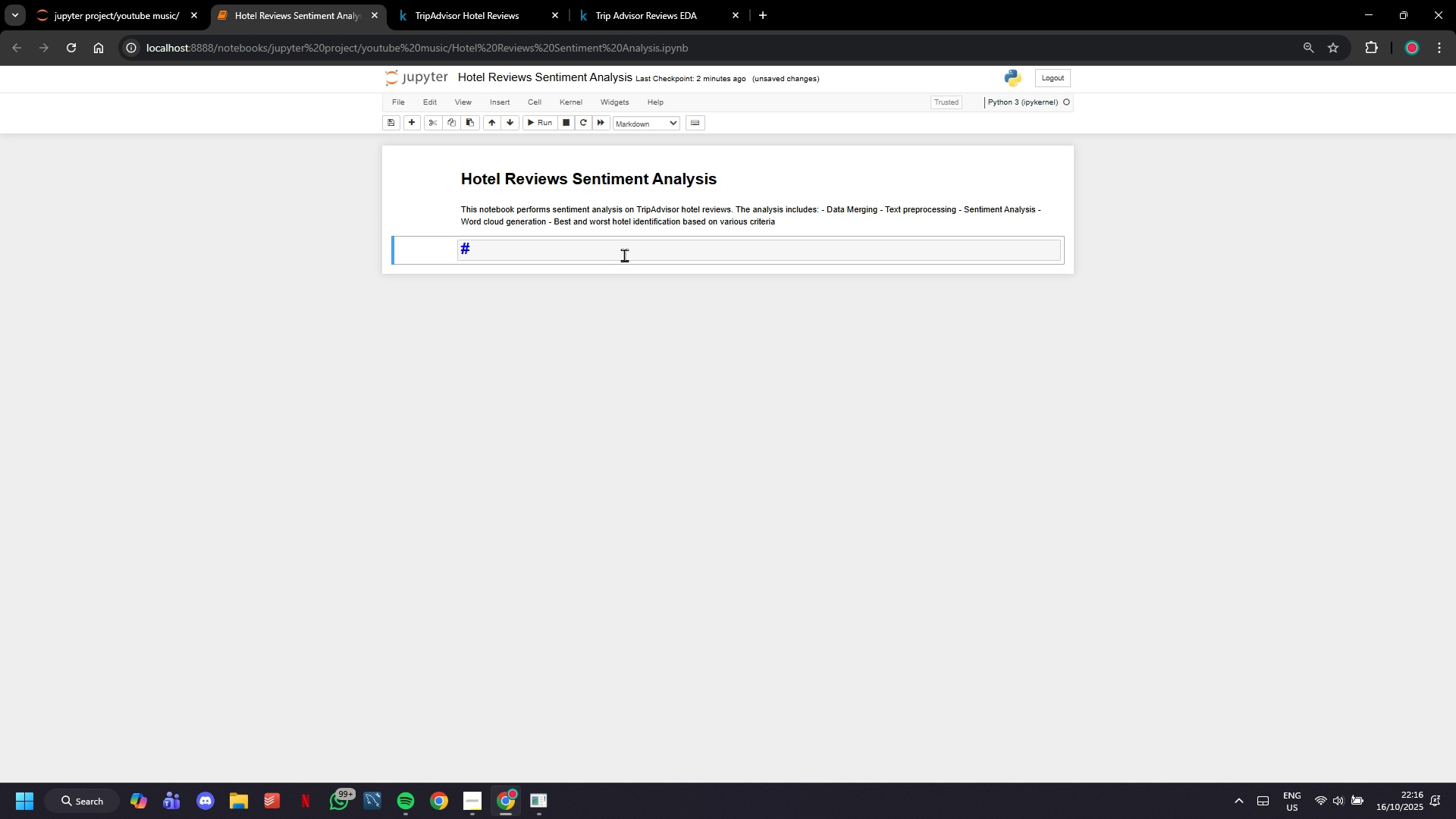 
left_click([624, 255])
 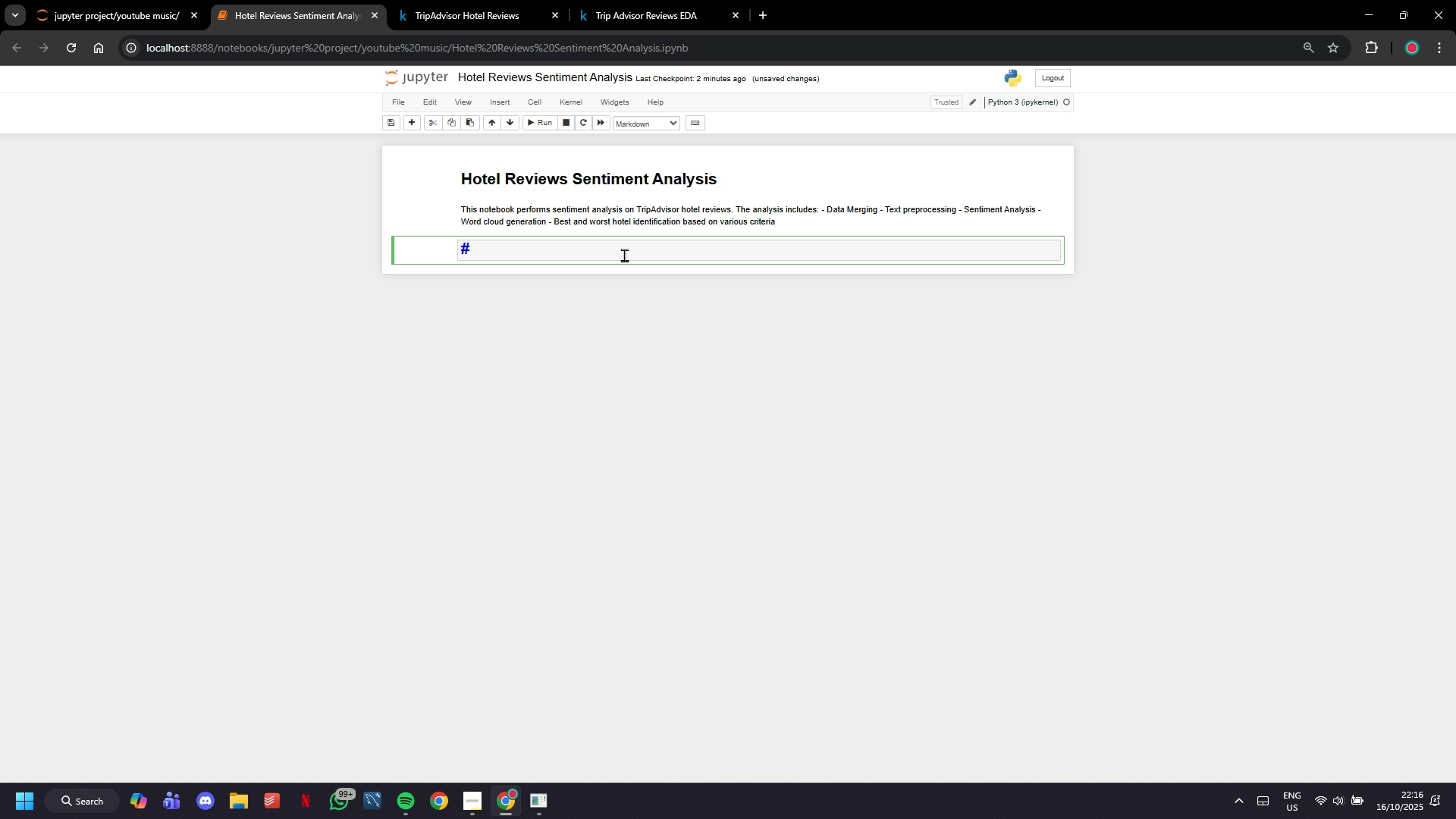 
key(ArrowLeft)
 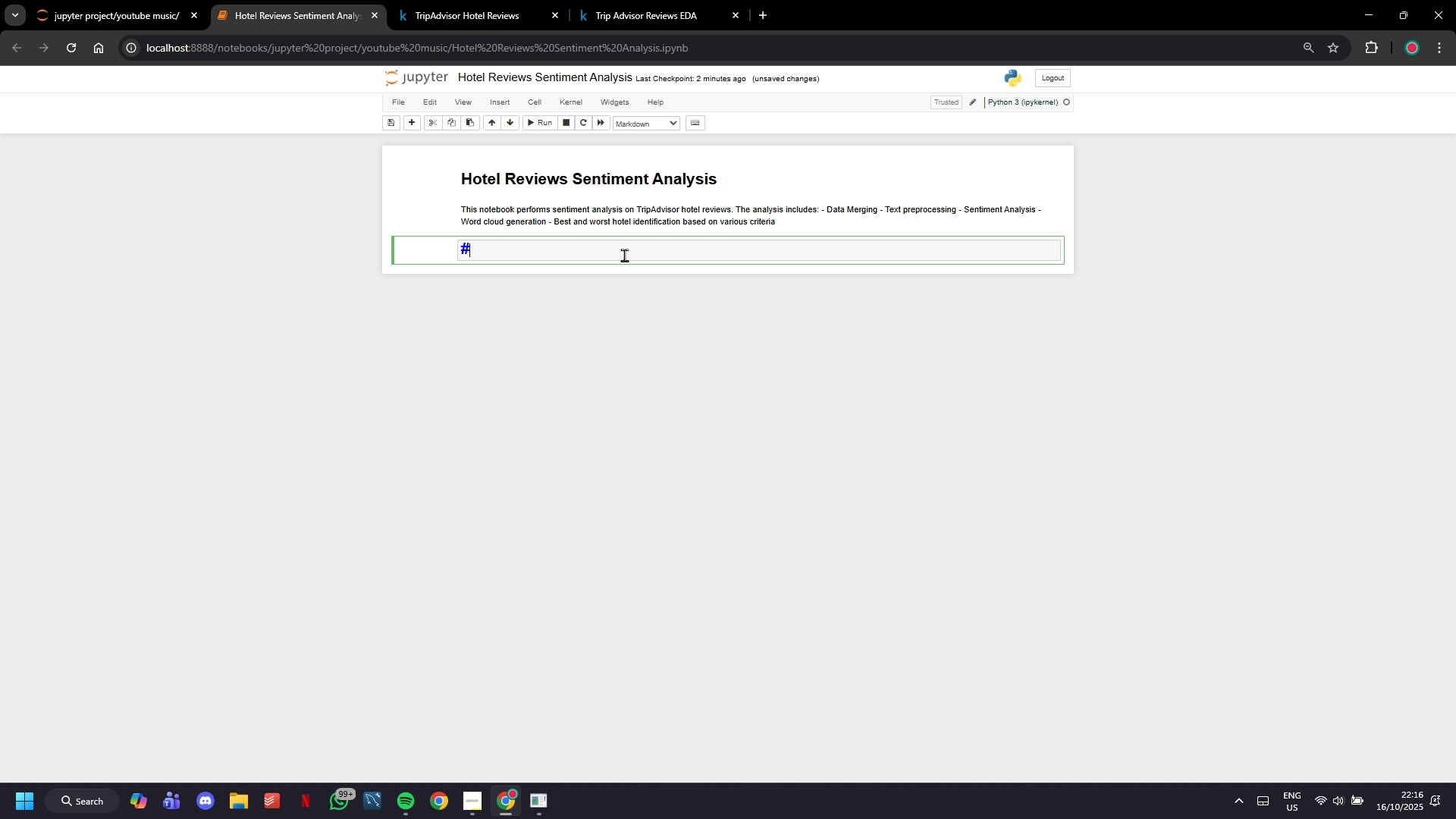 
type(##)
key(Backspace)
type( Impor)
 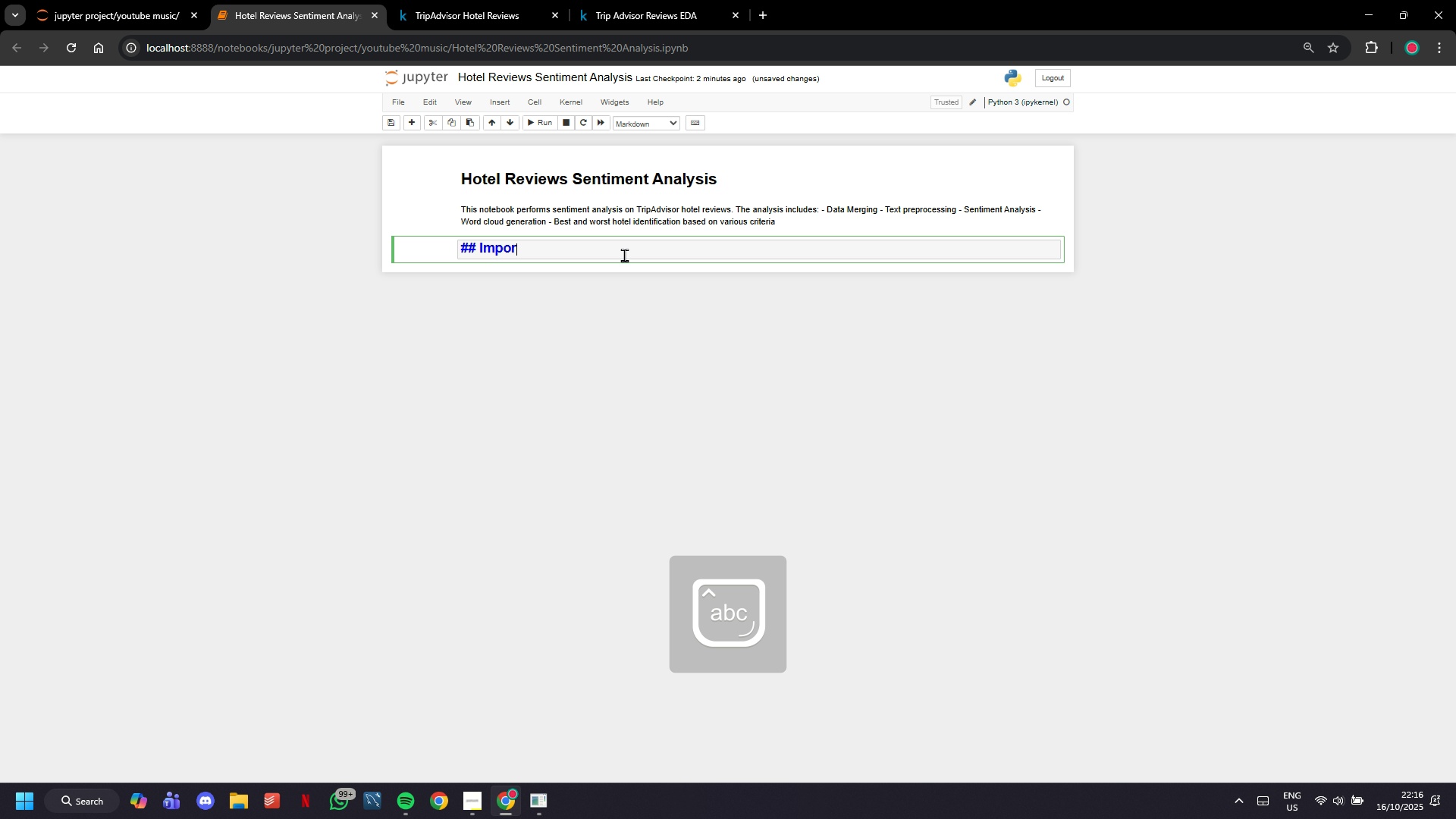 
type(t Necessary Liba)
key(Backspace)
type(raries)
 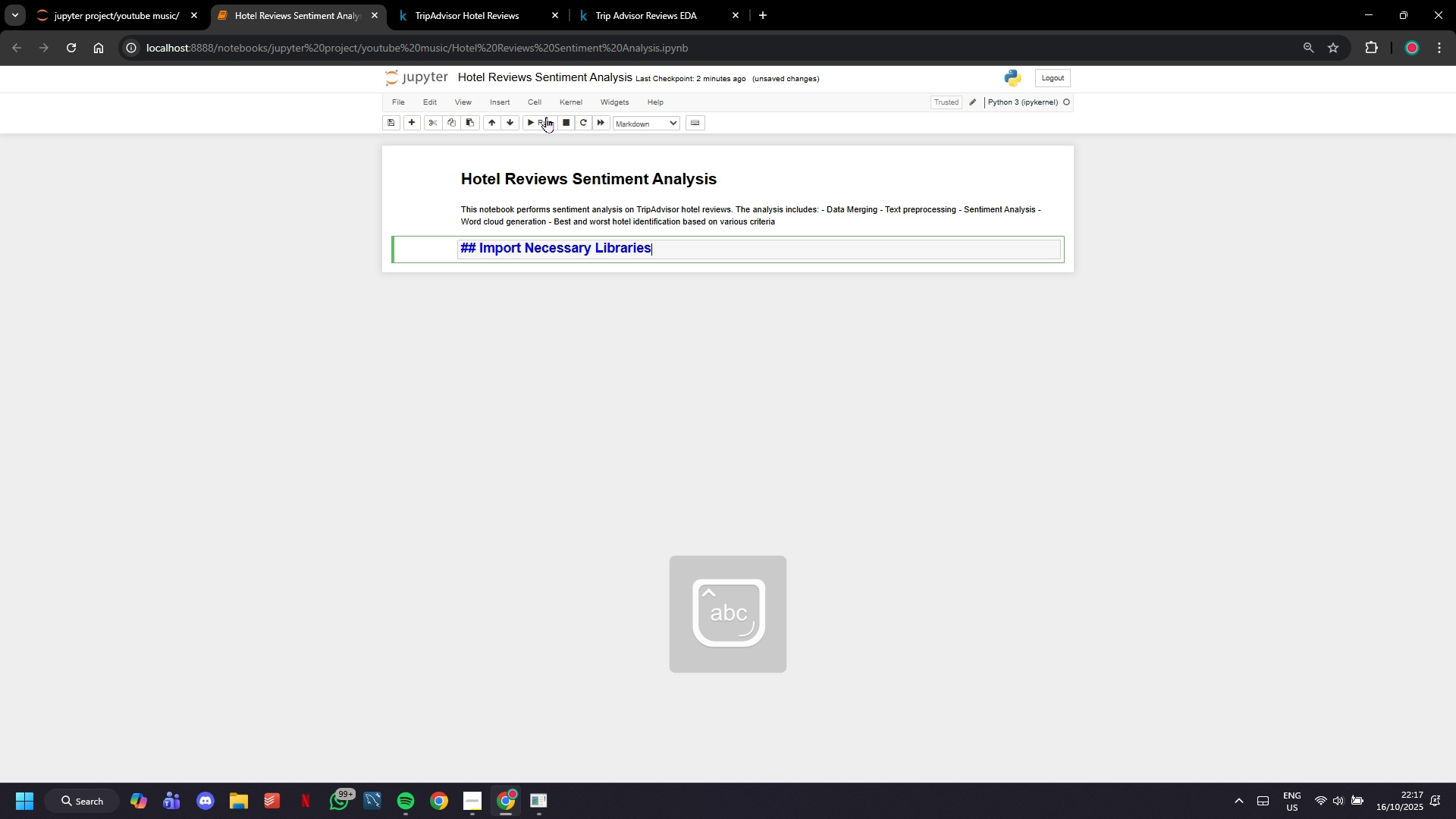 
left_click([548, 127])
 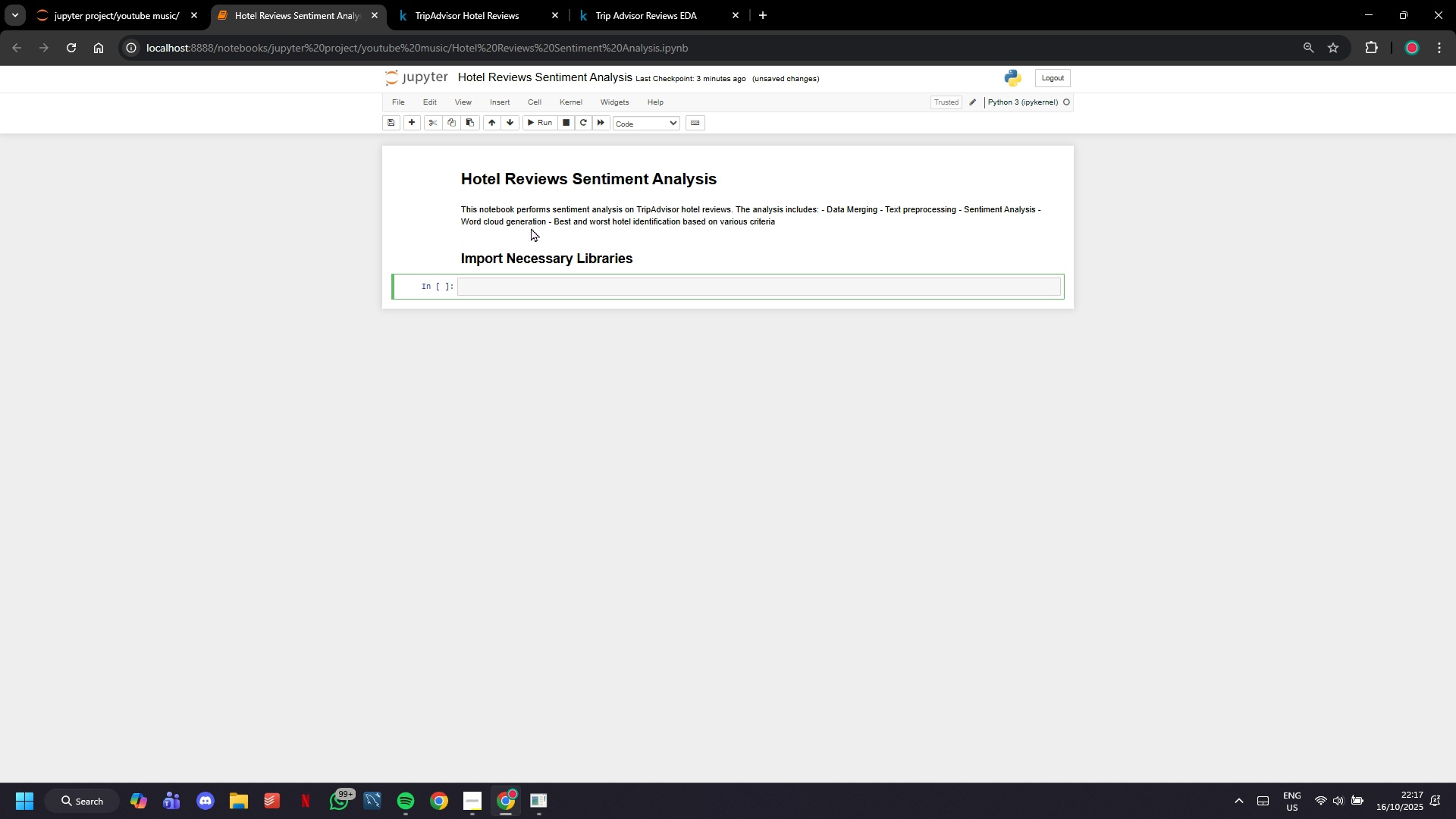 
type(import pandas as pd)
 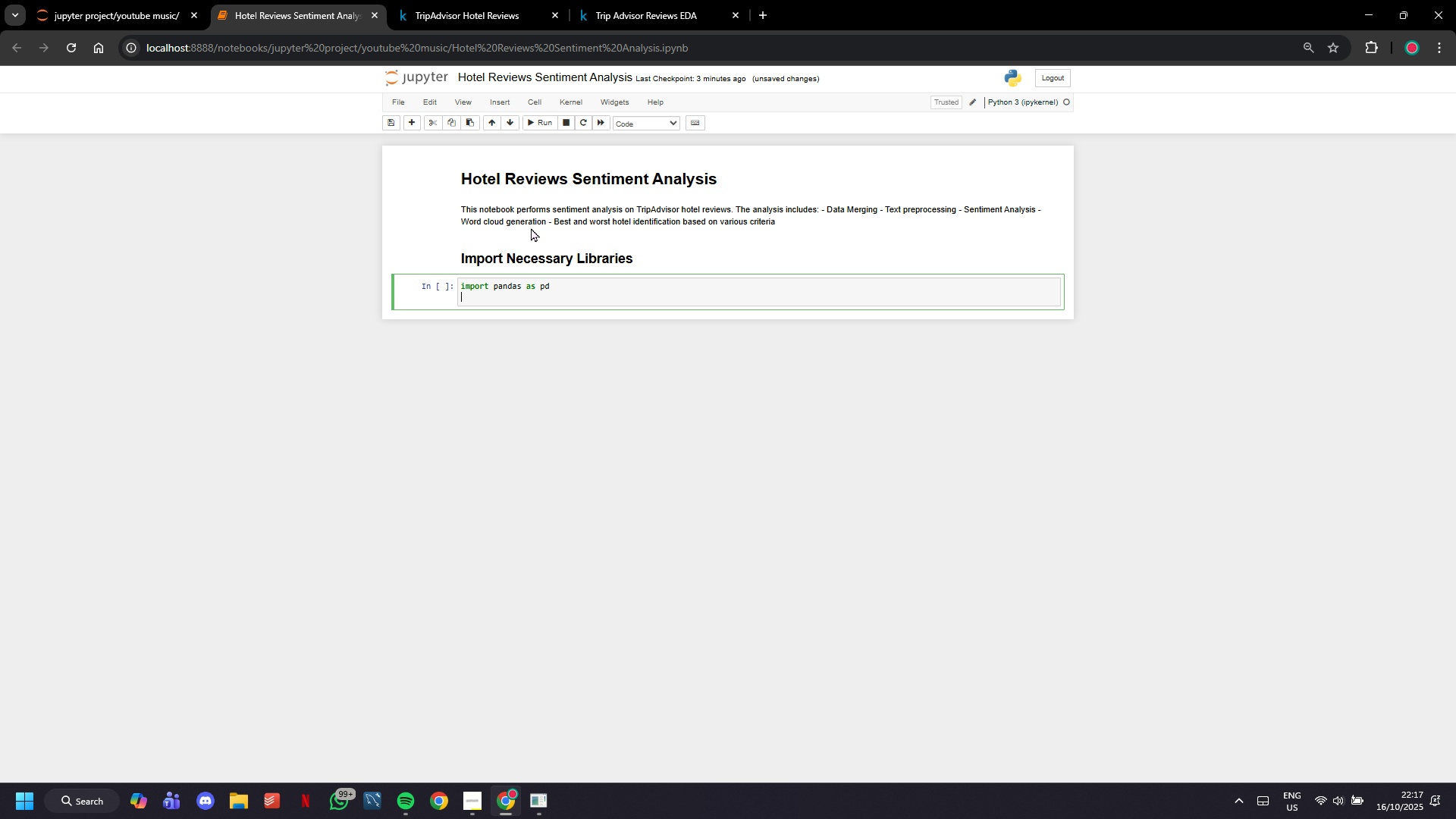 
key(Enter)
 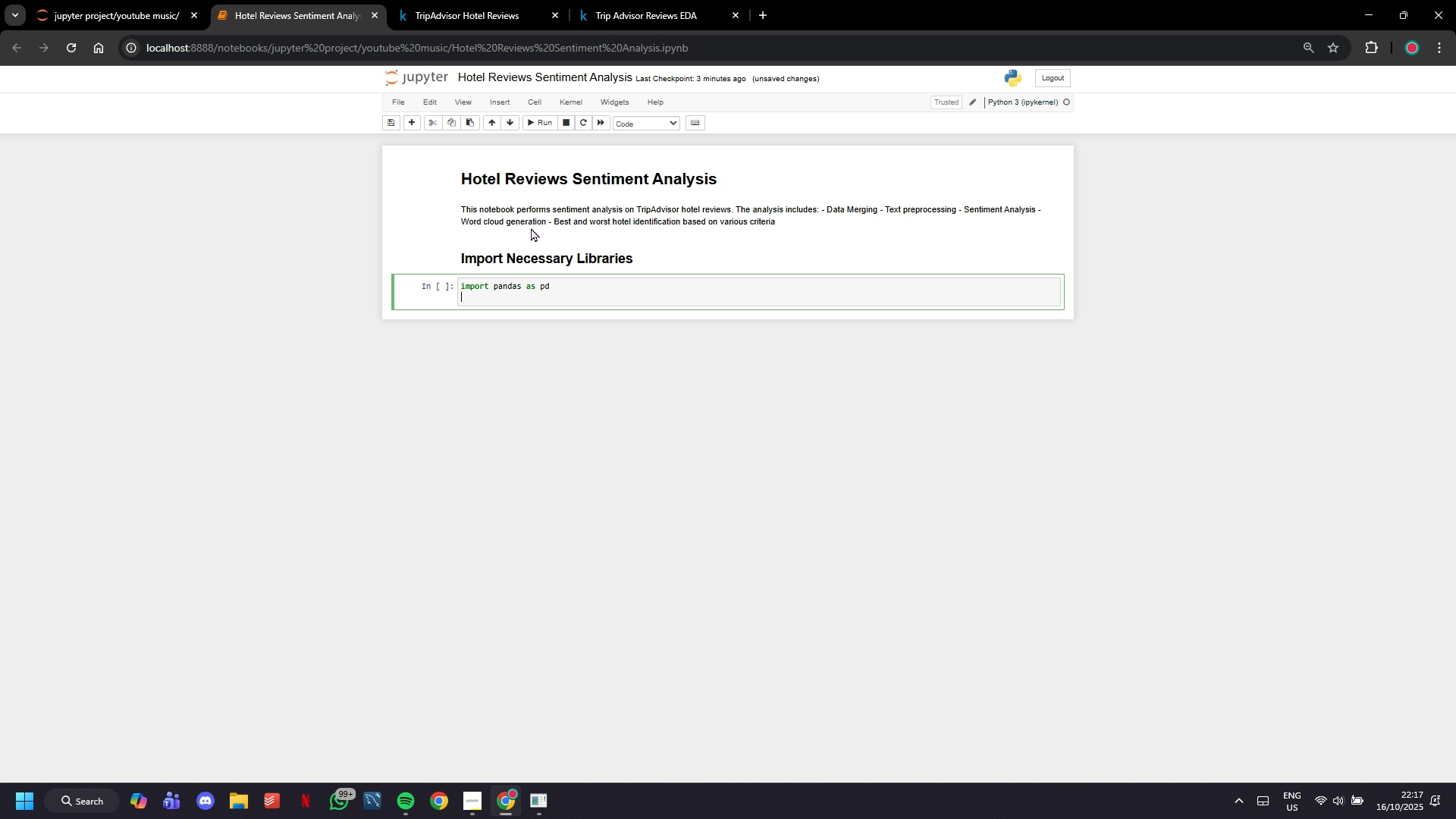 
type(import nltk)
 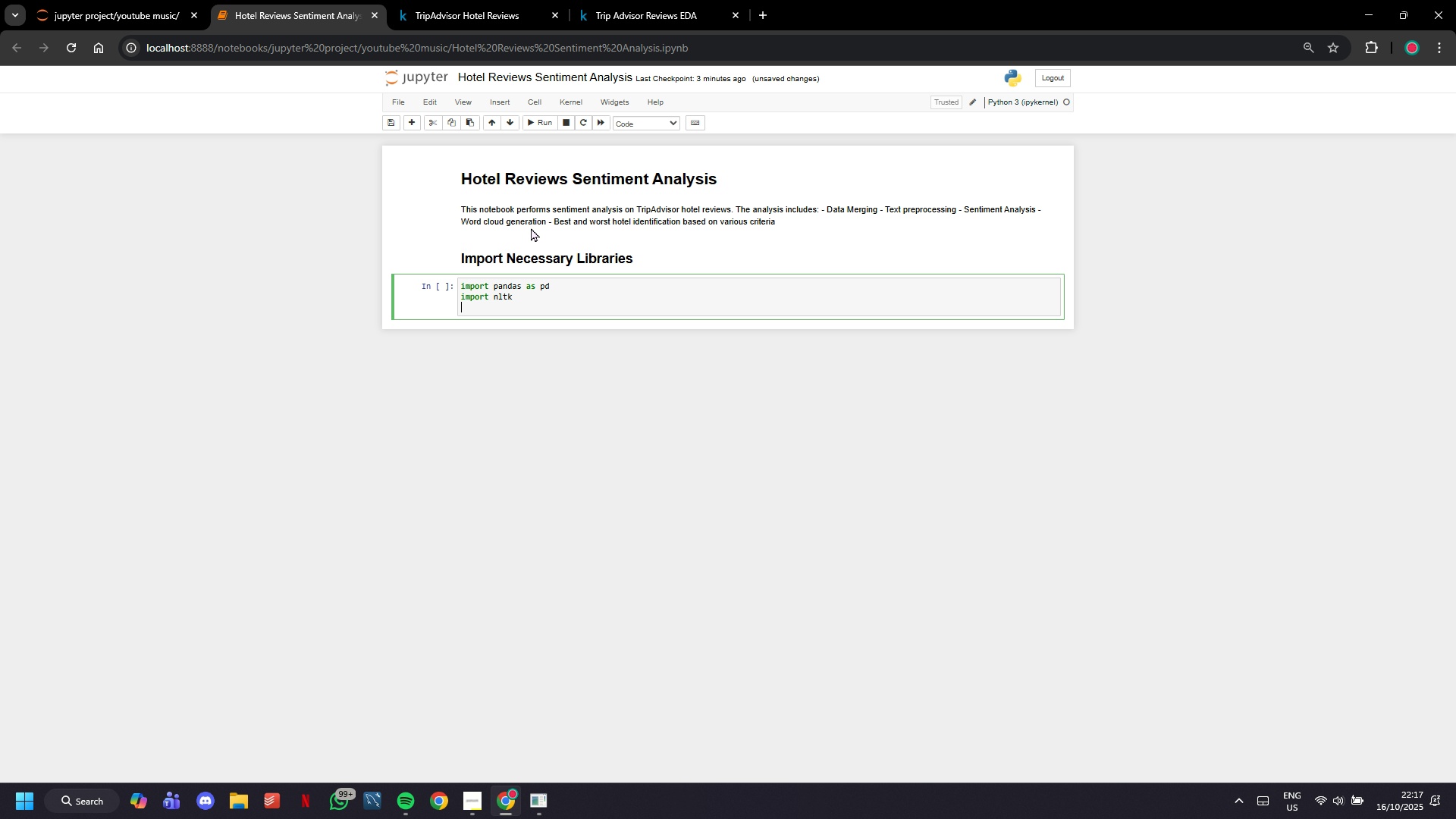 
key(Enter)
 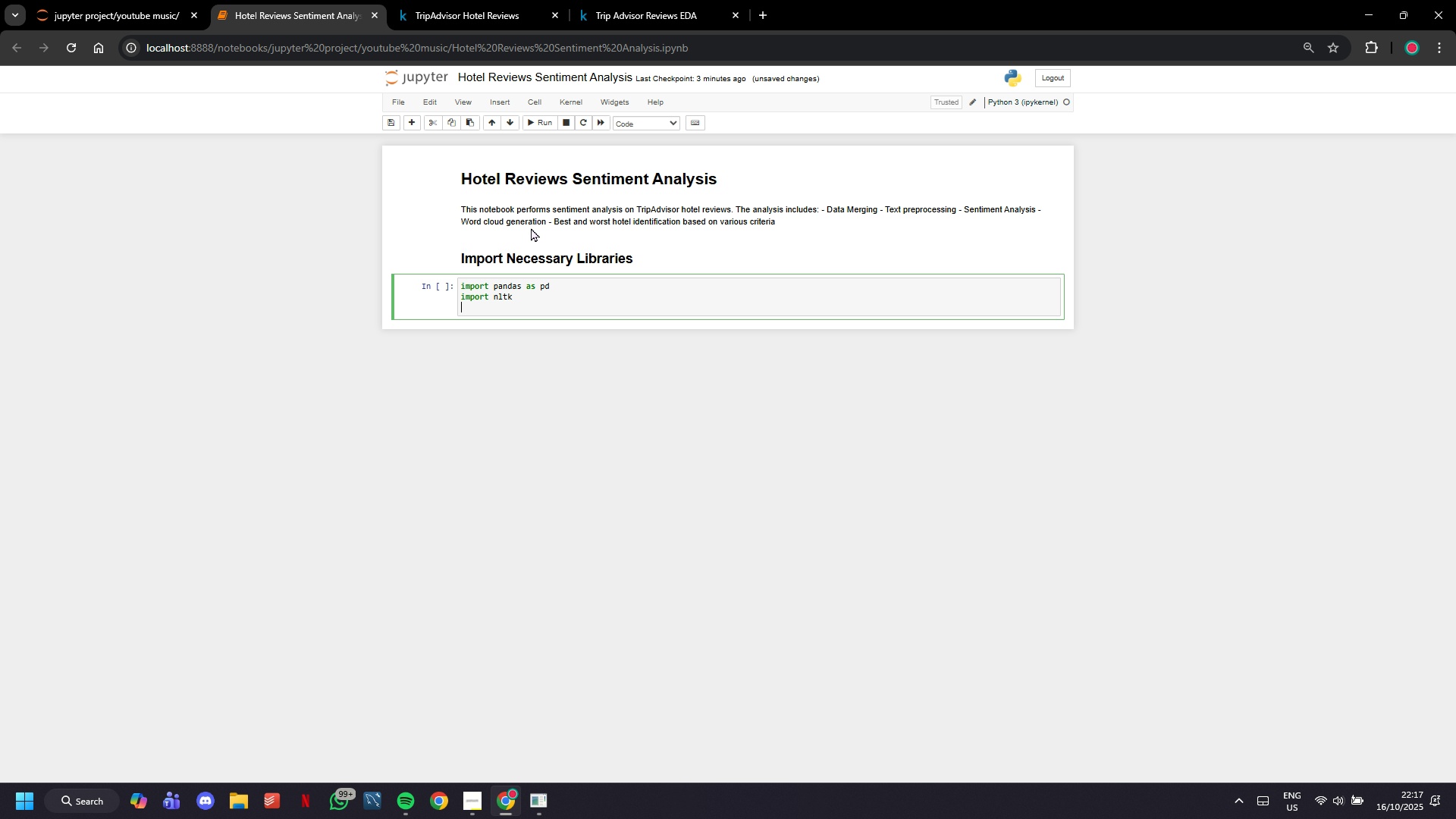 
key(VolumeUp)
 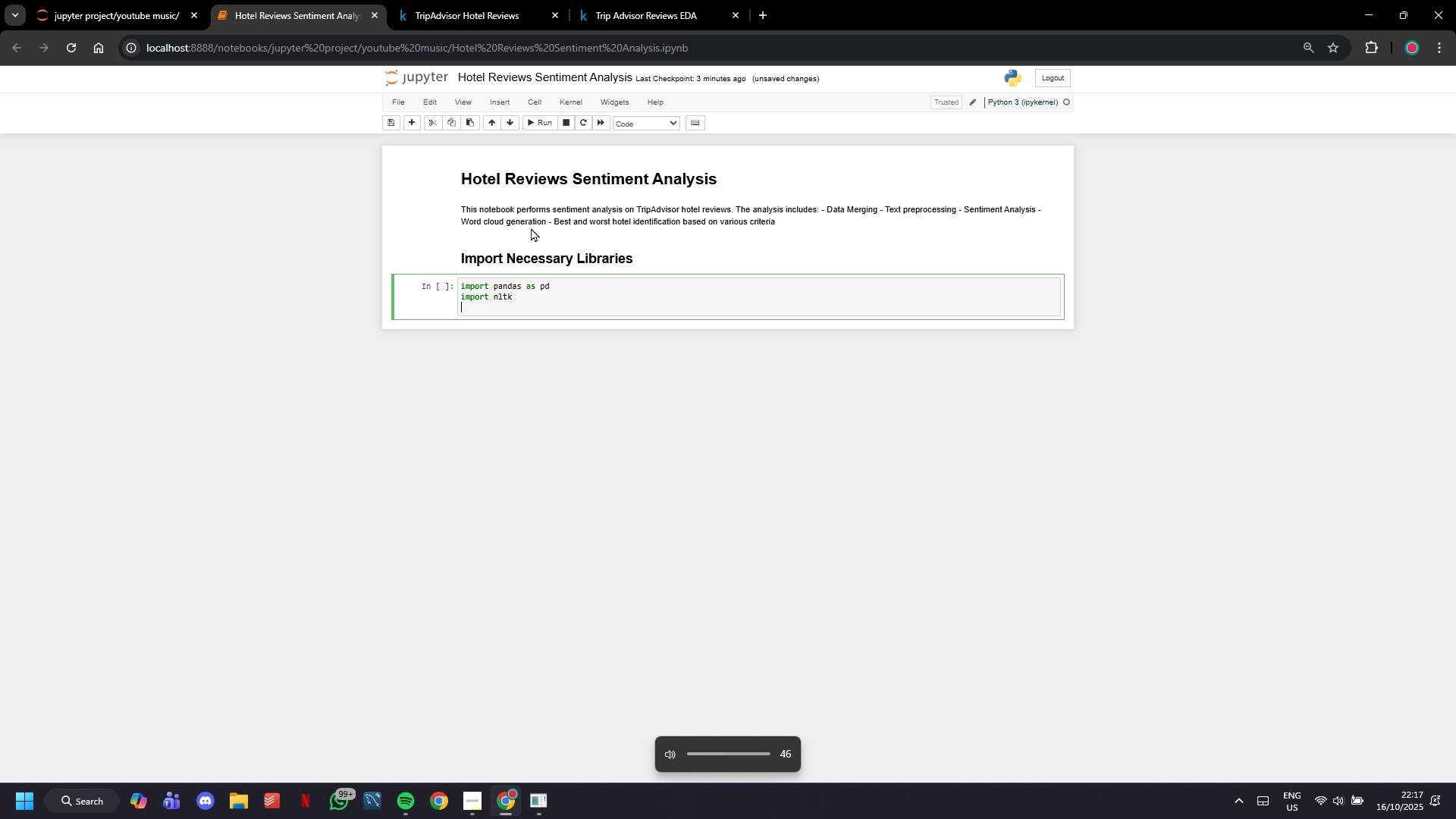 
key(VolumeUp)
 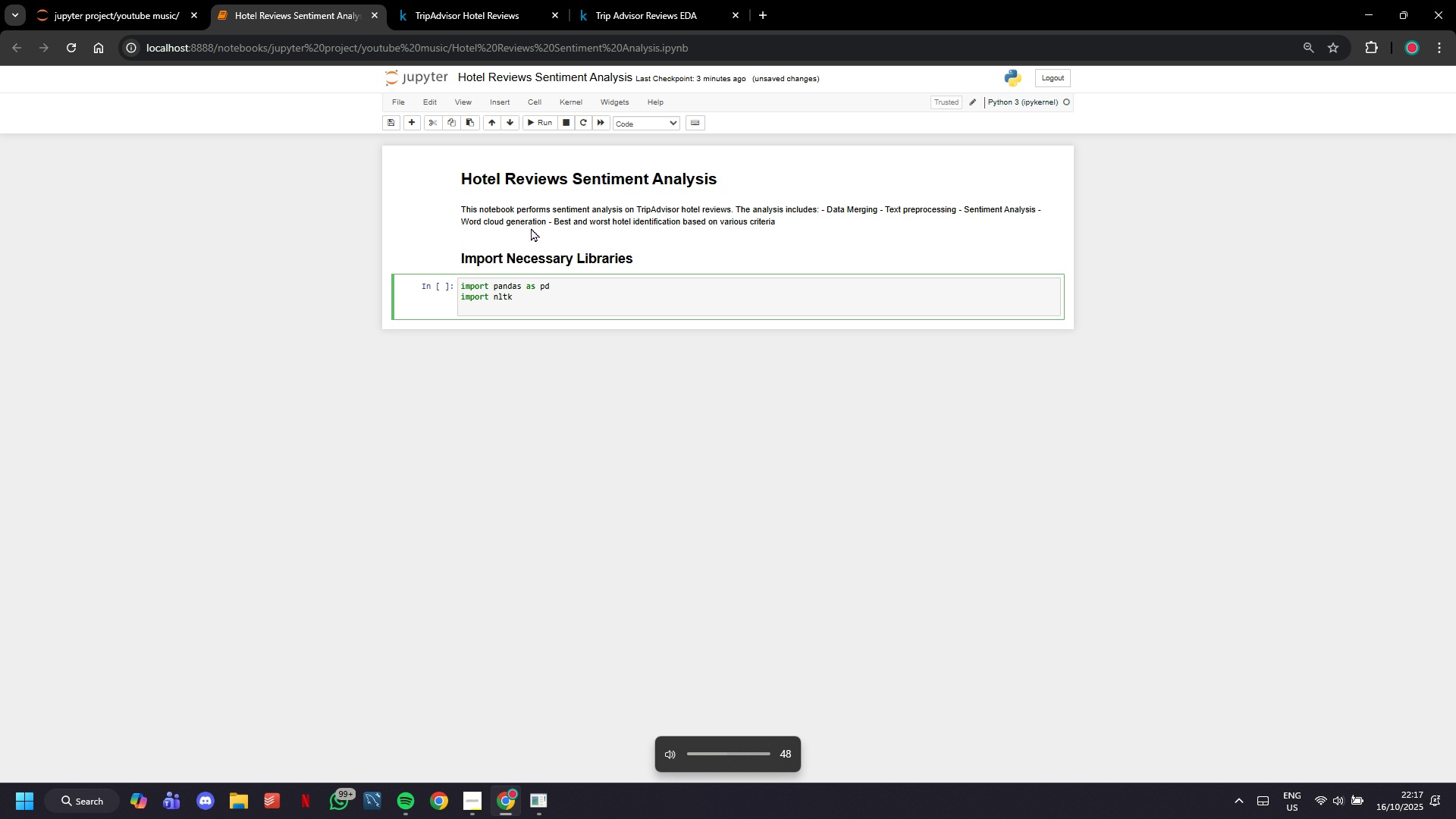 
key(VolumeUp)
 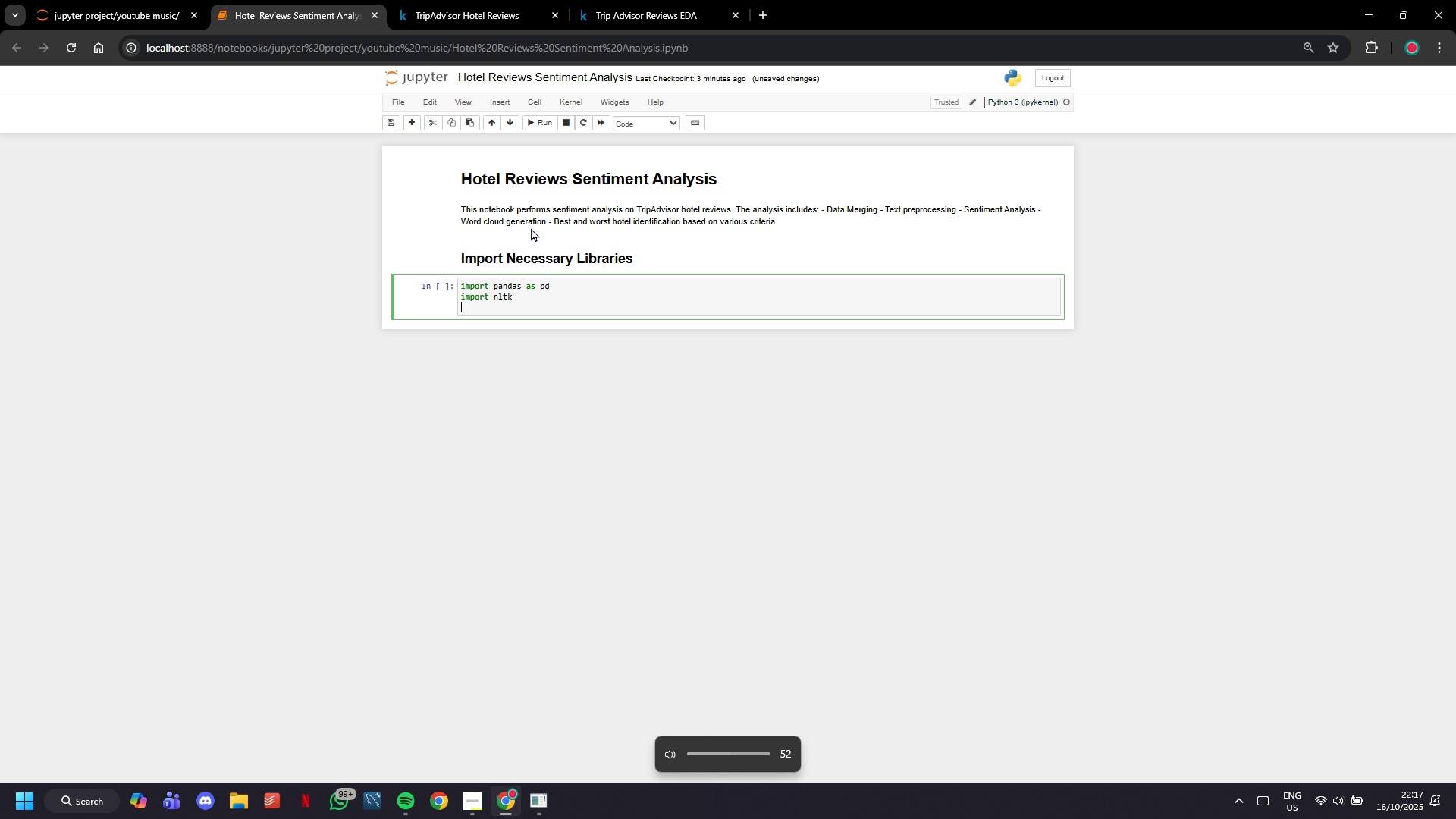 
key(VolumeUp)
 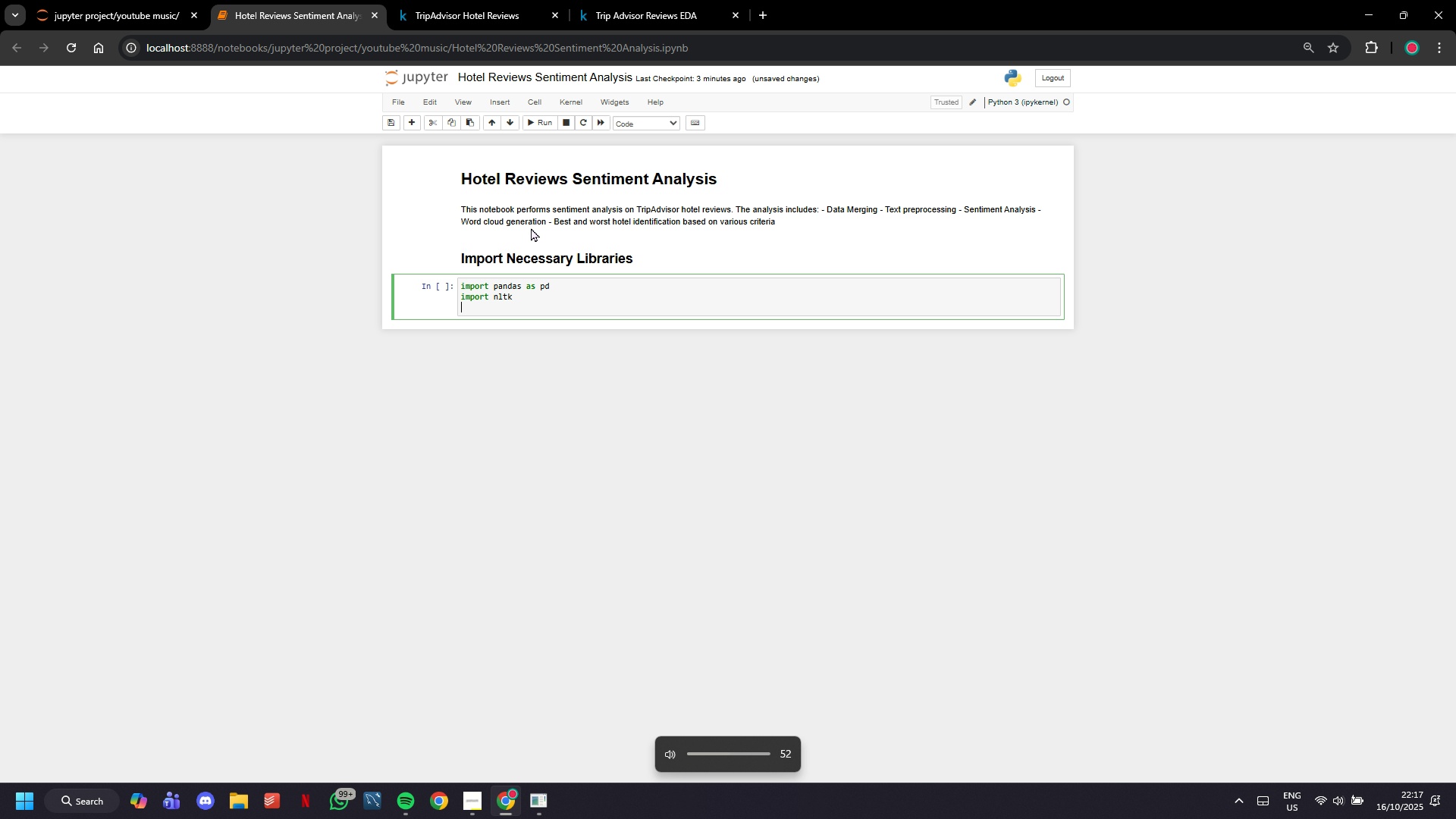 
key(VolumeUp)
 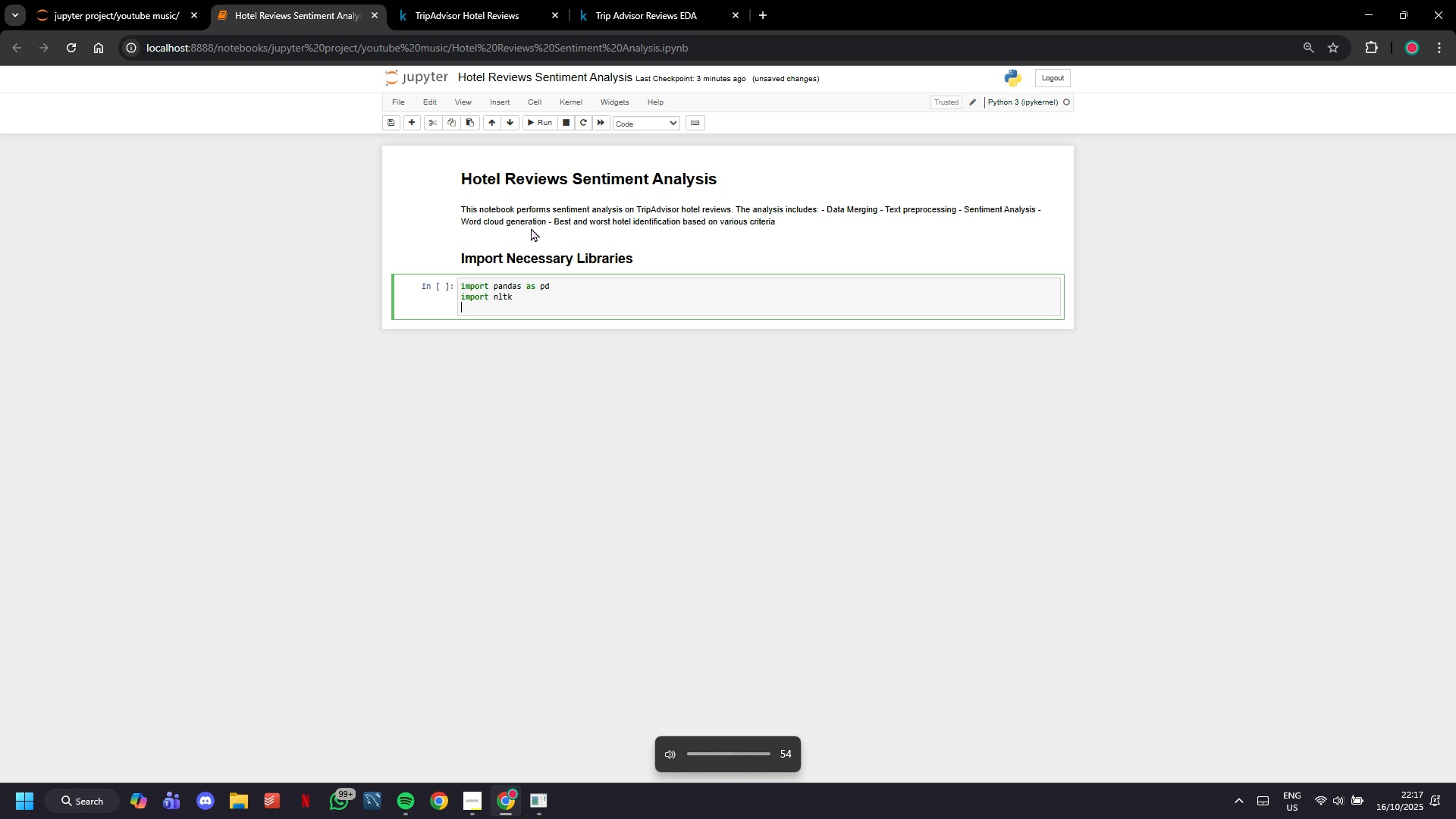 
key(VolumeUp)
 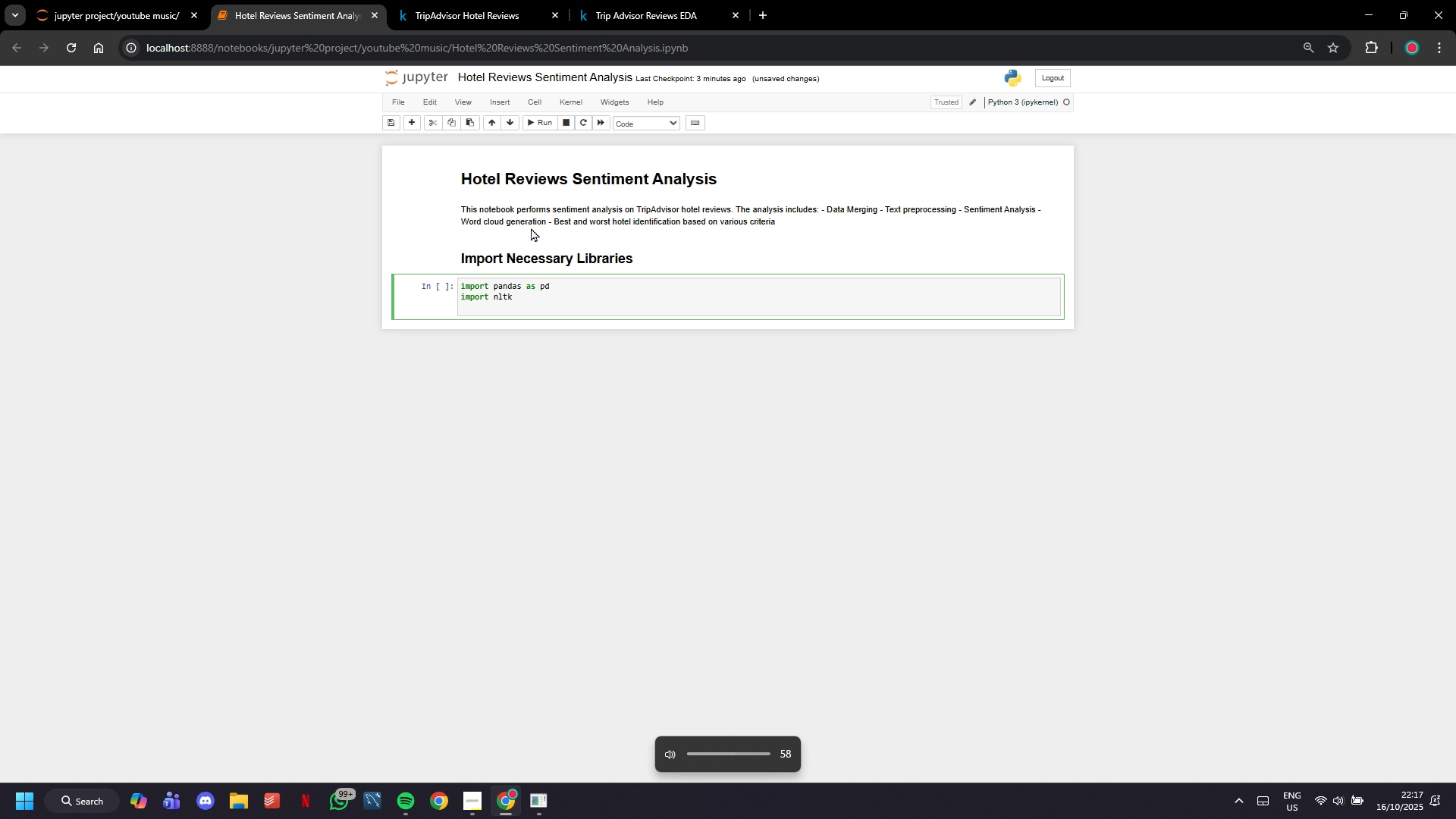 
key(VolumeUp)
 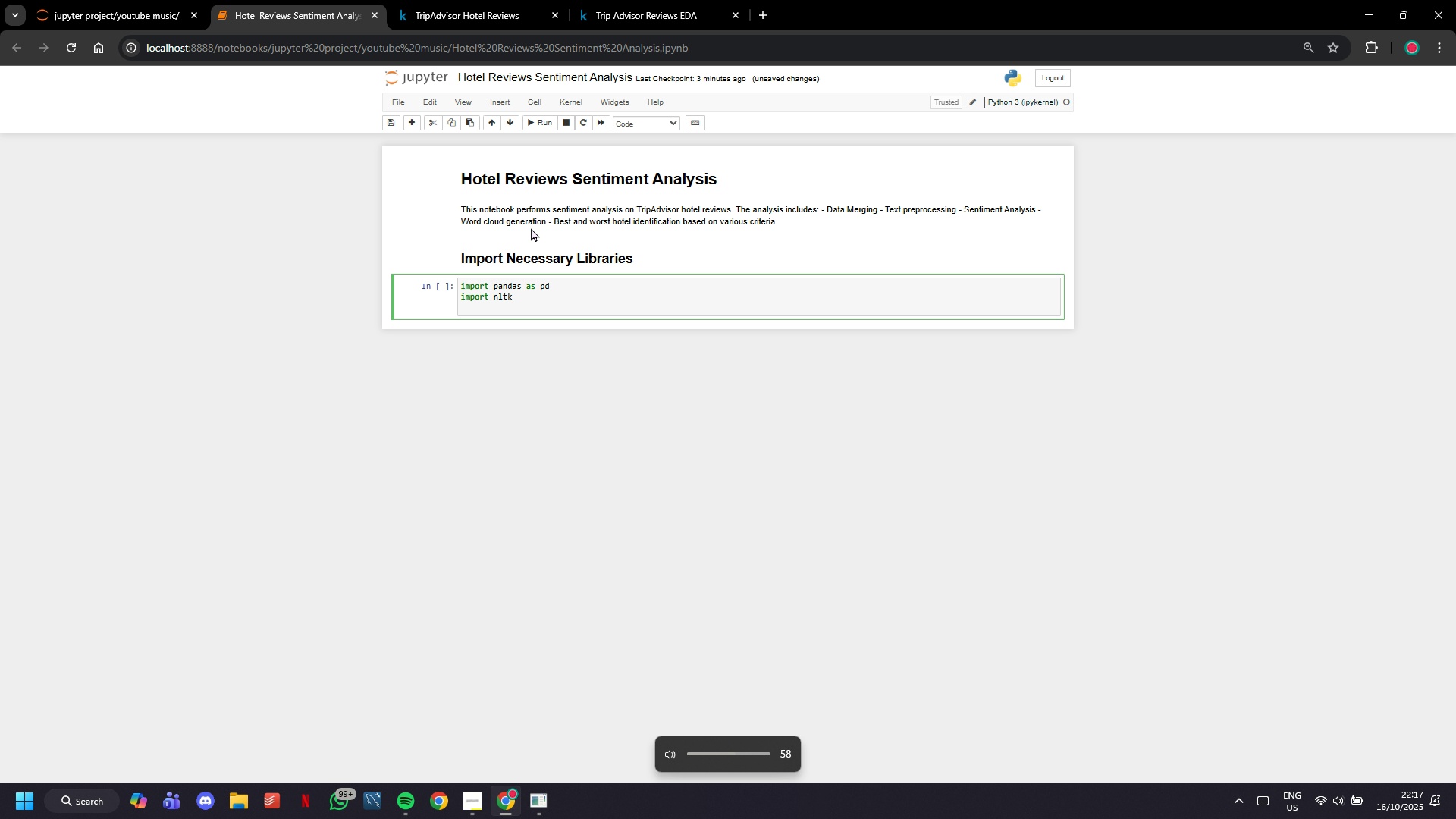 
key(VolumeUp)
 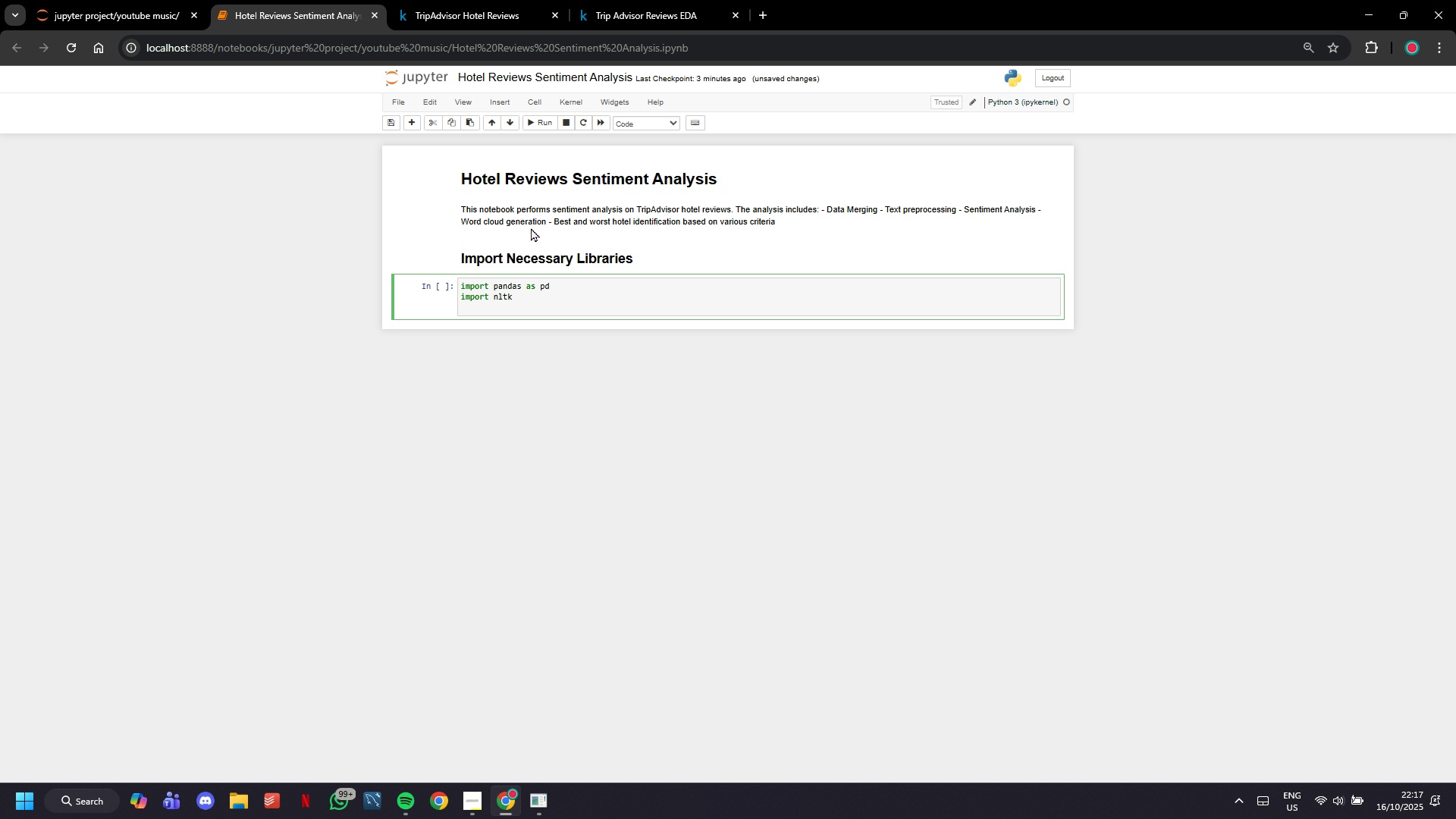 
type(from tqdm import tqdm)
 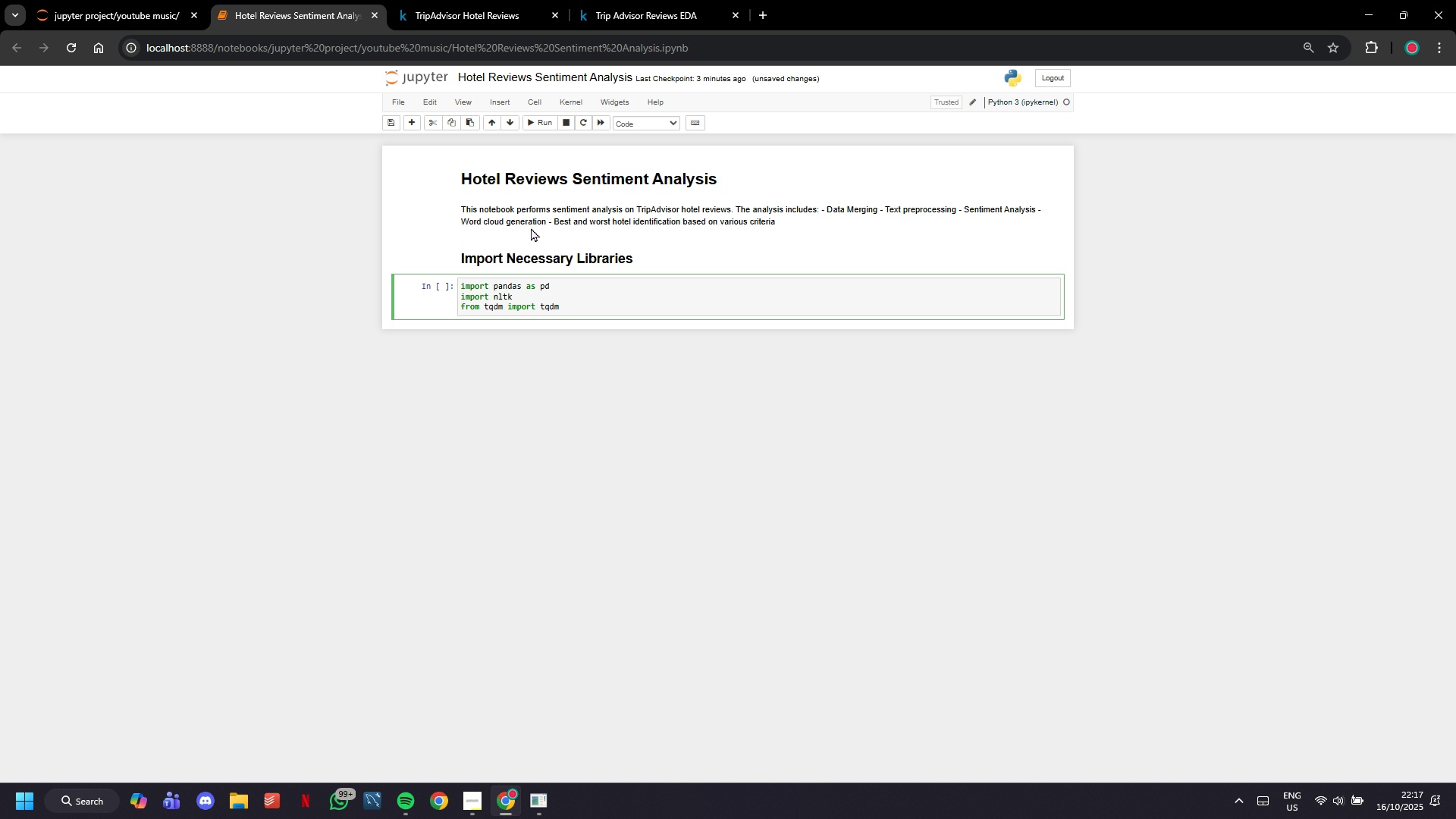 
left_click([536, 129])
 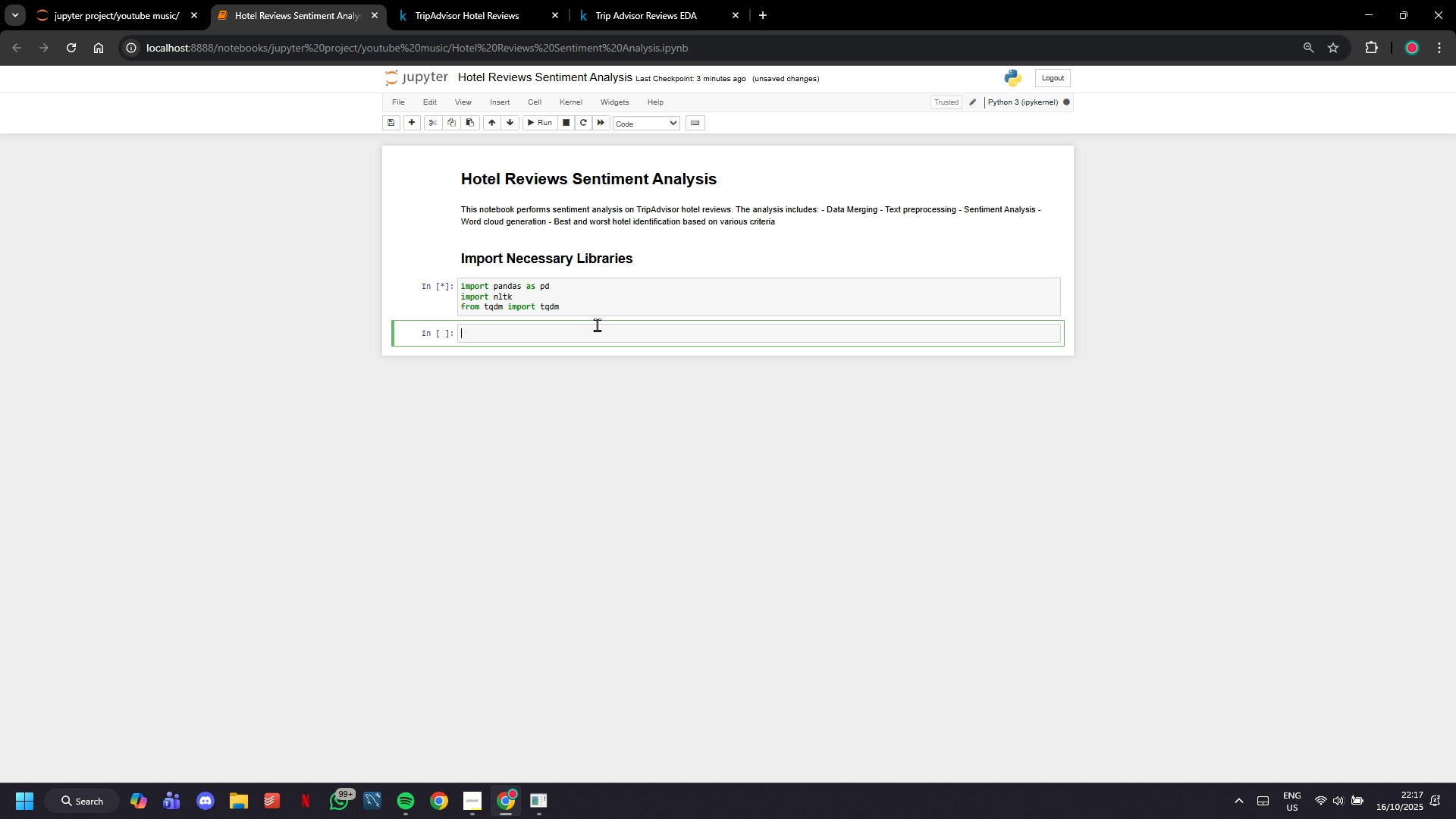 
type(!pip install tqdm)
 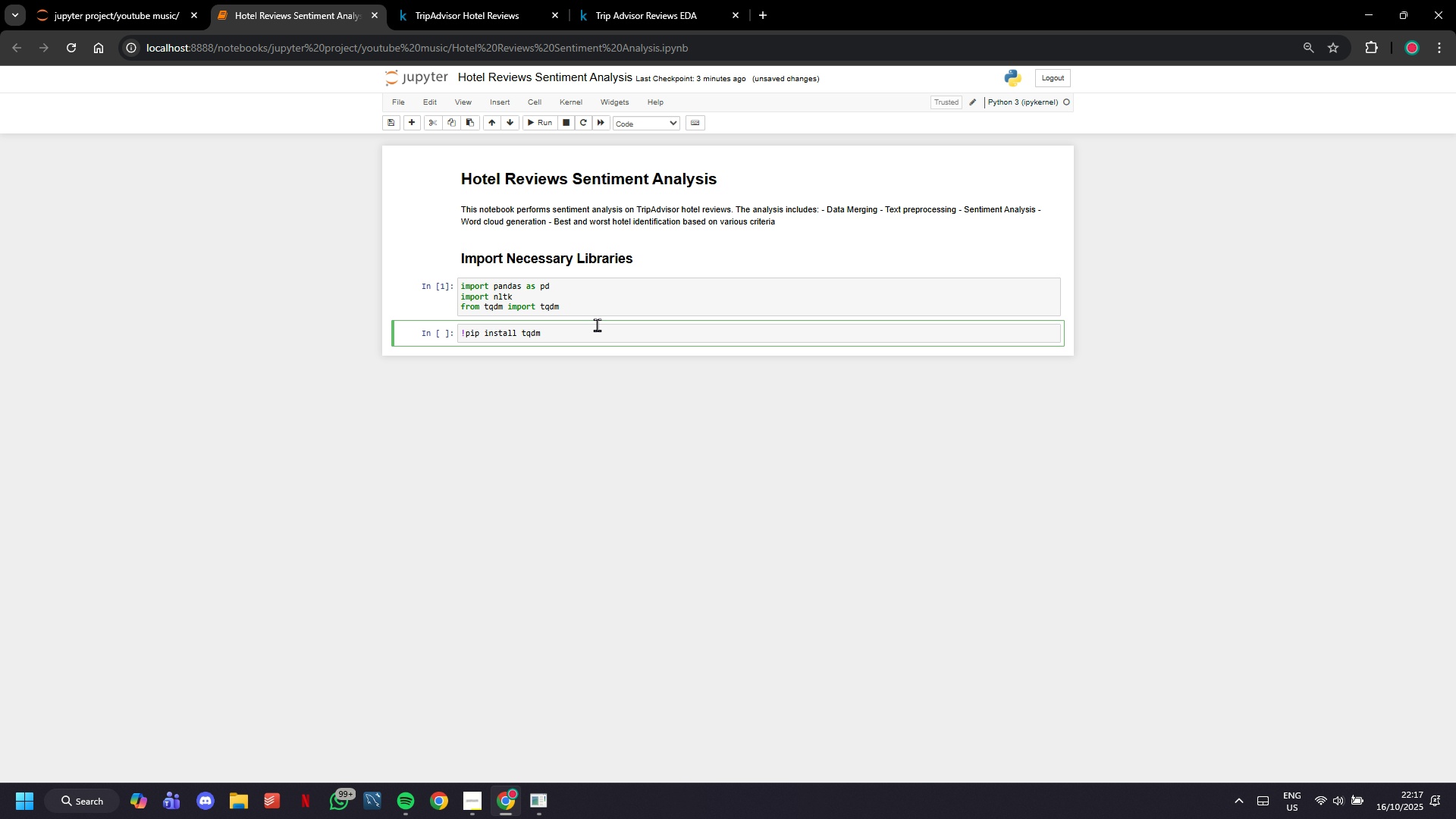 
hold_key(key=Backspace, duration=1.09)
 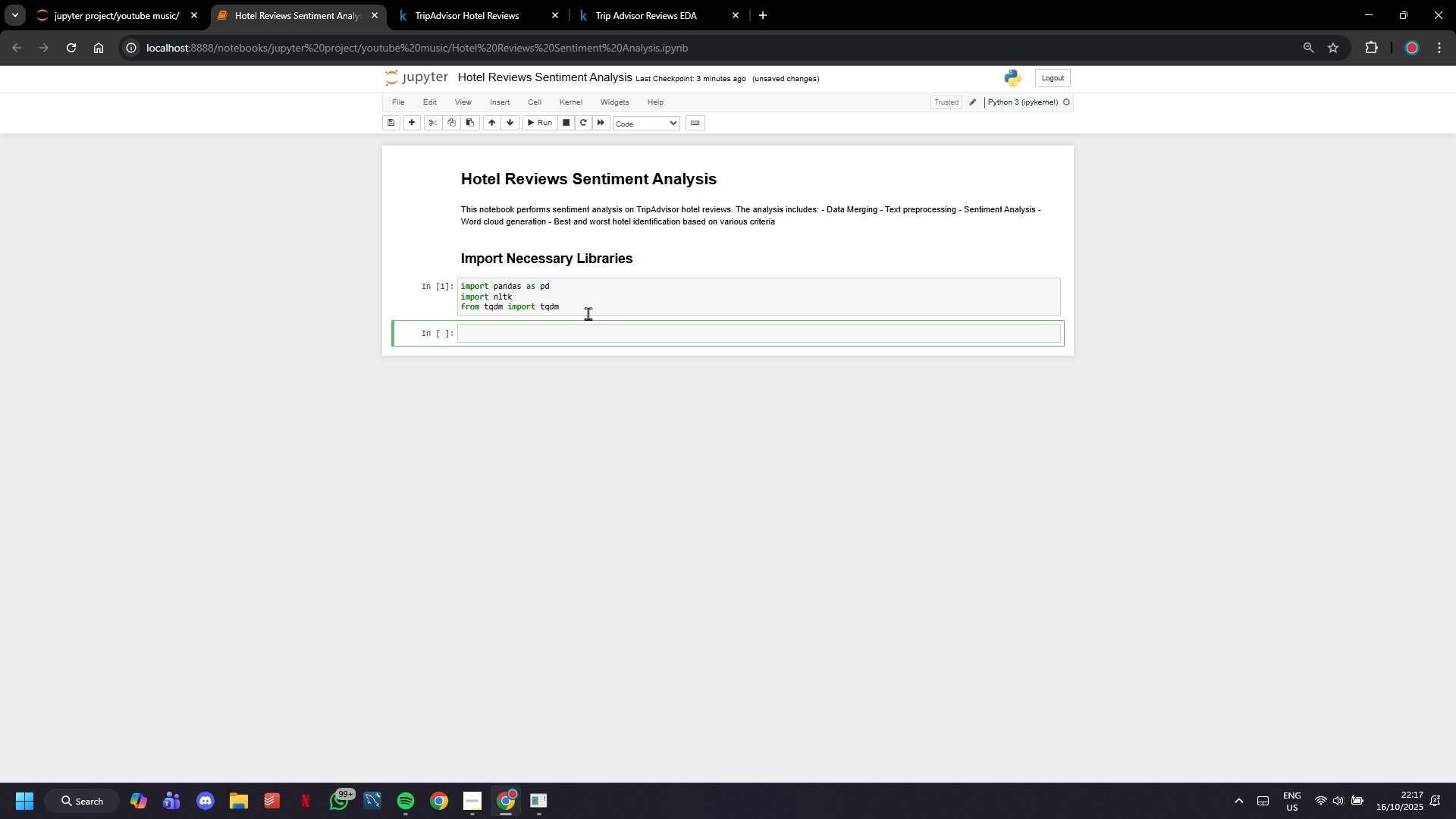 
left_click([588, 313])
 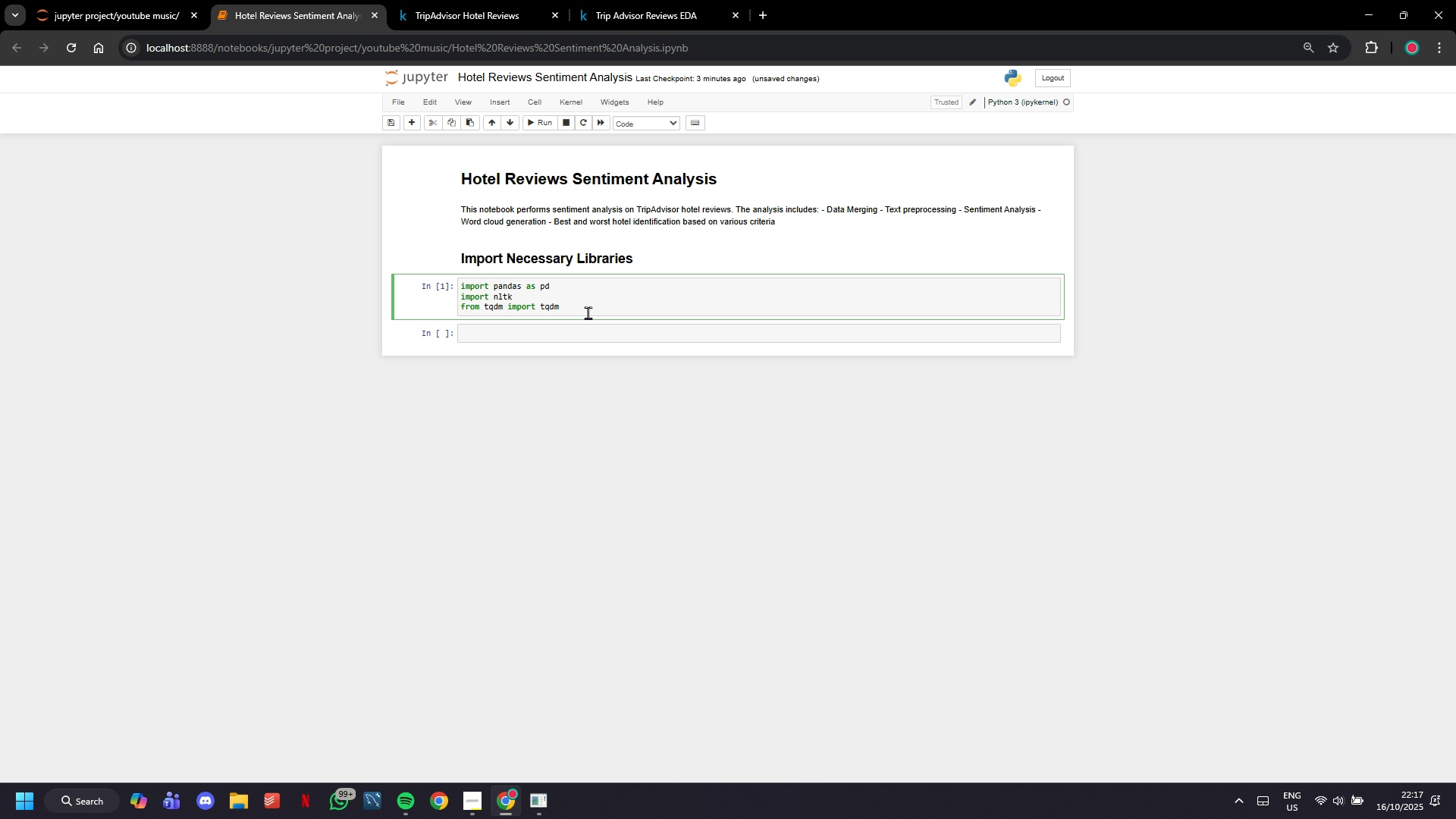 
key(Enter)
 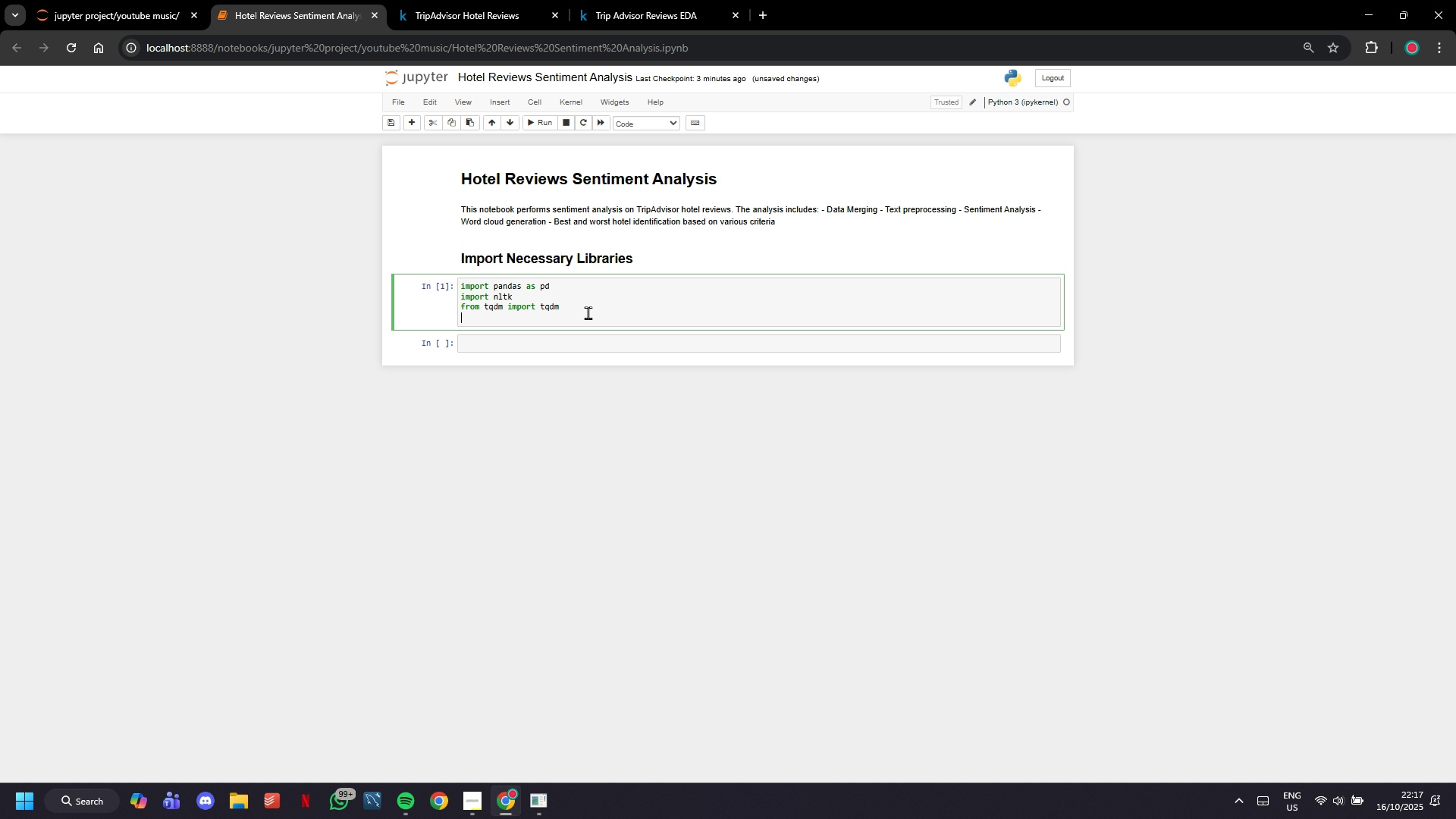 
type(import matplotlib.pyplot as plt)
 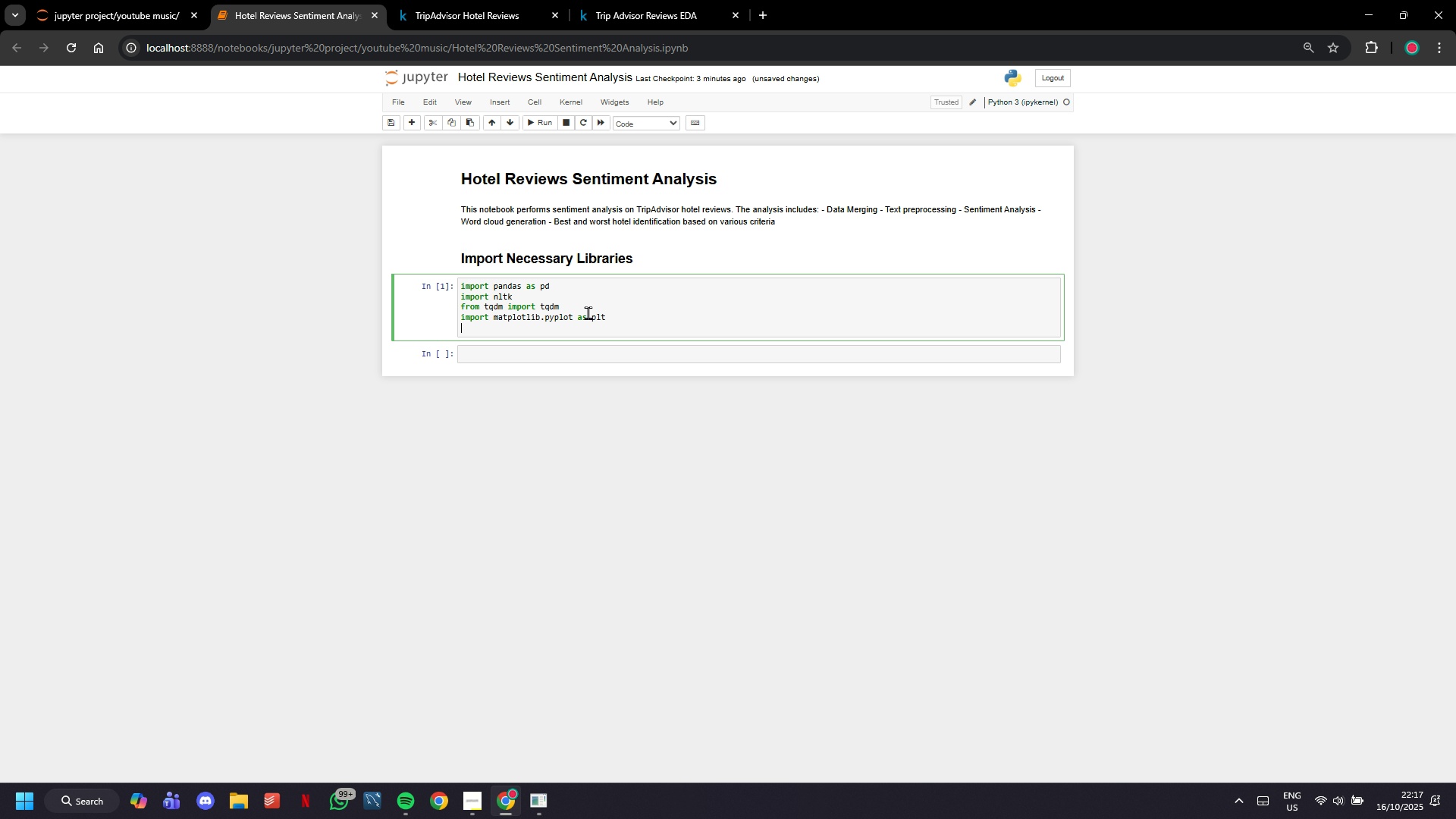 
key(Enter)
 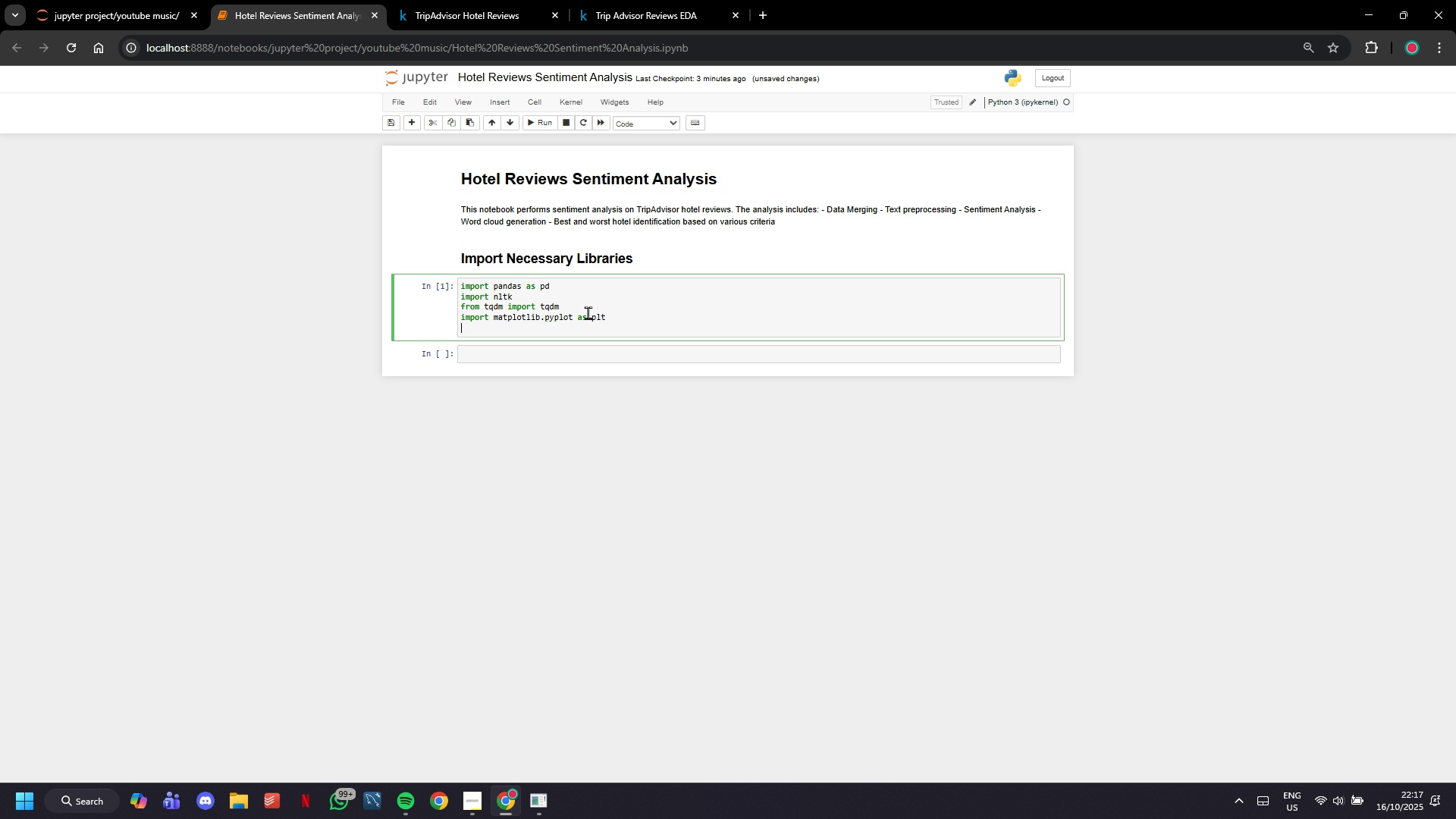 
type(from nltk.corpus import stopwords)
 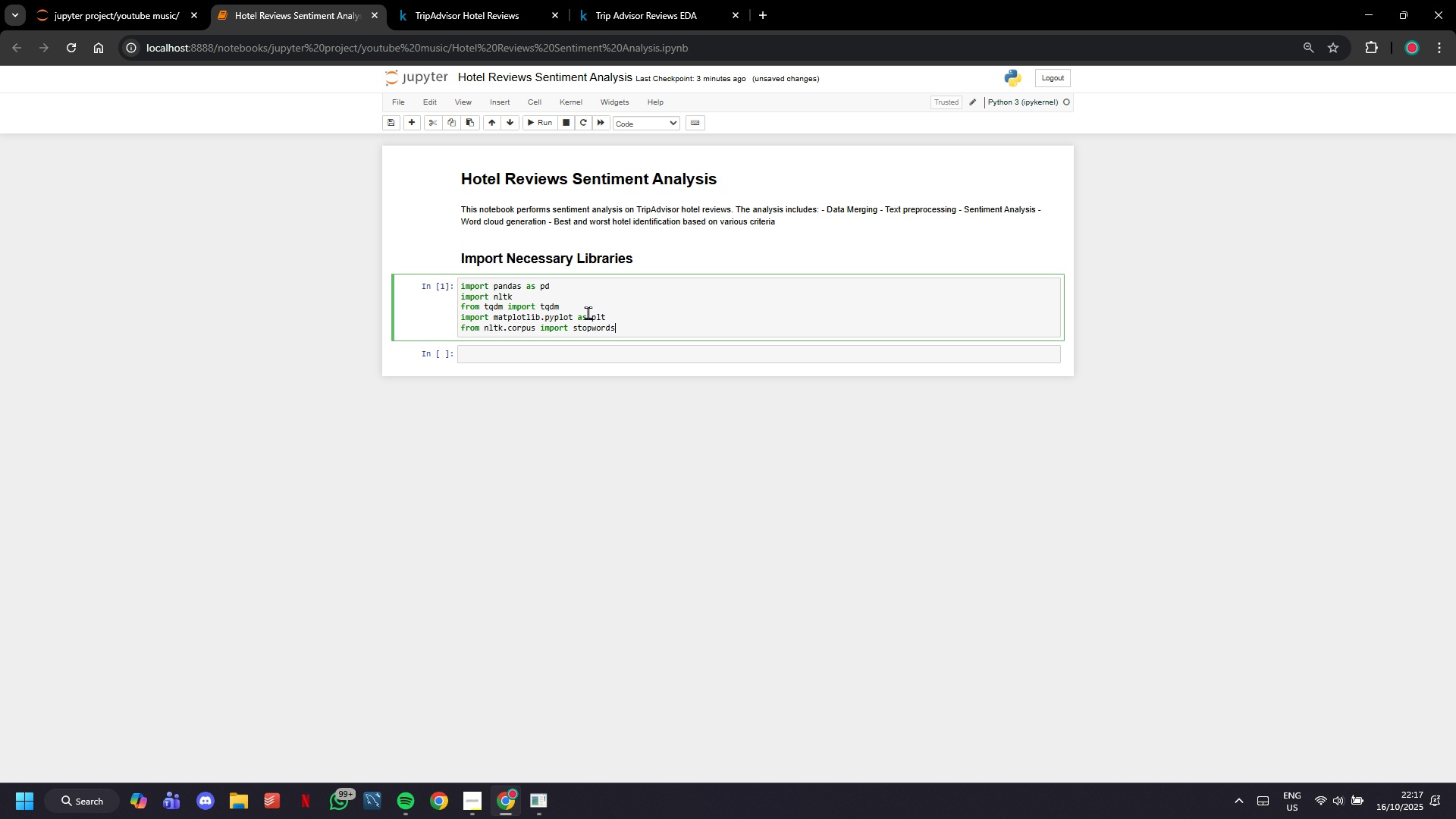 
key(Enter)
 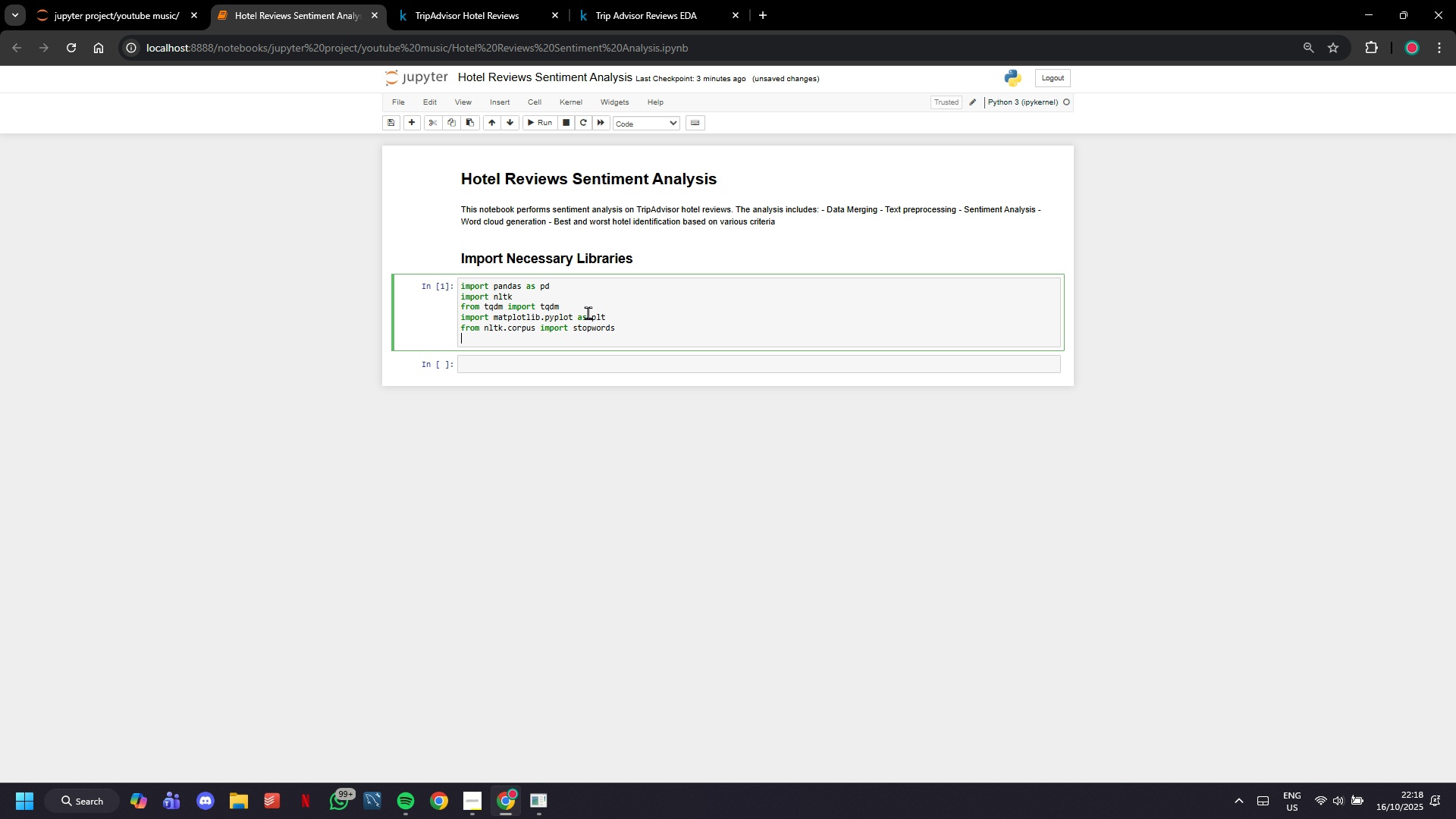 
type(from nltk.tokenize import word_tokenize)
 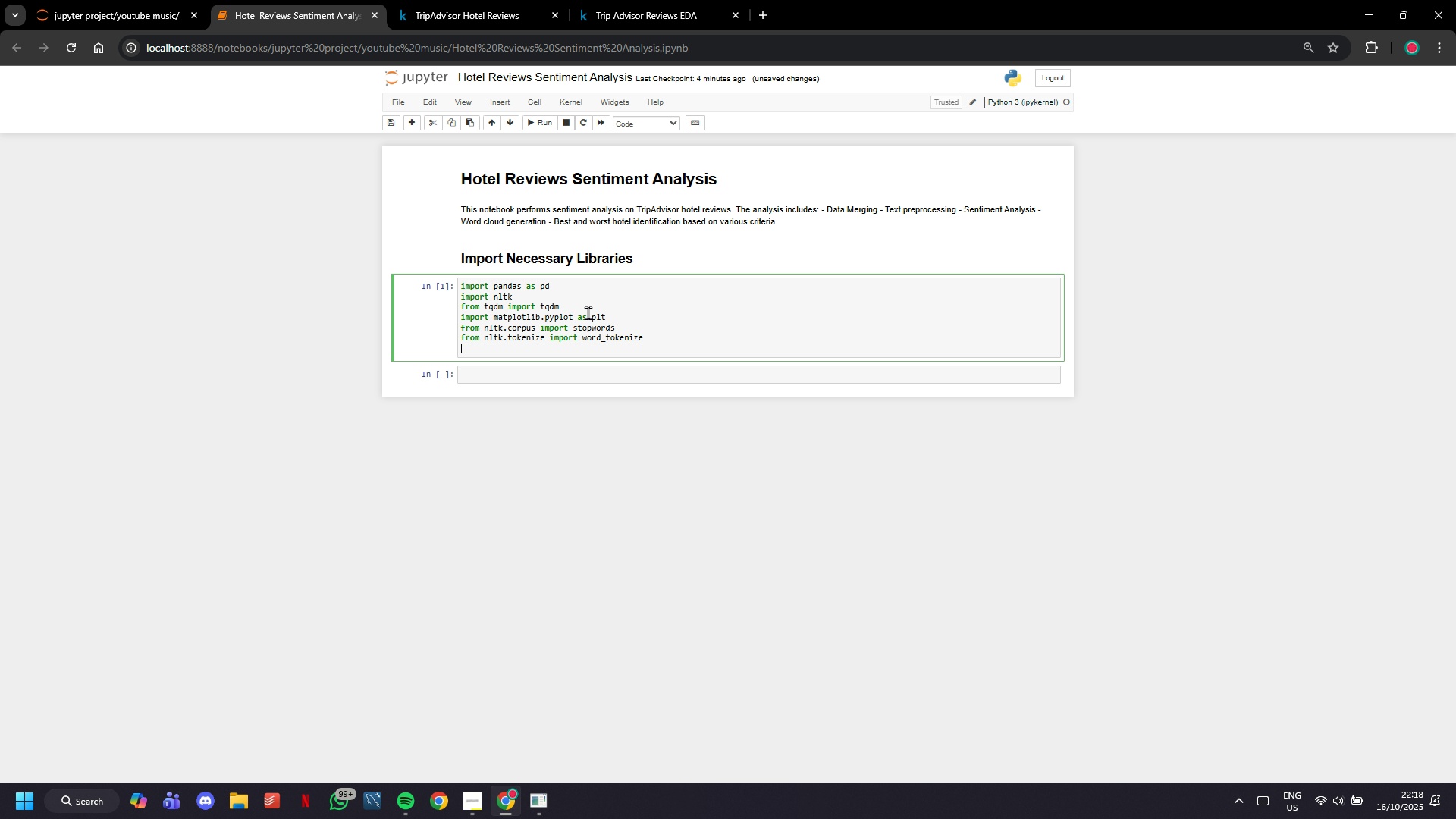 
key(Enter)
 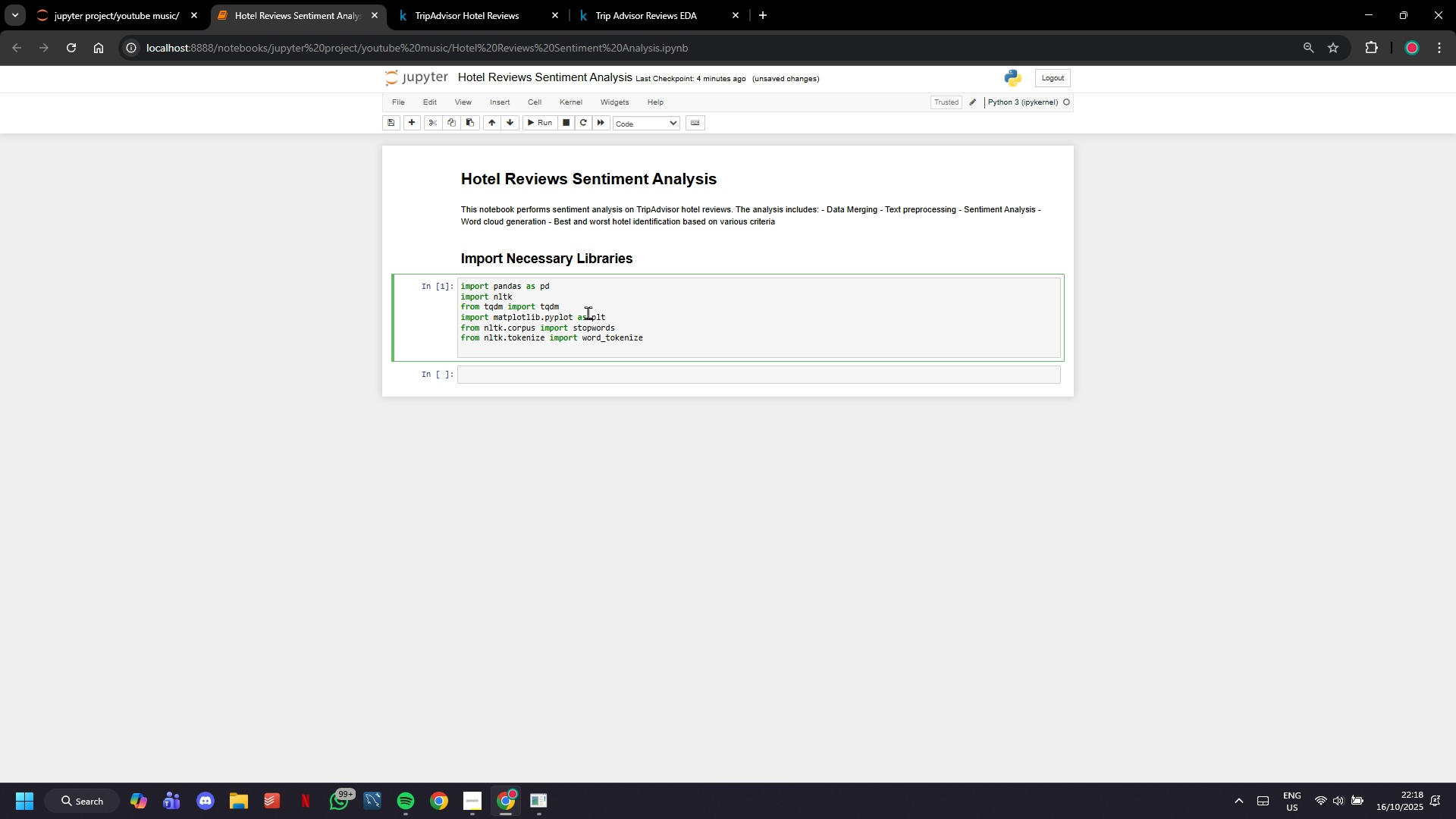 
type(from nltk.stem import PoerterStemmer)
 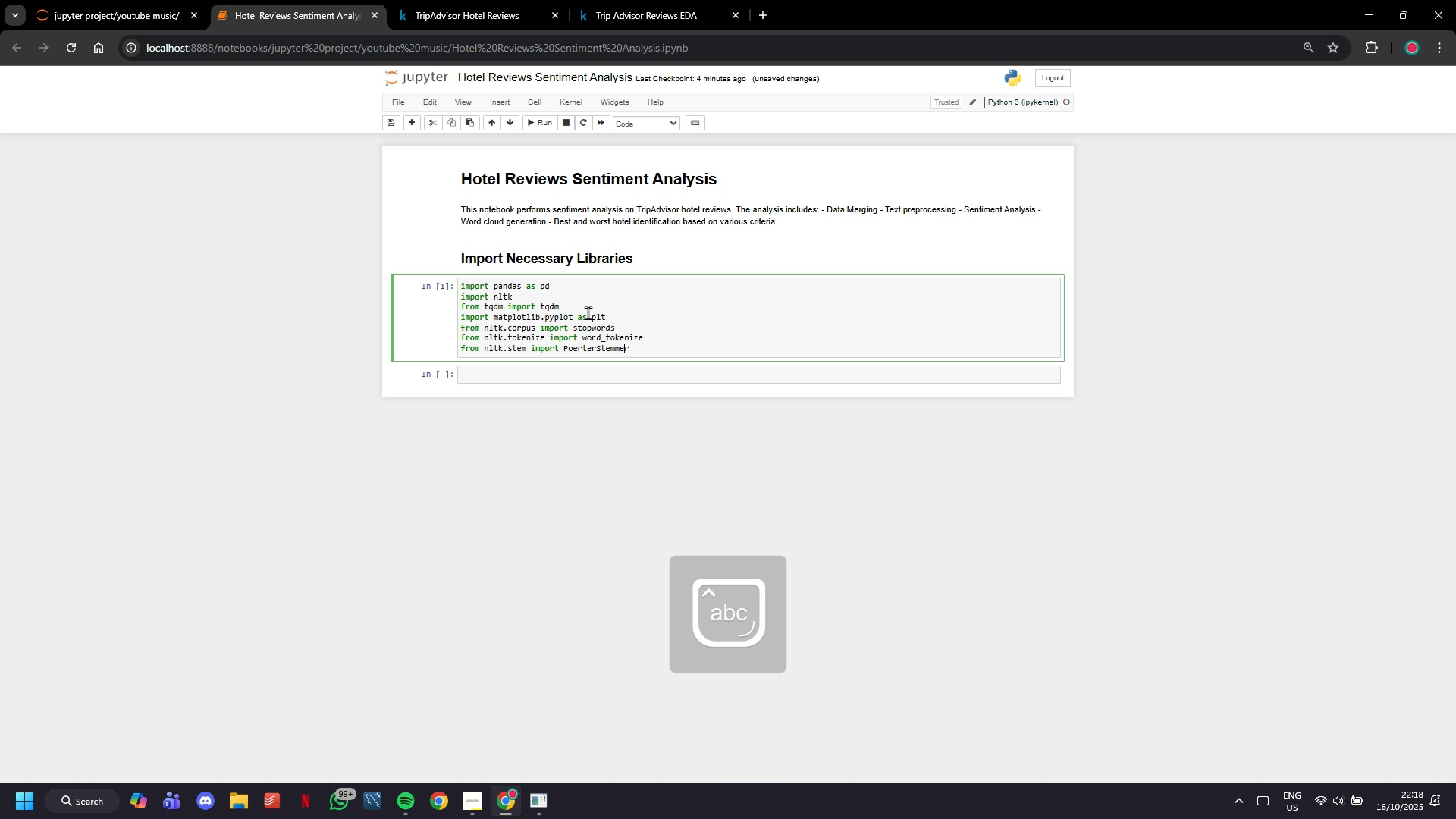 
hold_key(key=ArrowLeft, duration=0.79)
 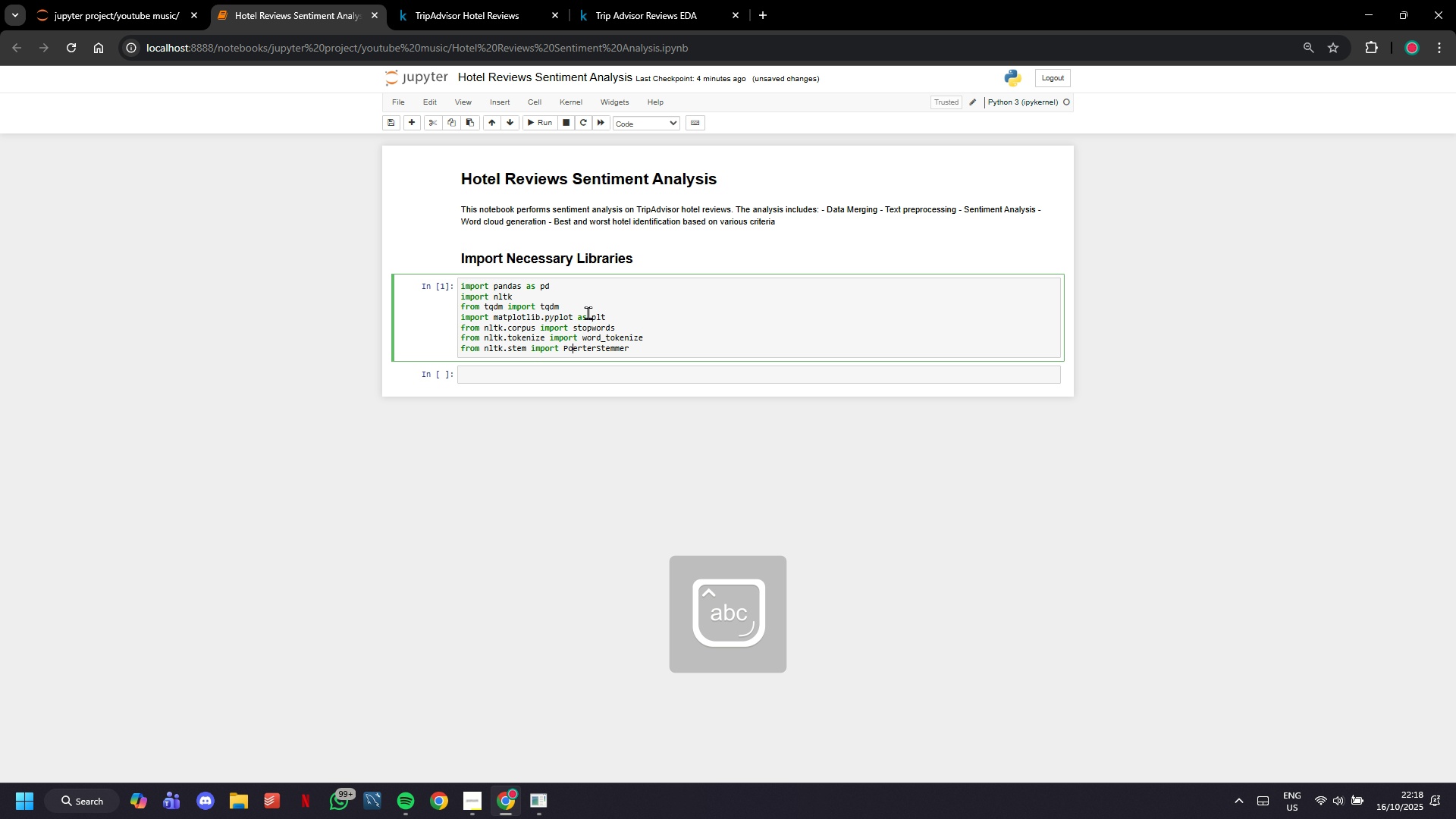 
key(ArrowLeft)
 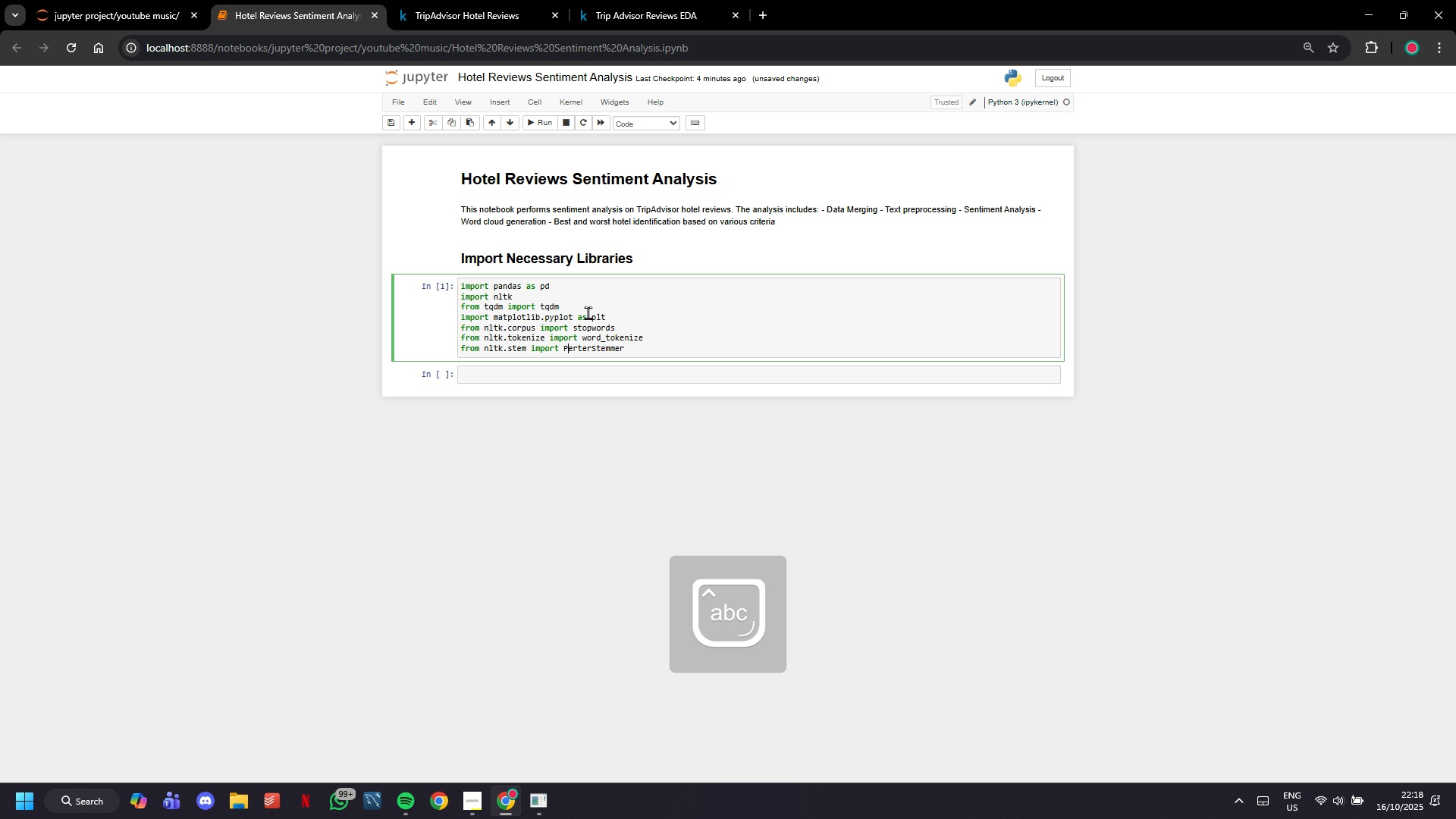 
key(Backspace)
 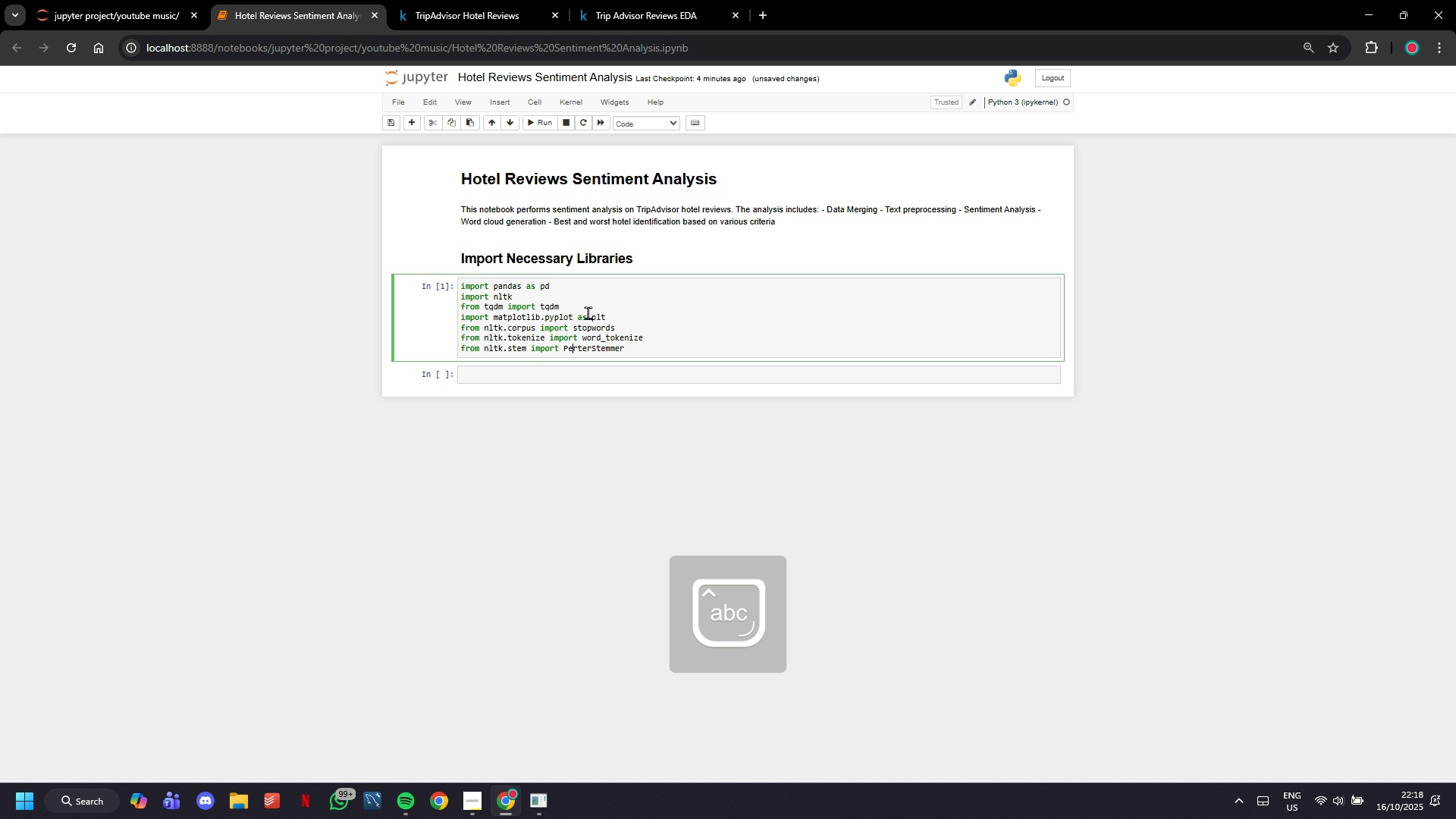 
hold_key(key=ArrowRight, duration=0.82)
 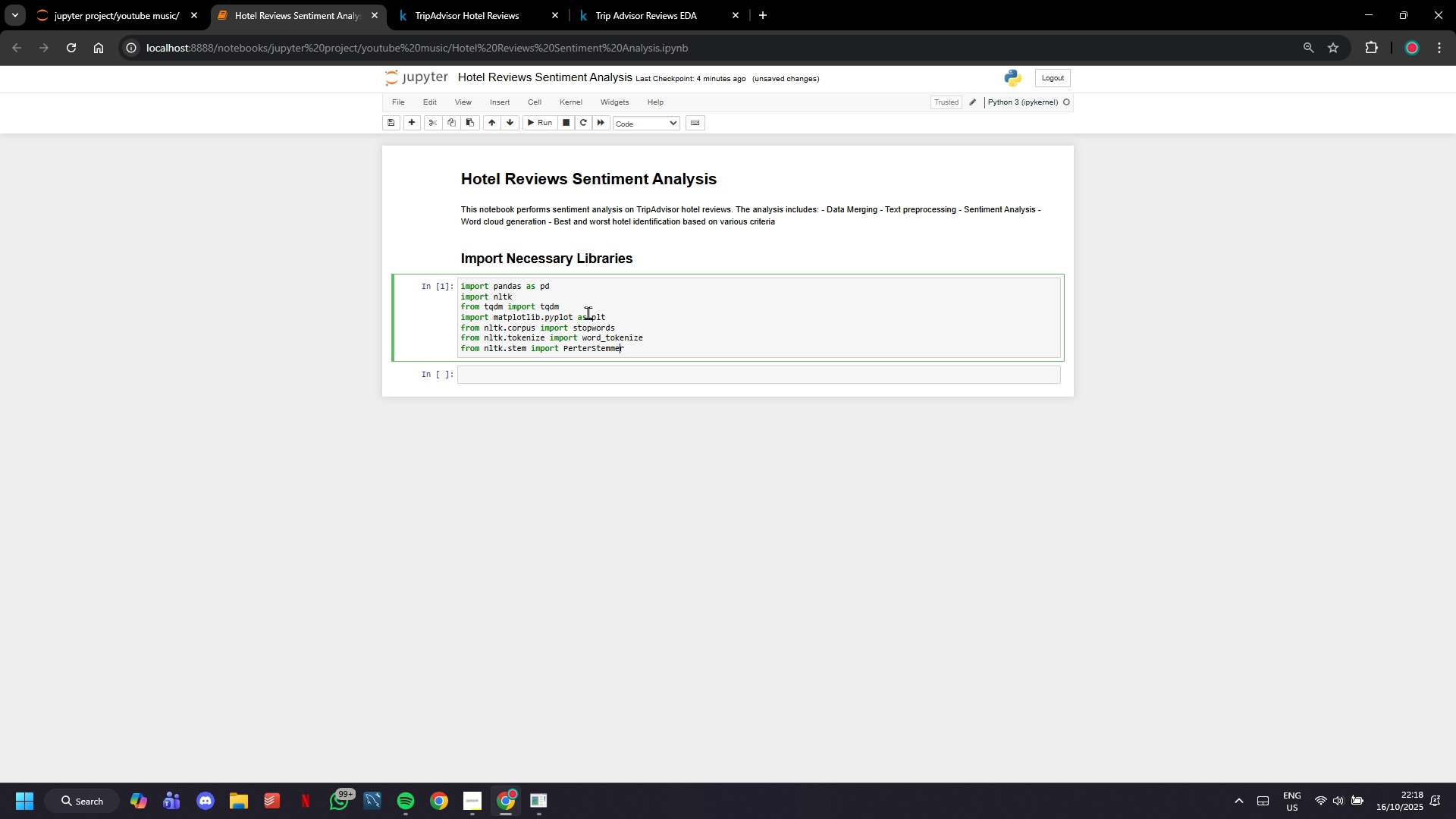 
hold_key(key=ArrowLeft, duration=0.8)
 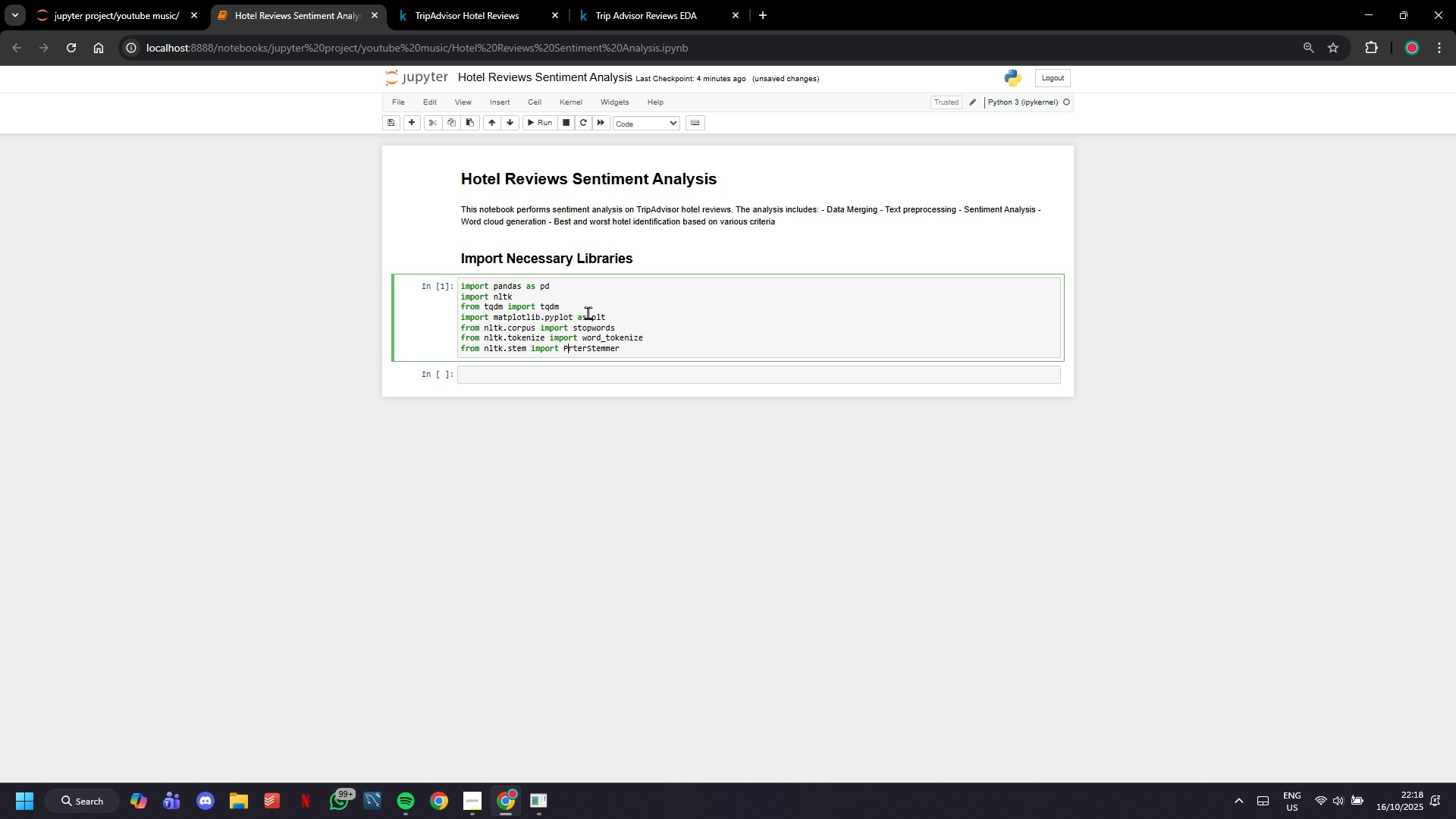 
key(Backspace)
 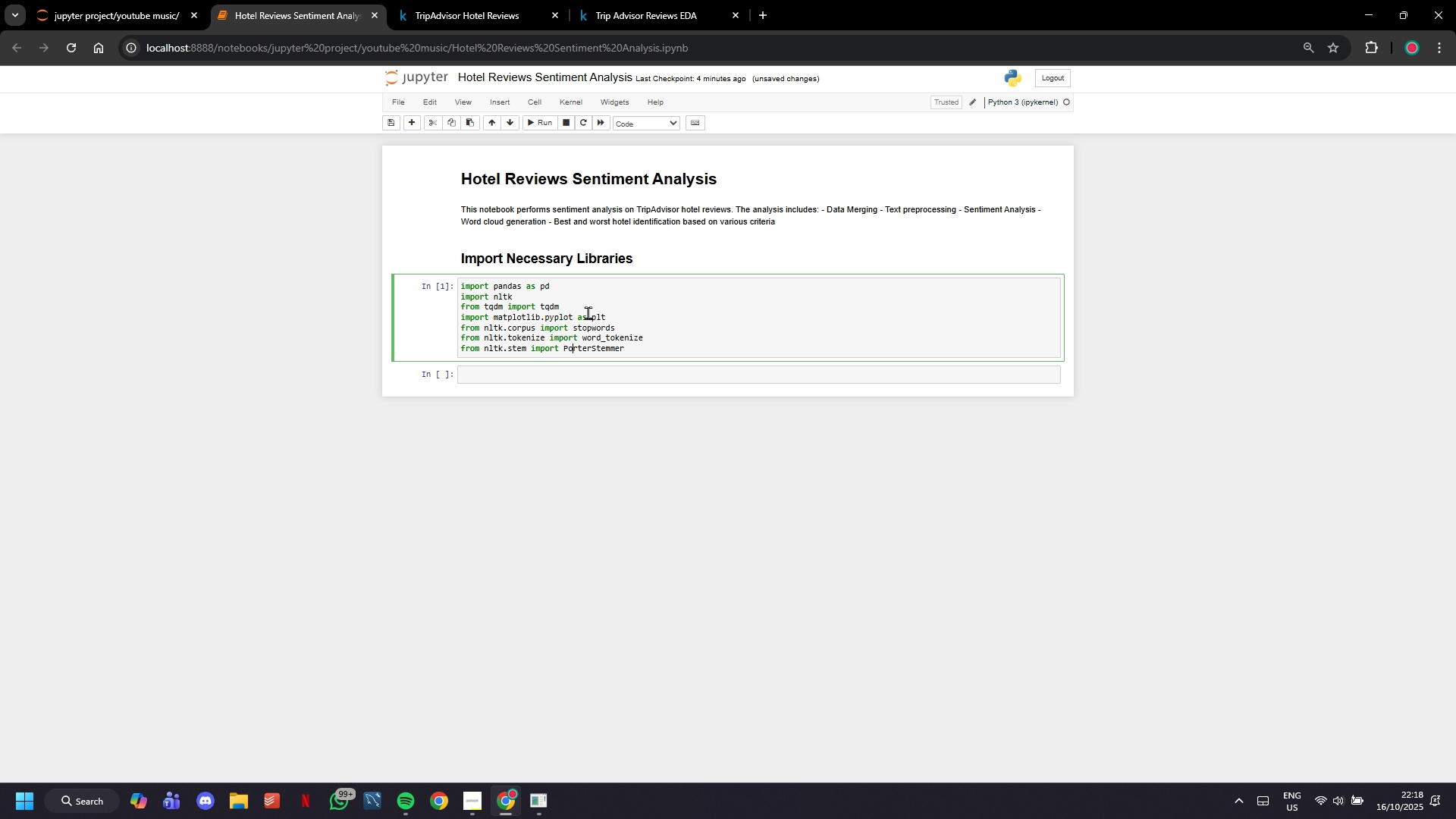 
key(O)
 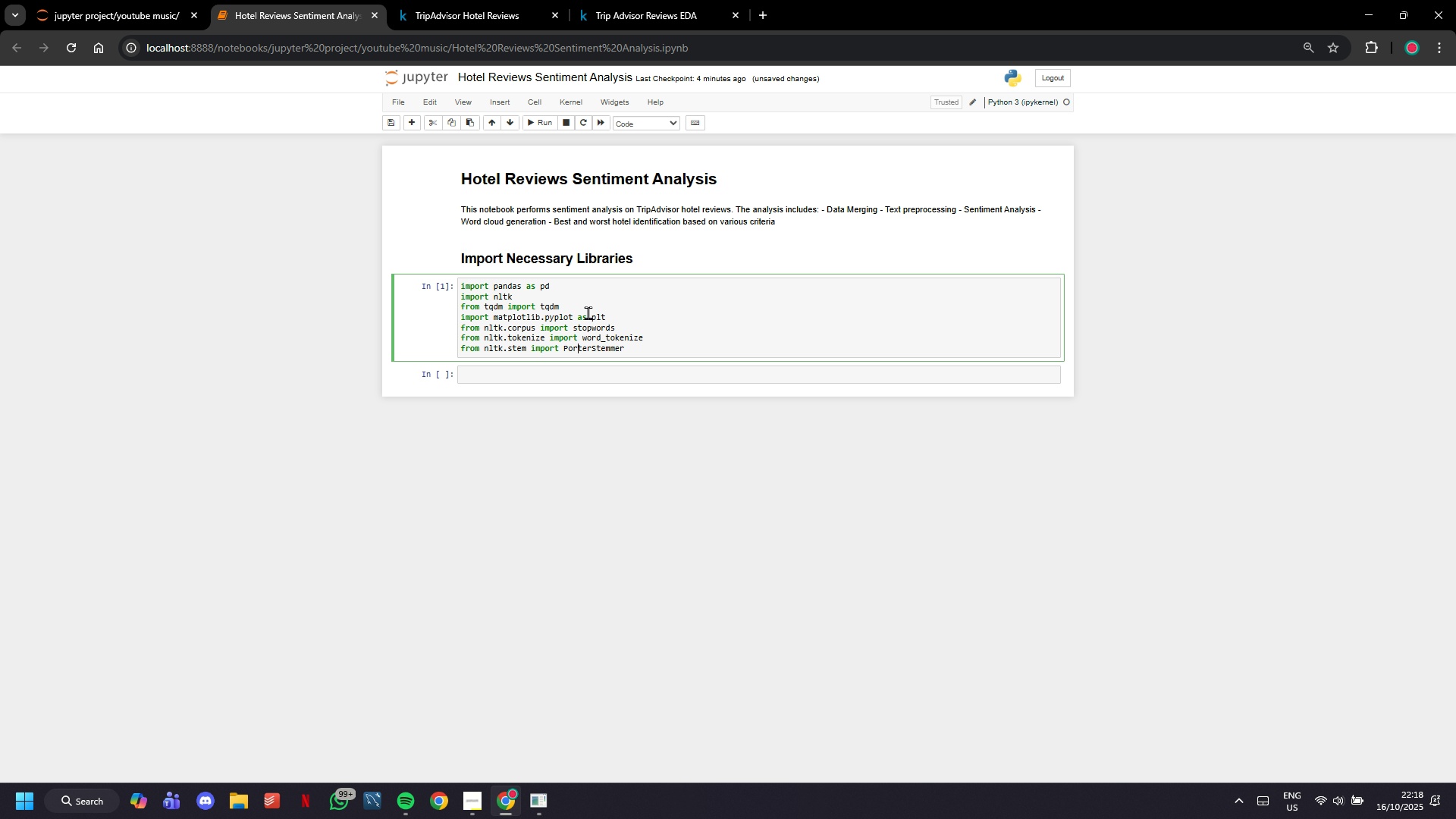 
hold_key(key=ArrowRight, duration=0.94)
 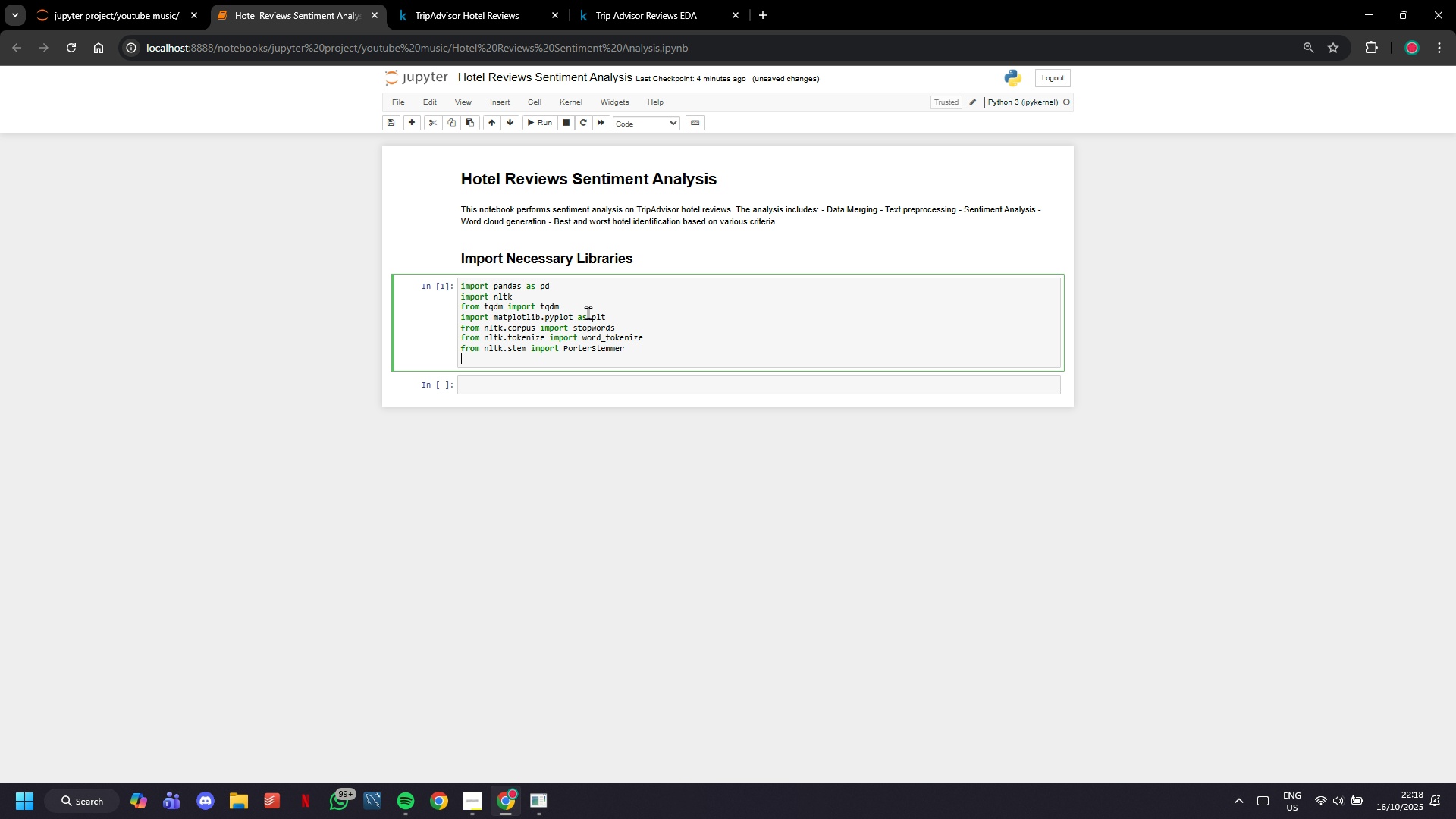 
key(Enter)
 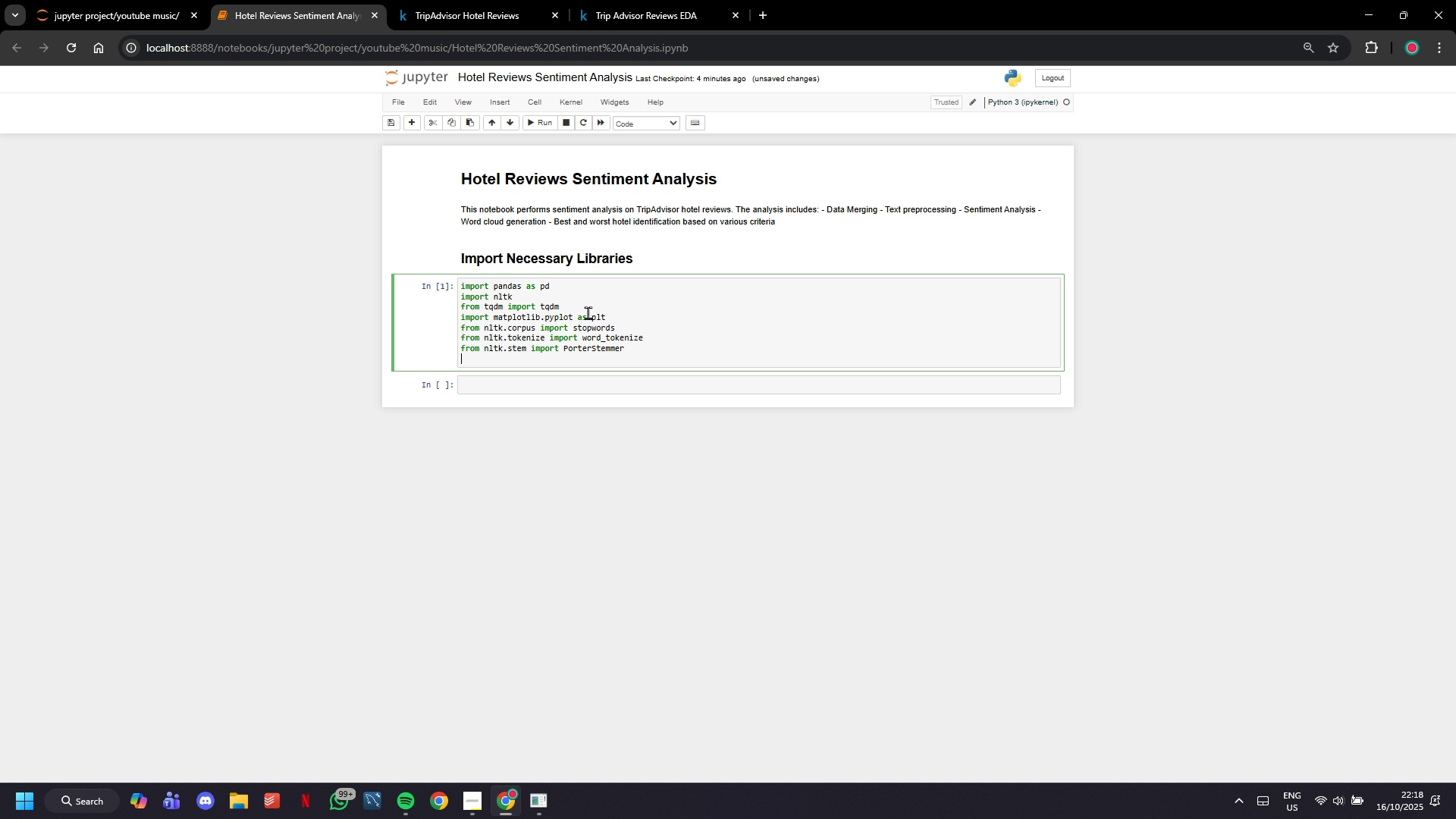 
type(from nltl)
key(Backspace)
type(l)
key(Backspace)
type(l)
key(Backspace)
type(k.semt)
key(Backspace)
key(Backspace)
type(ntiment import)
 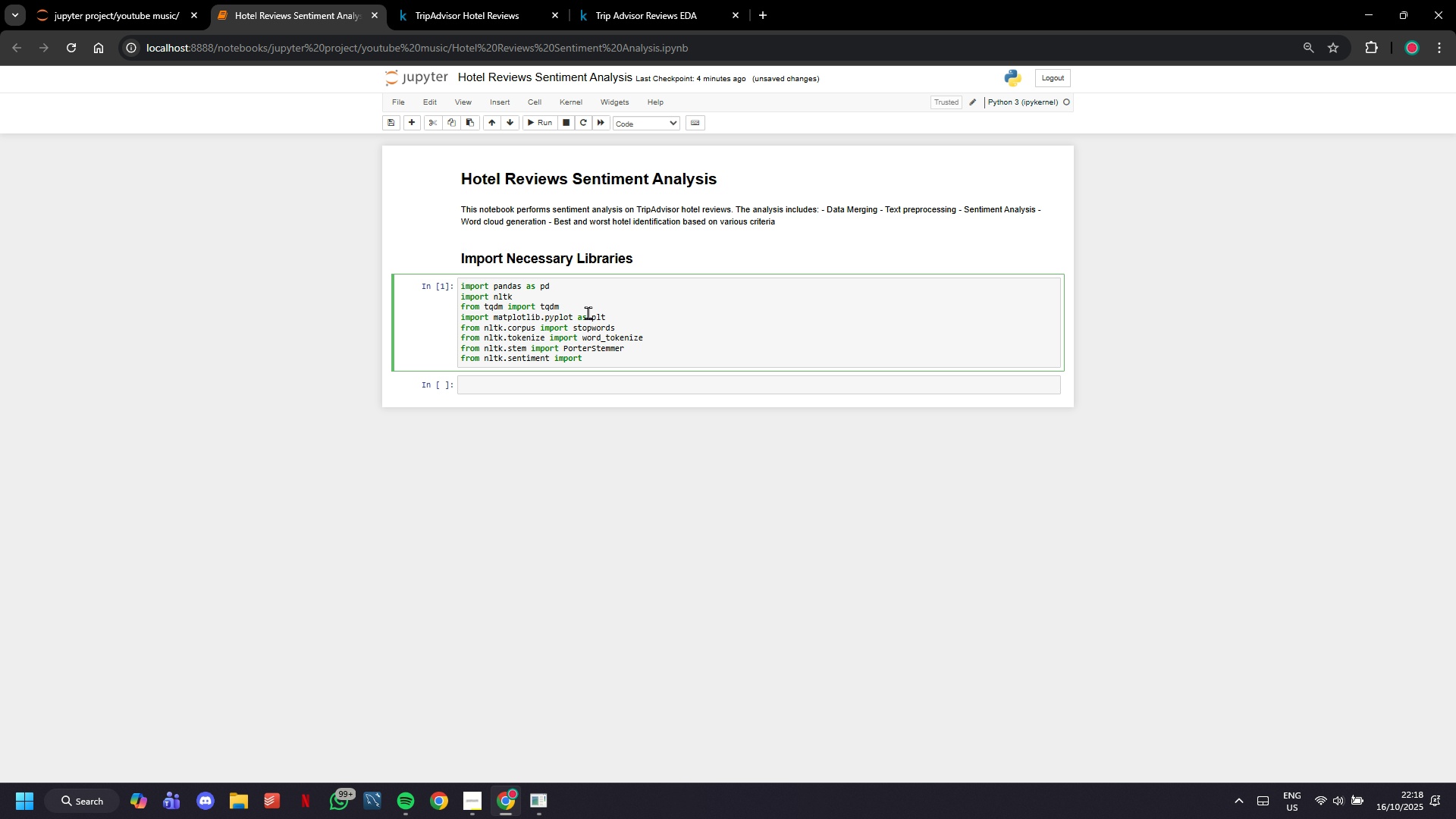 
type(S)
key(Backspace)
type( SentimentIntensityAnalyzer)
 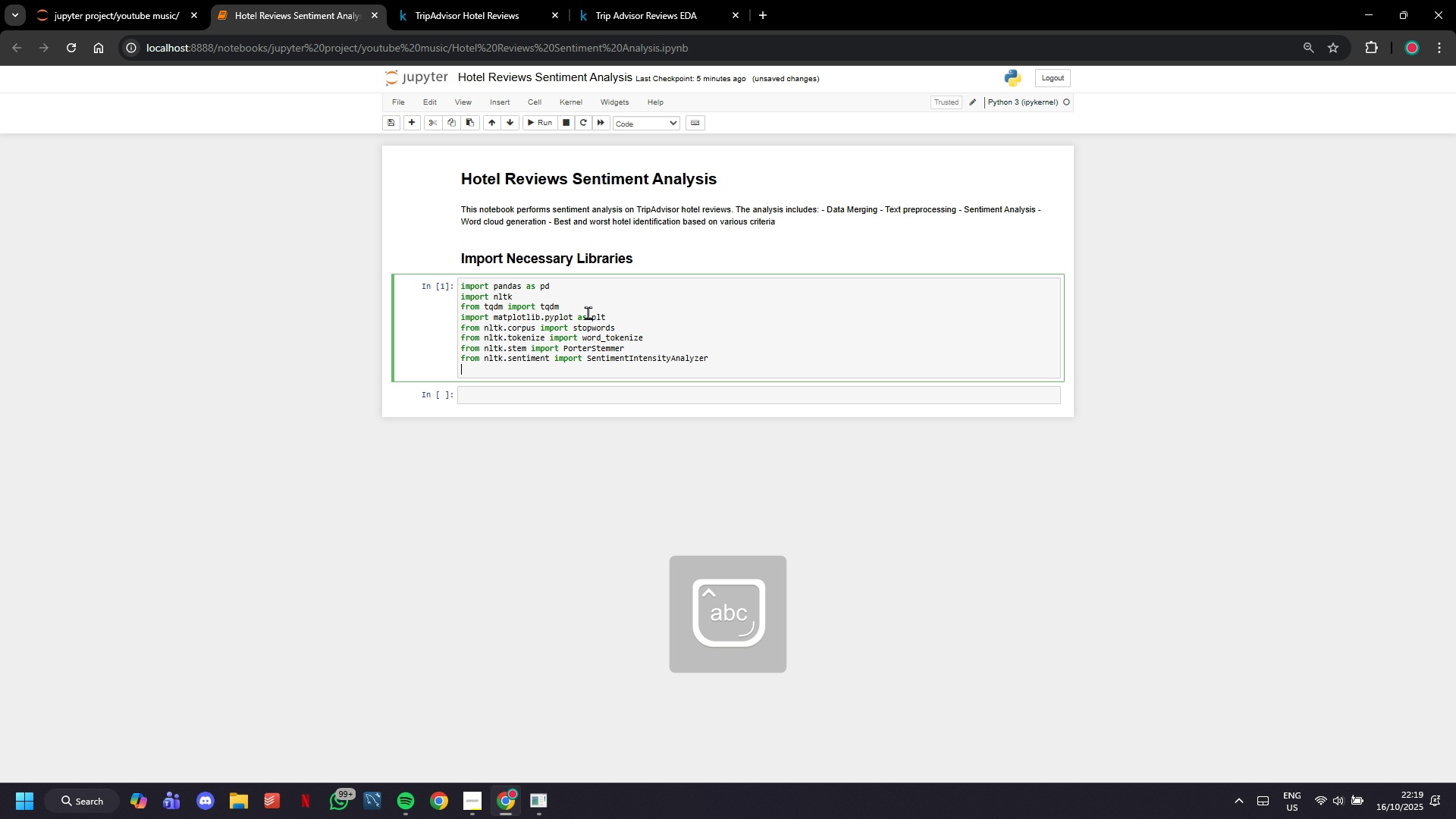 
key(Enter)
 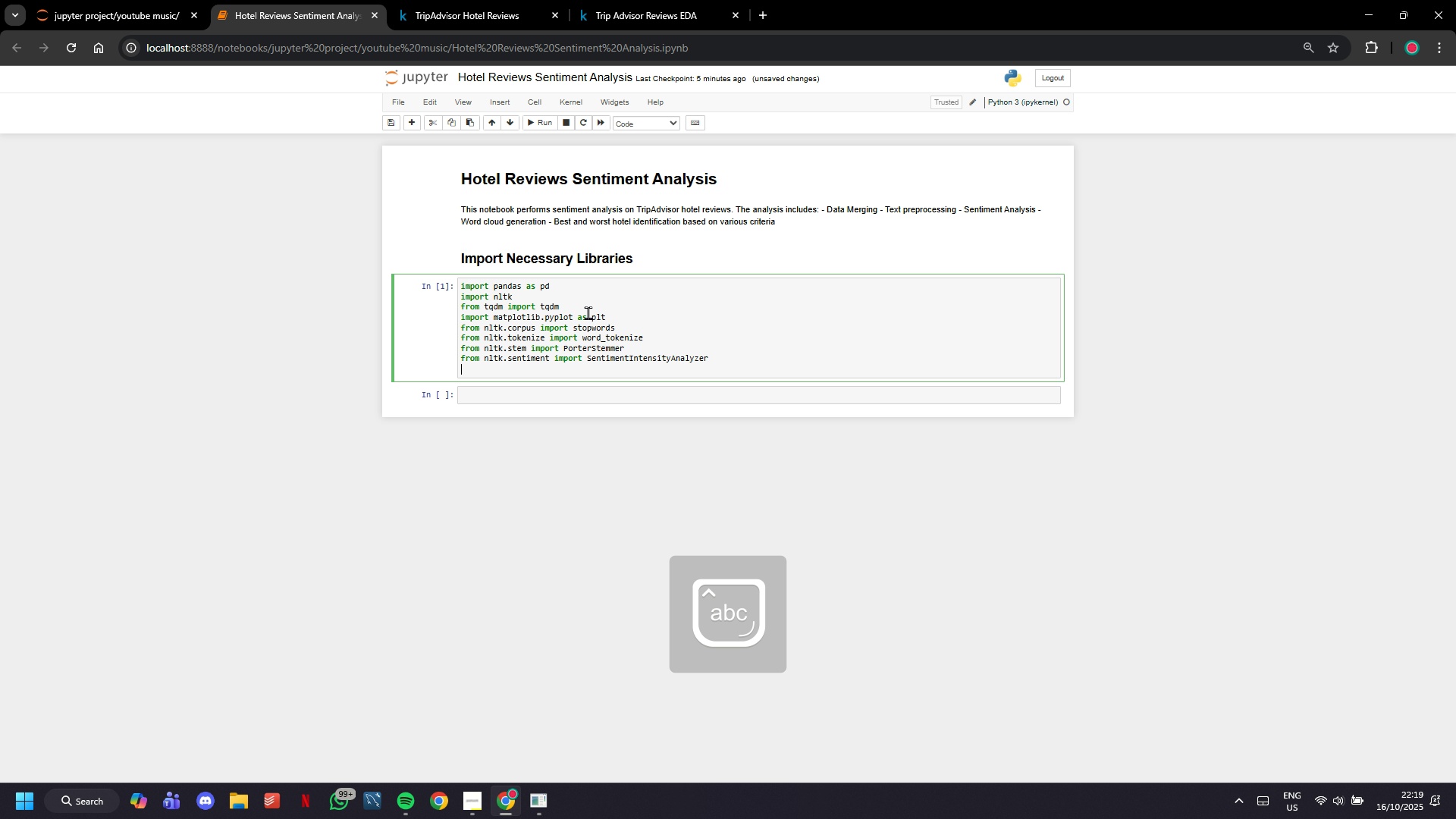 
type(from wordcloud import WordCloud)
 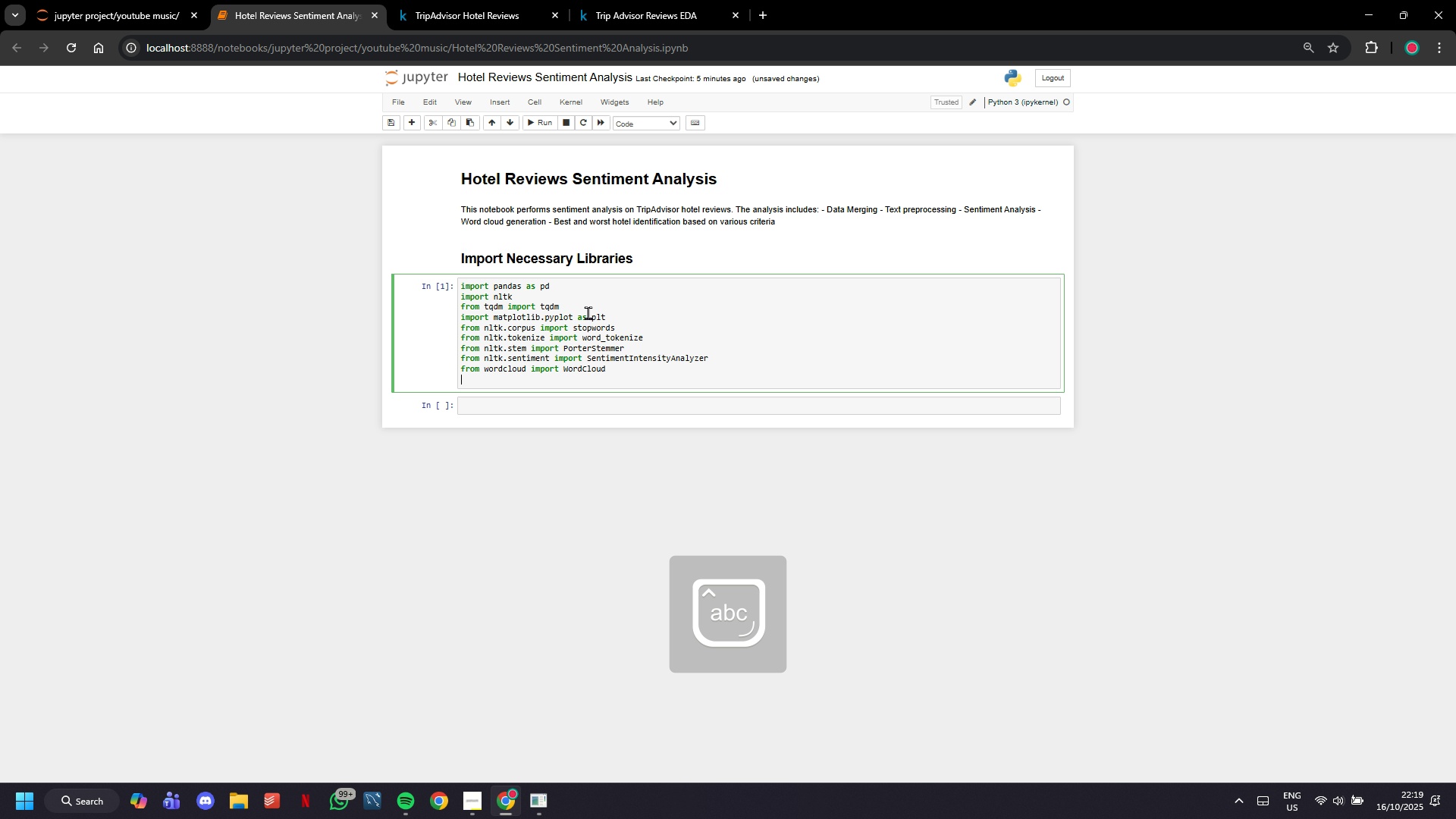 
key(Enter)
 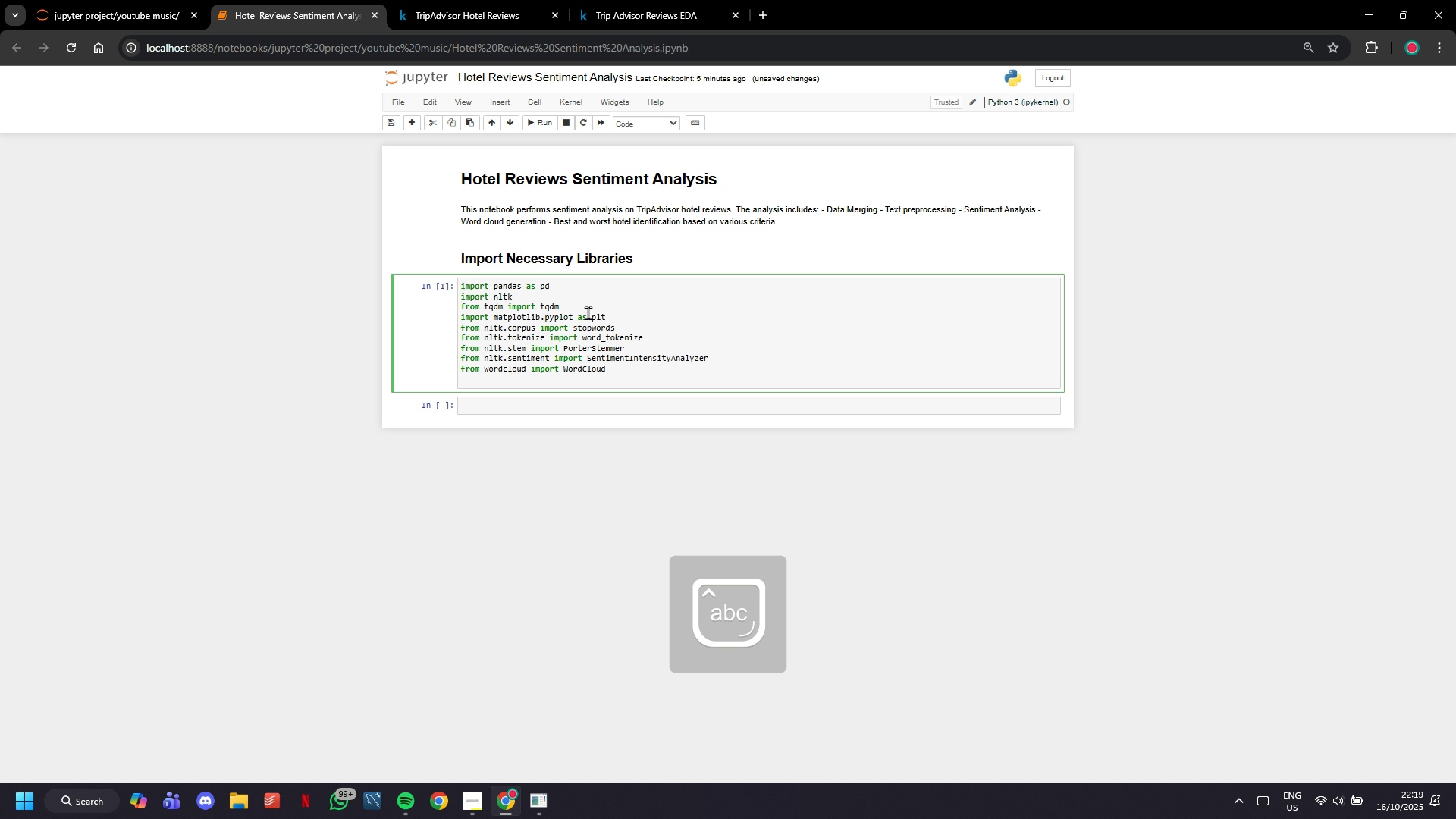 
type(import ast)
 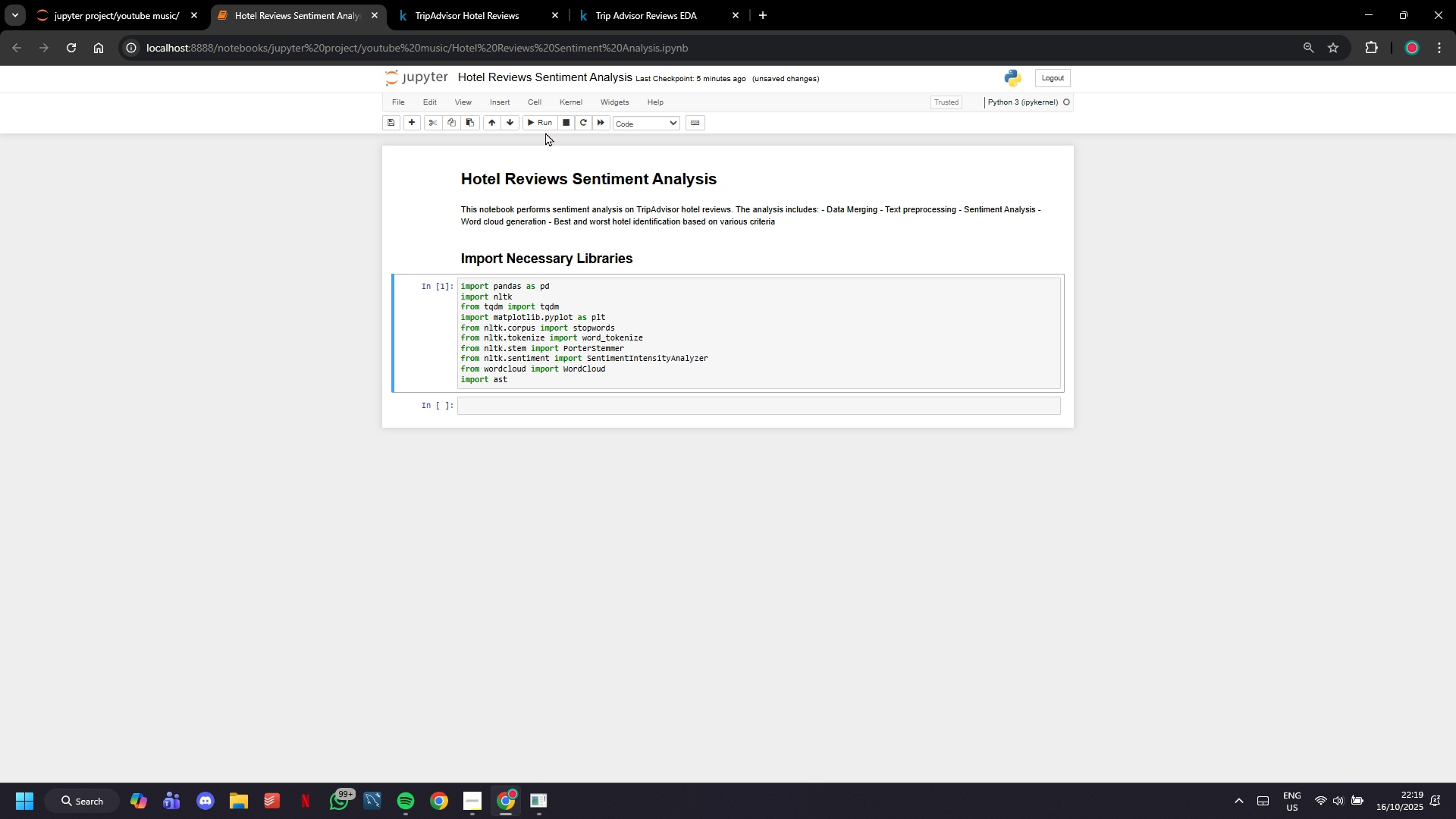 
double_click([544, 127])
 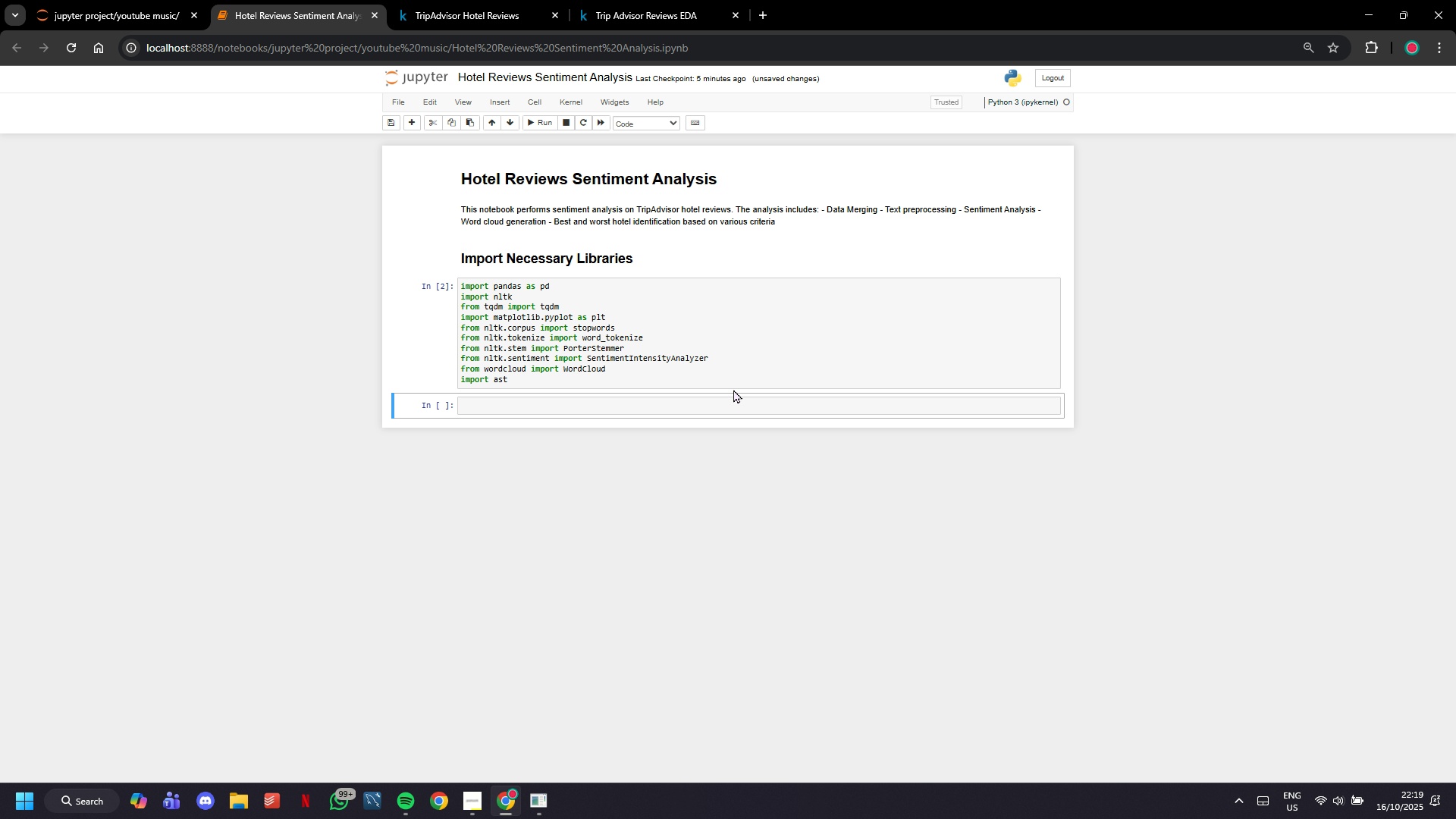 
left_click([670, 403])
 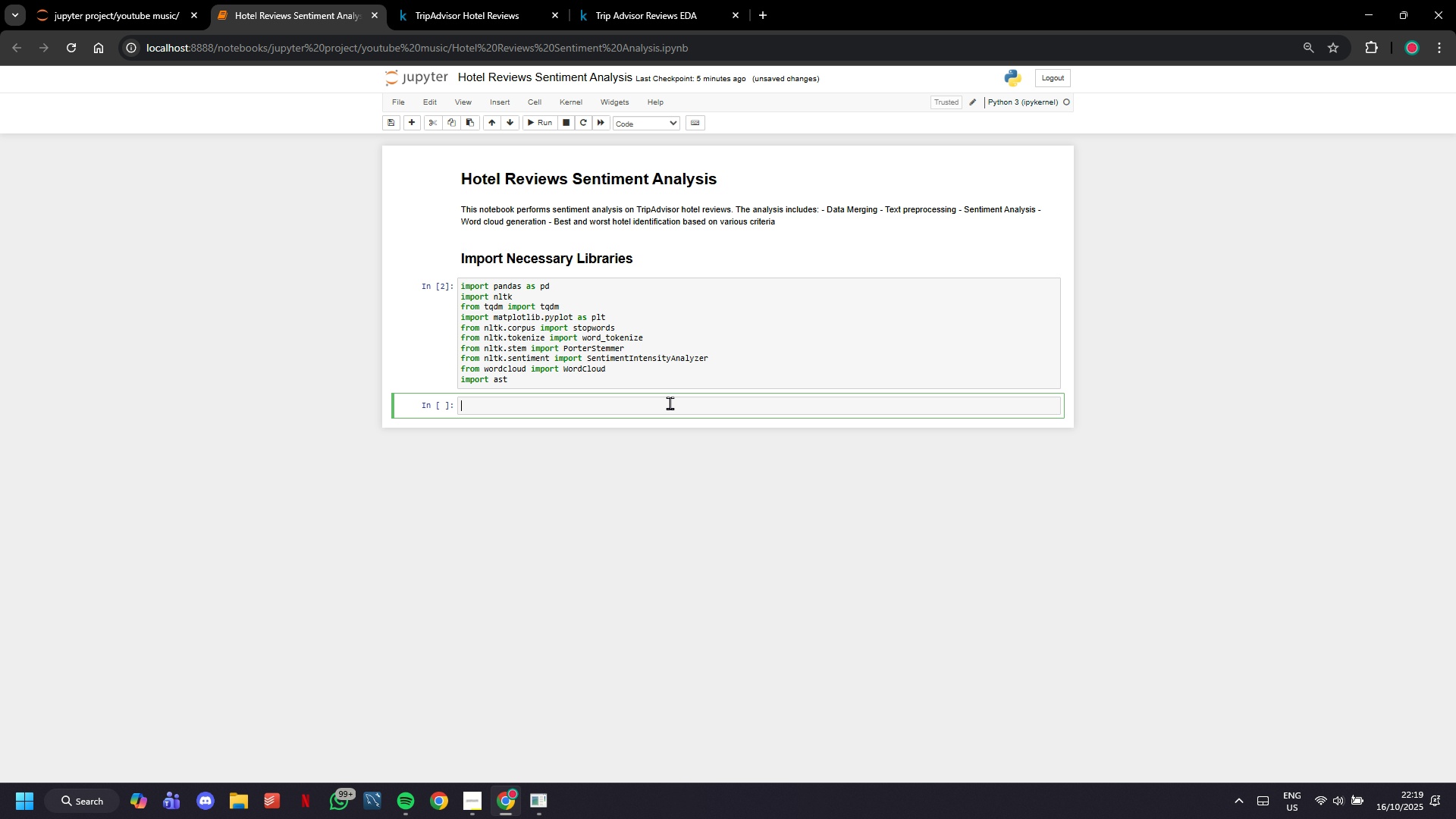 
type(# Download B)
key(Backspace)
type(NLTK resources)
 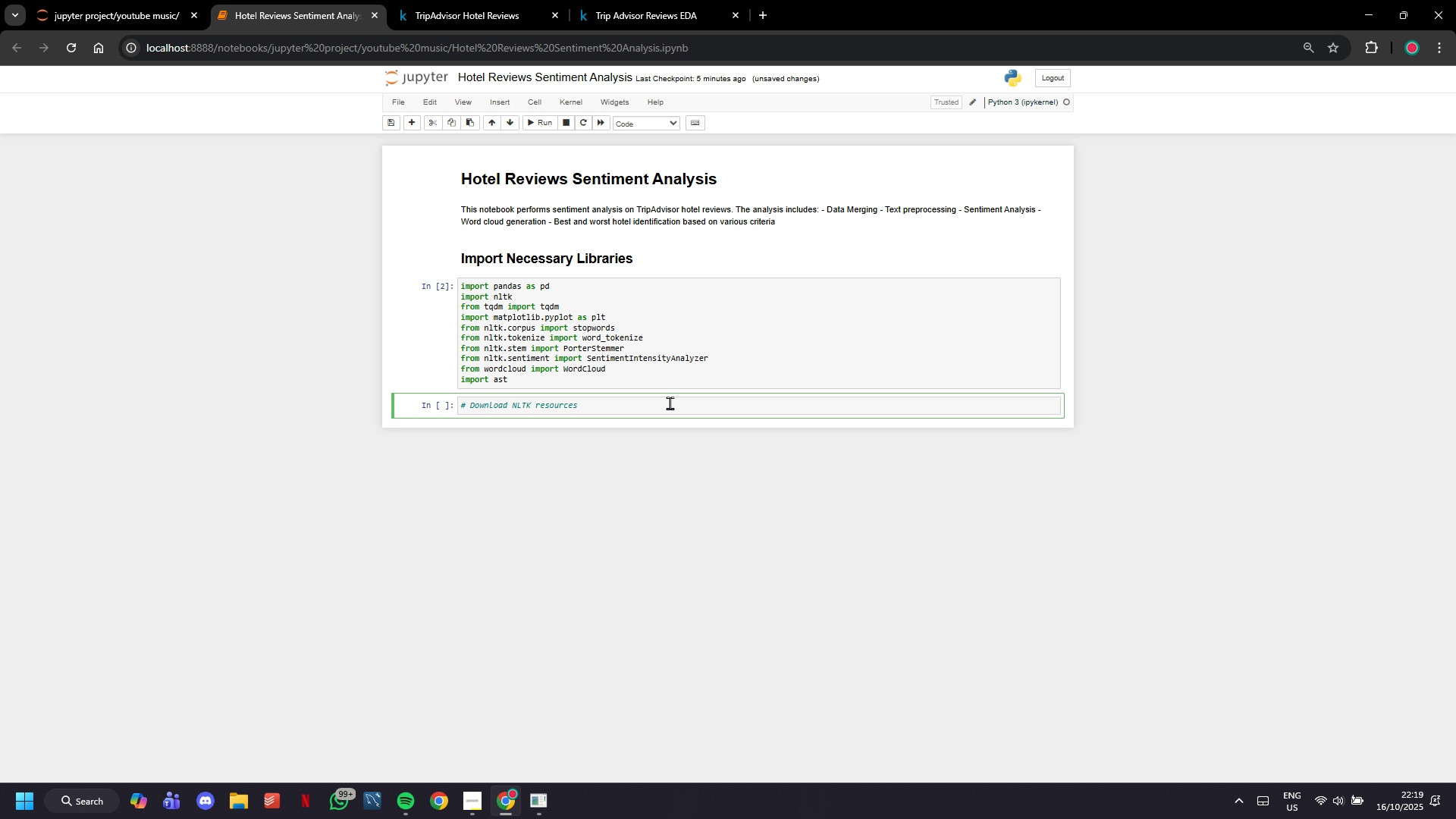 
wait(7.85)
 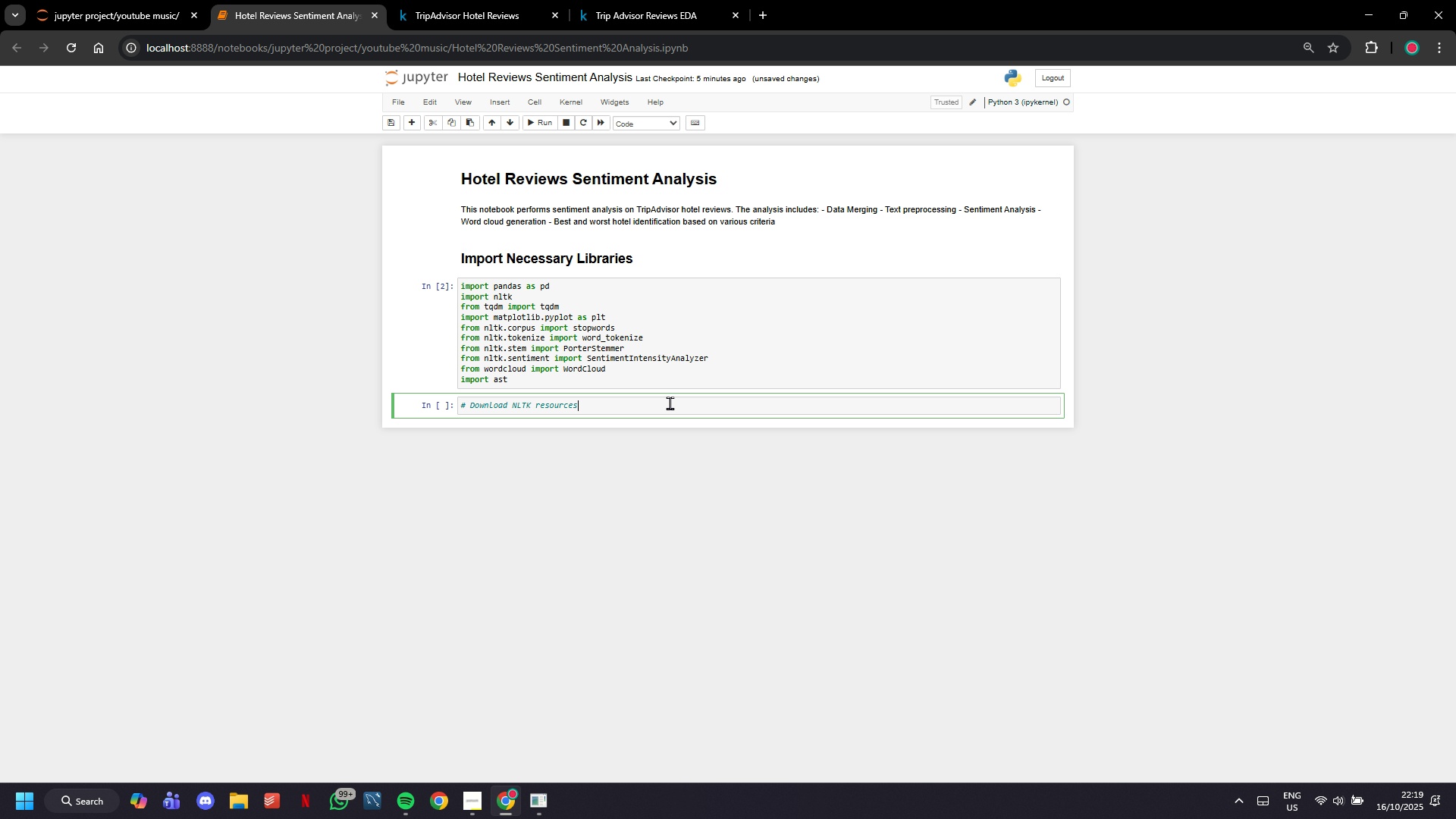 
key(Enter)
 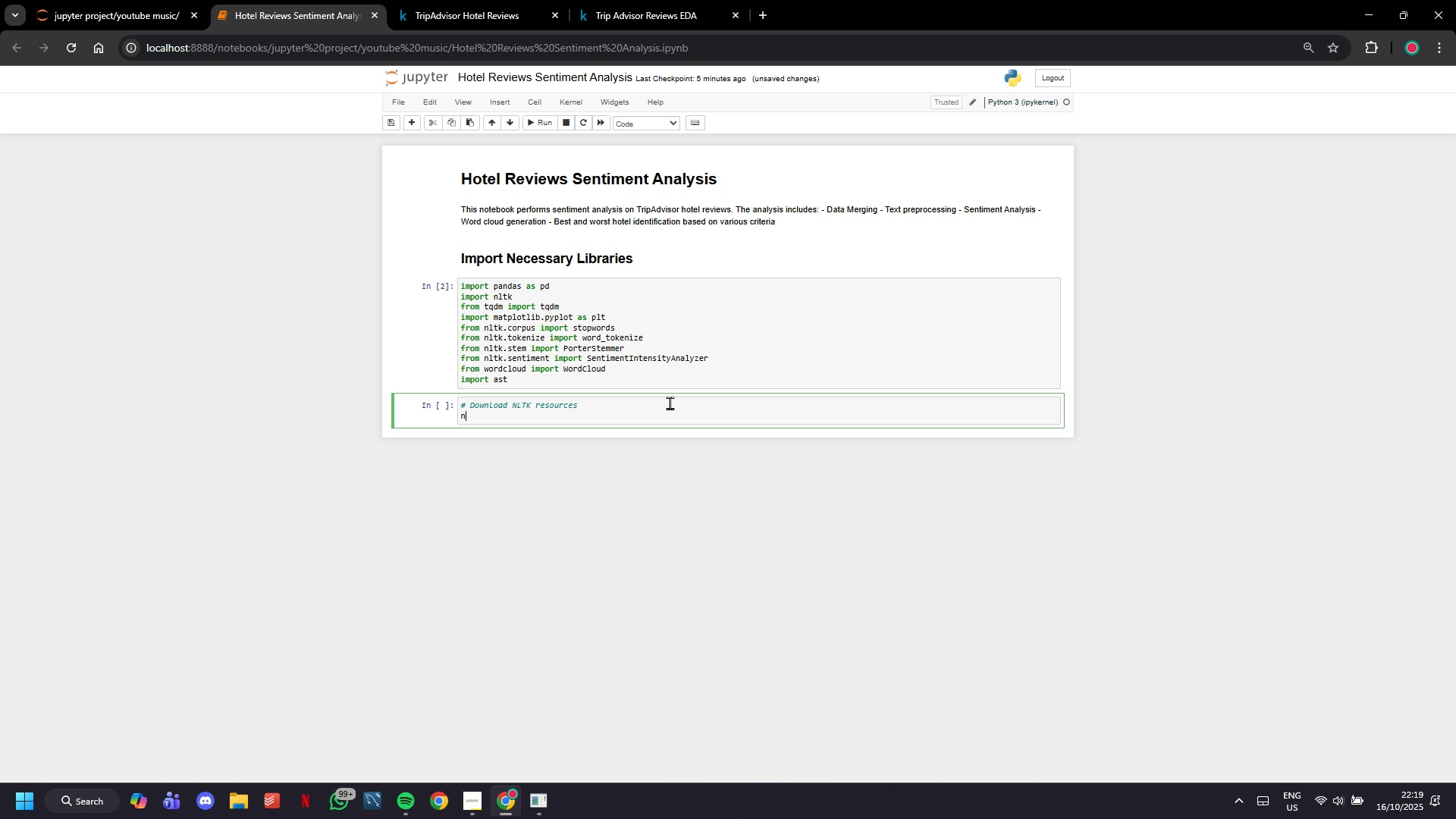 
type(nltk.don)
key(Backspace)
type(wnload('punkt)
 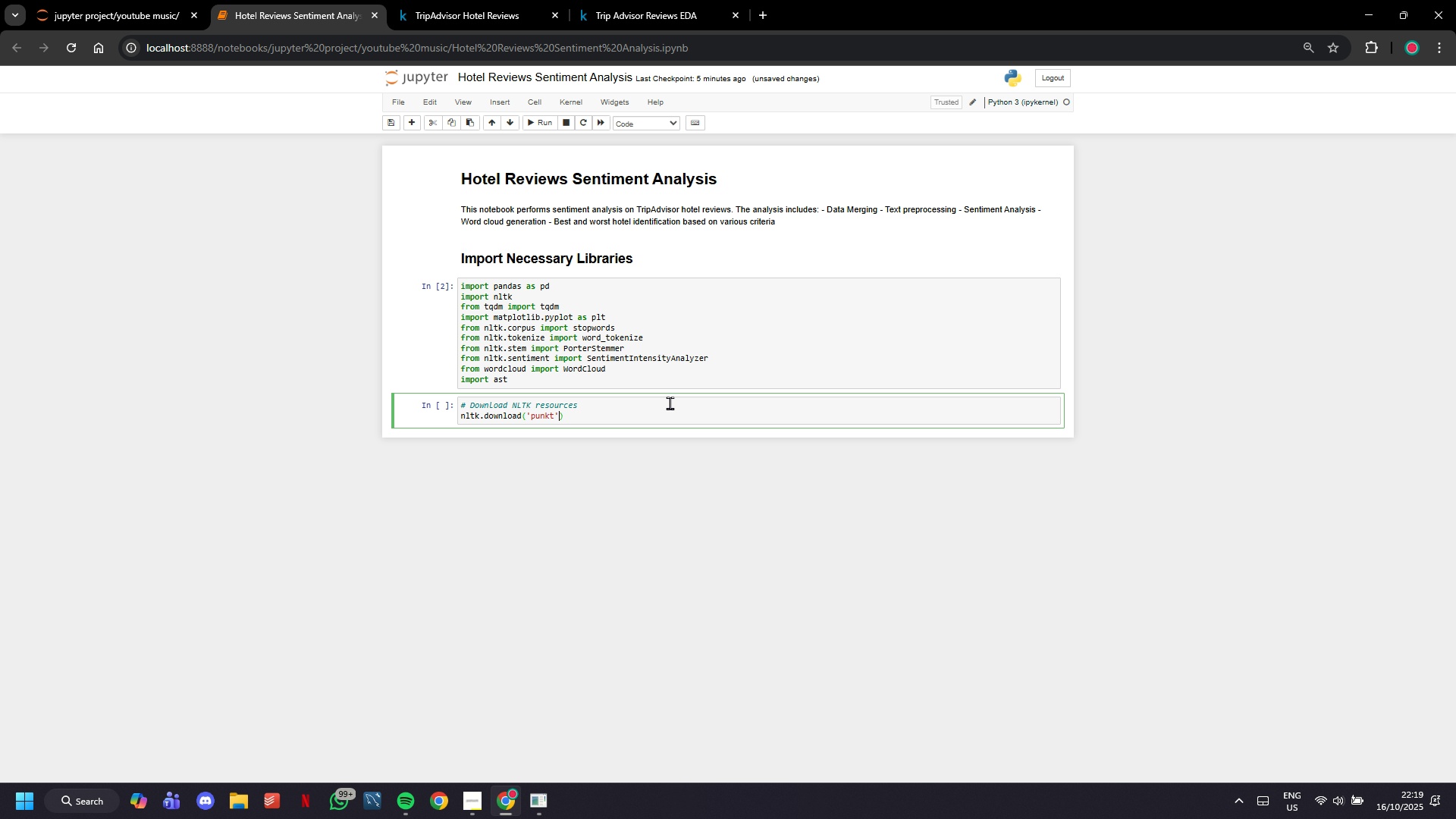 
 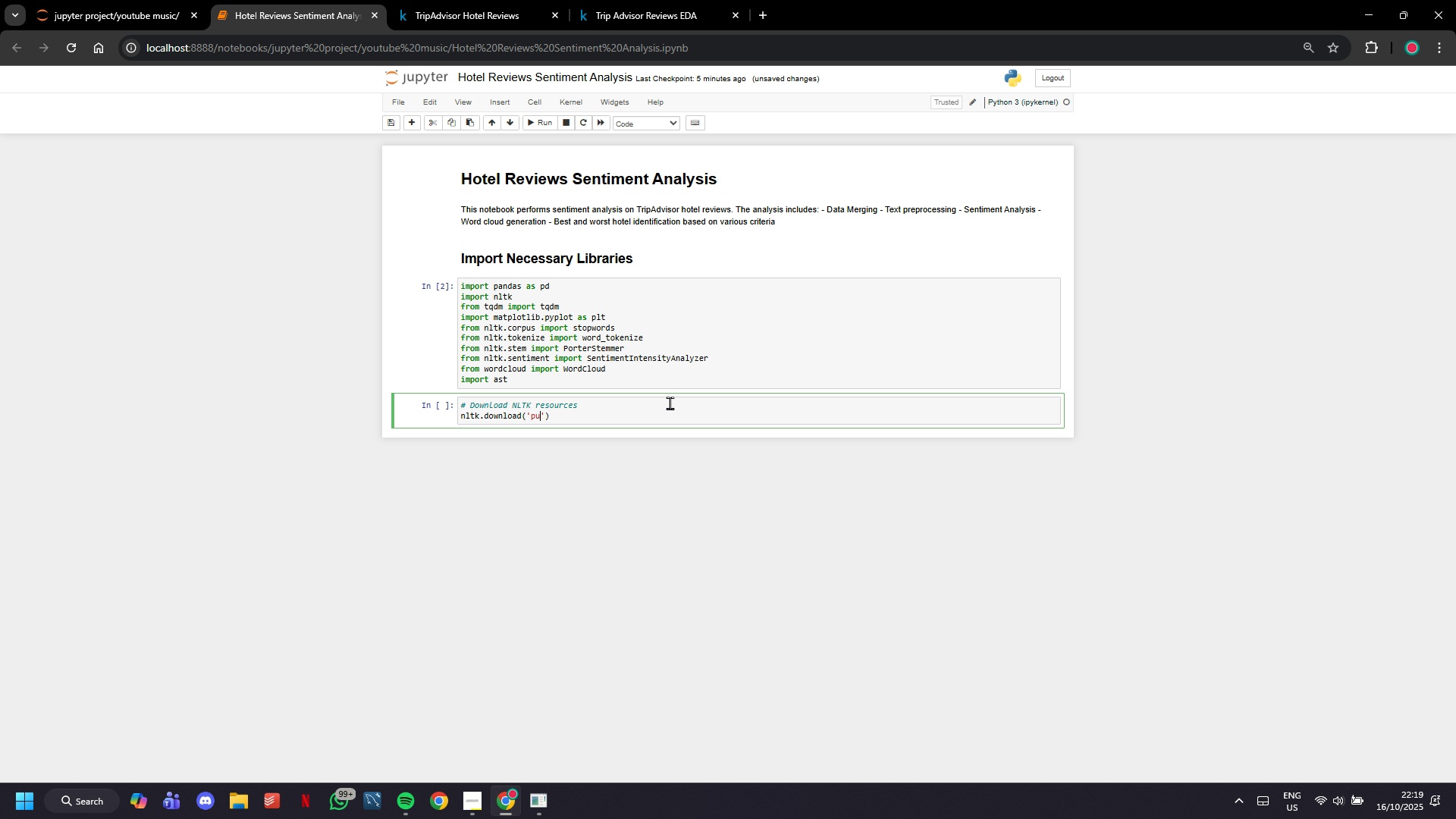 
key(ArrowRight)
 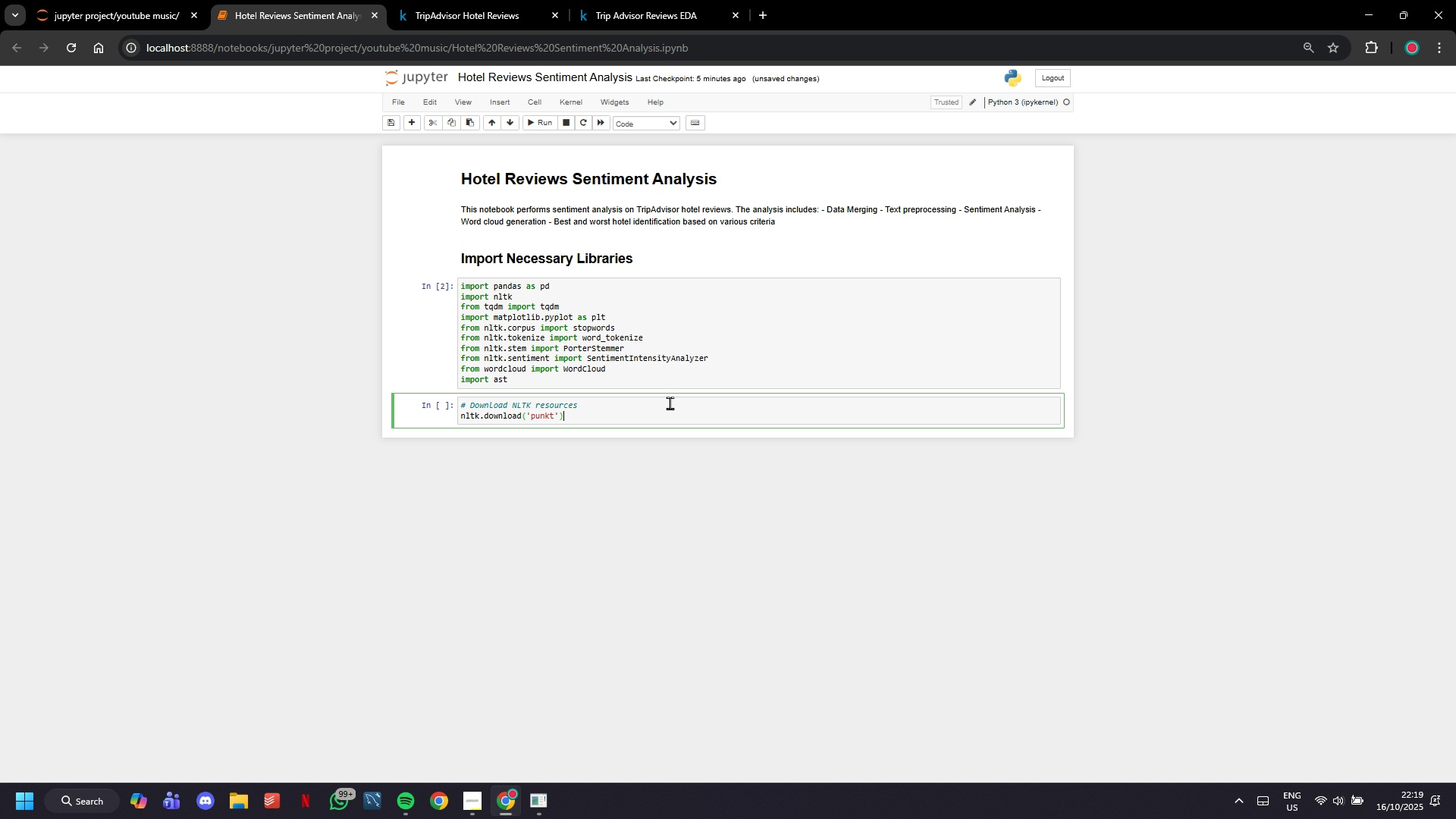 
key(ArrowRight)
 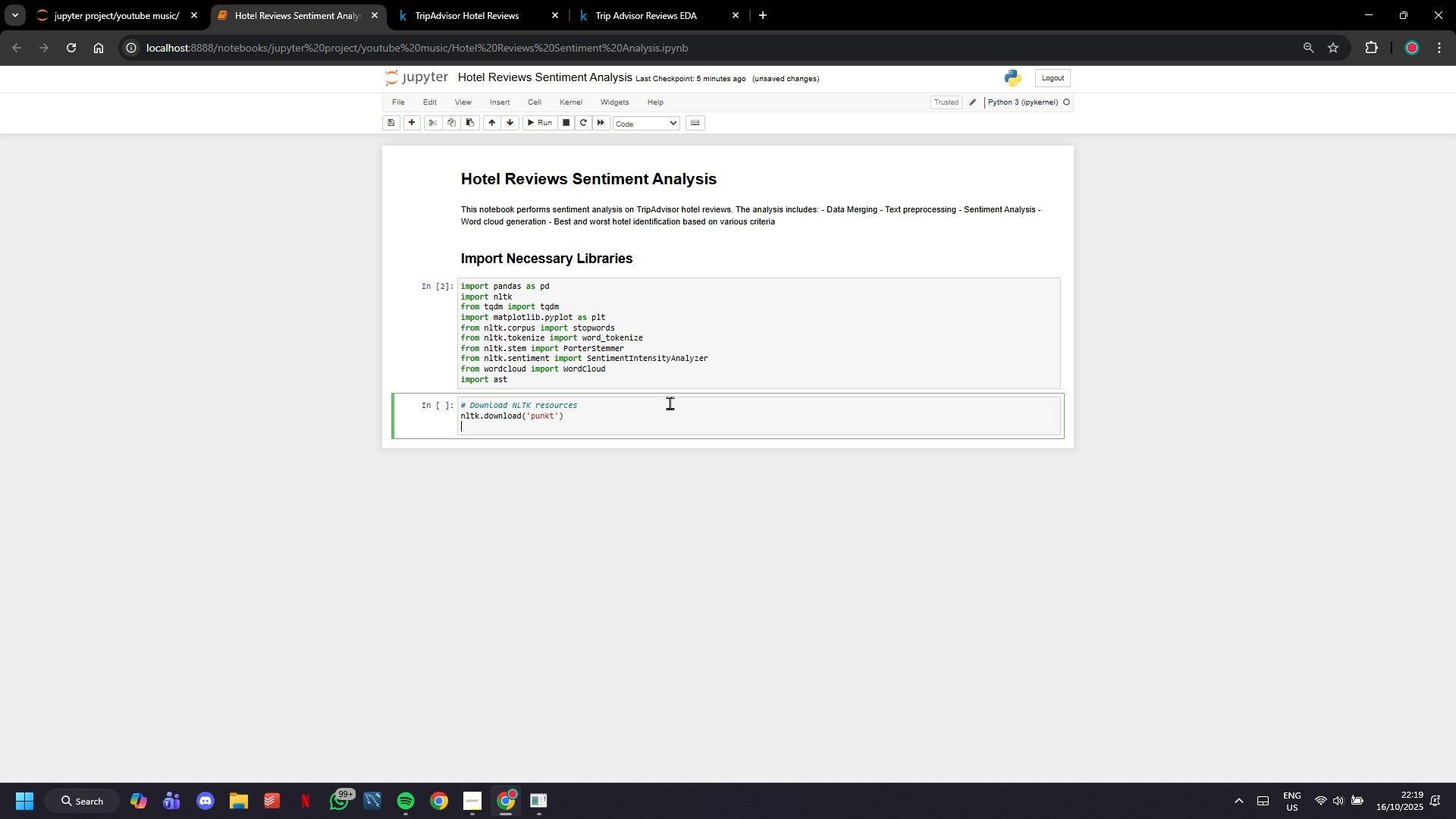 
key(Enter)
 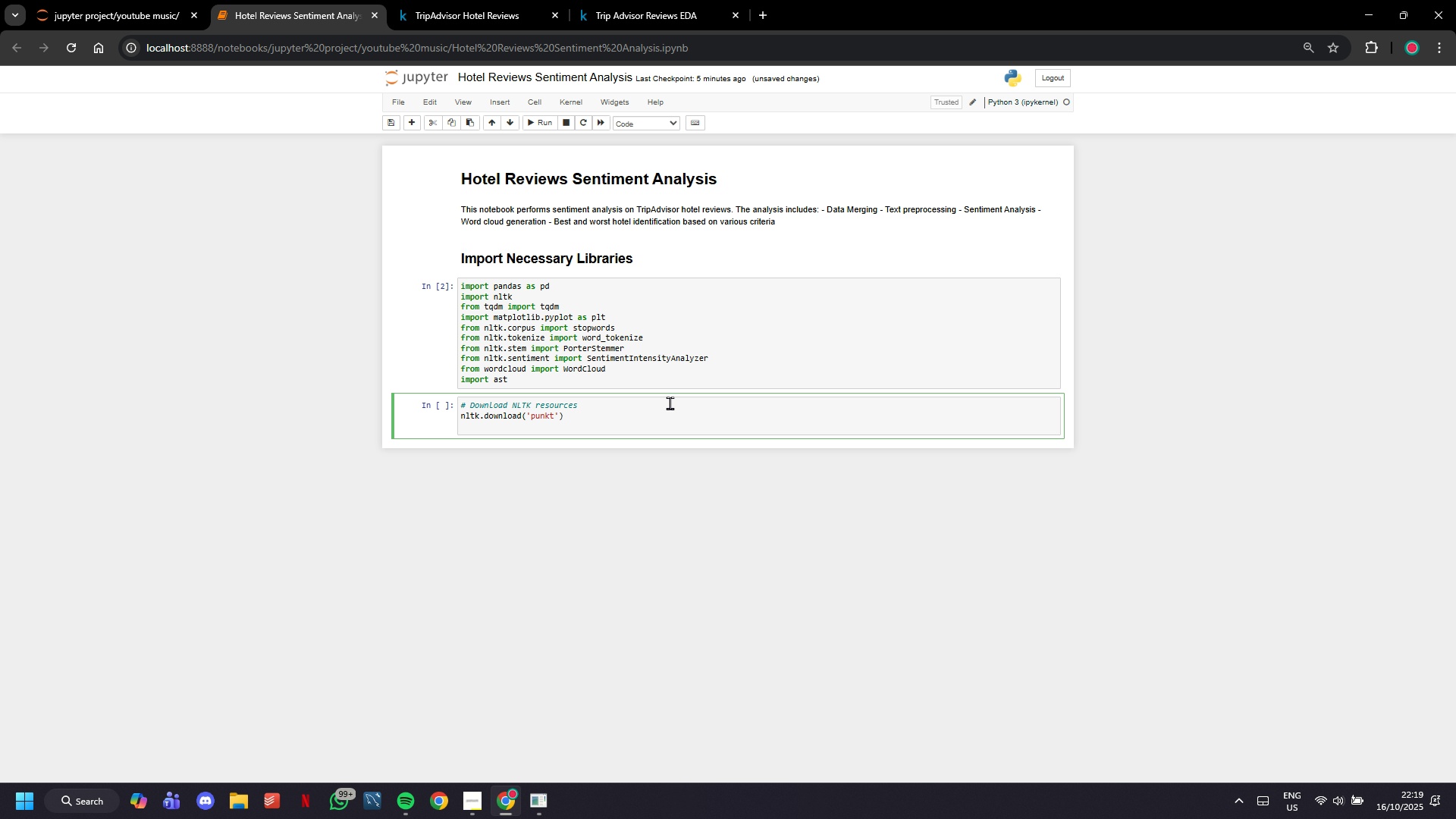 
type(nltk.donwload)
key(Backspace)
key(Backspace)
key(Backspace)
key(Backspace)
key(Backspace)
key(Backspace)
type(wnload('stopwords)
 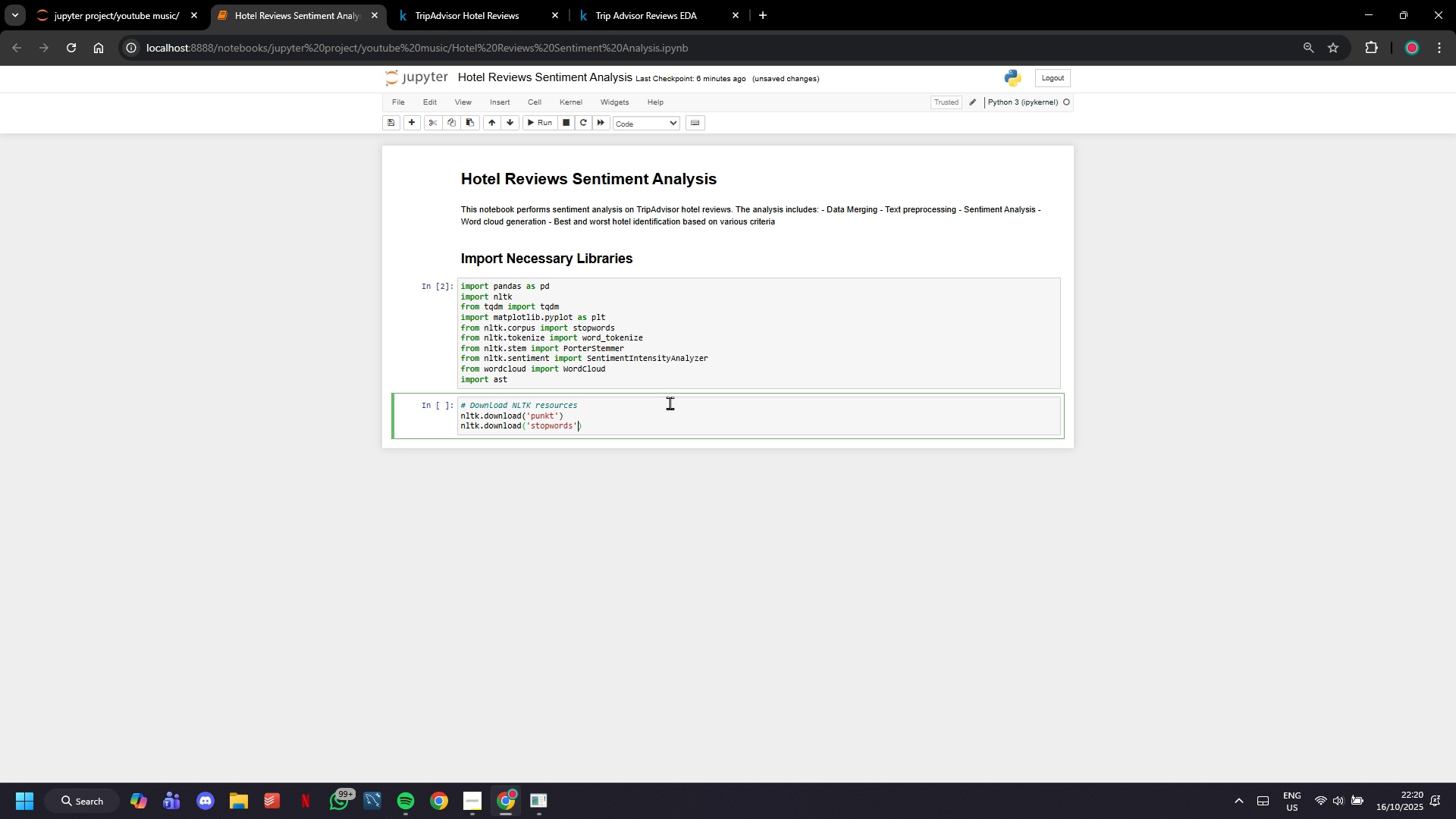 
 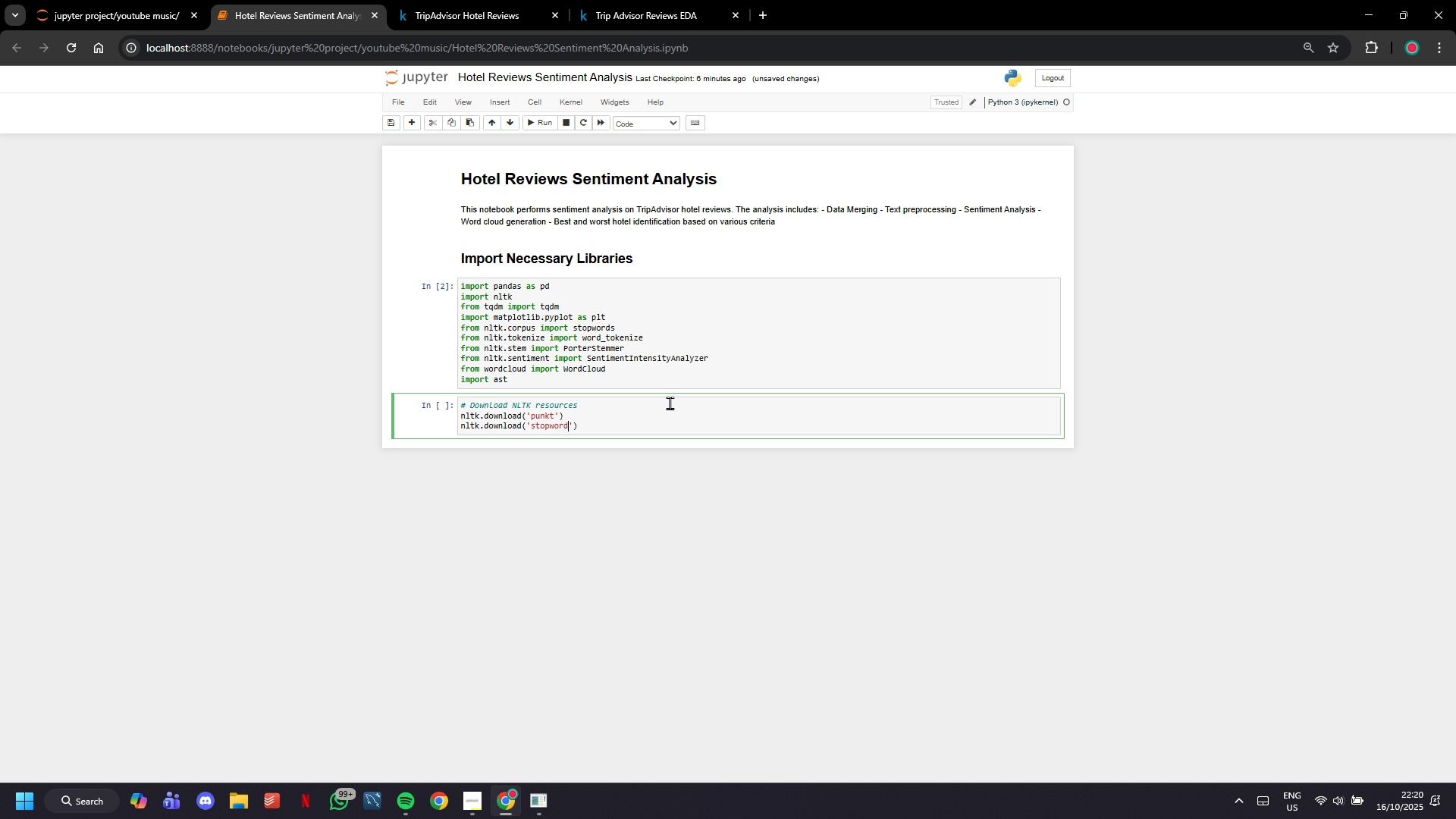 
key(ArrowRight)
 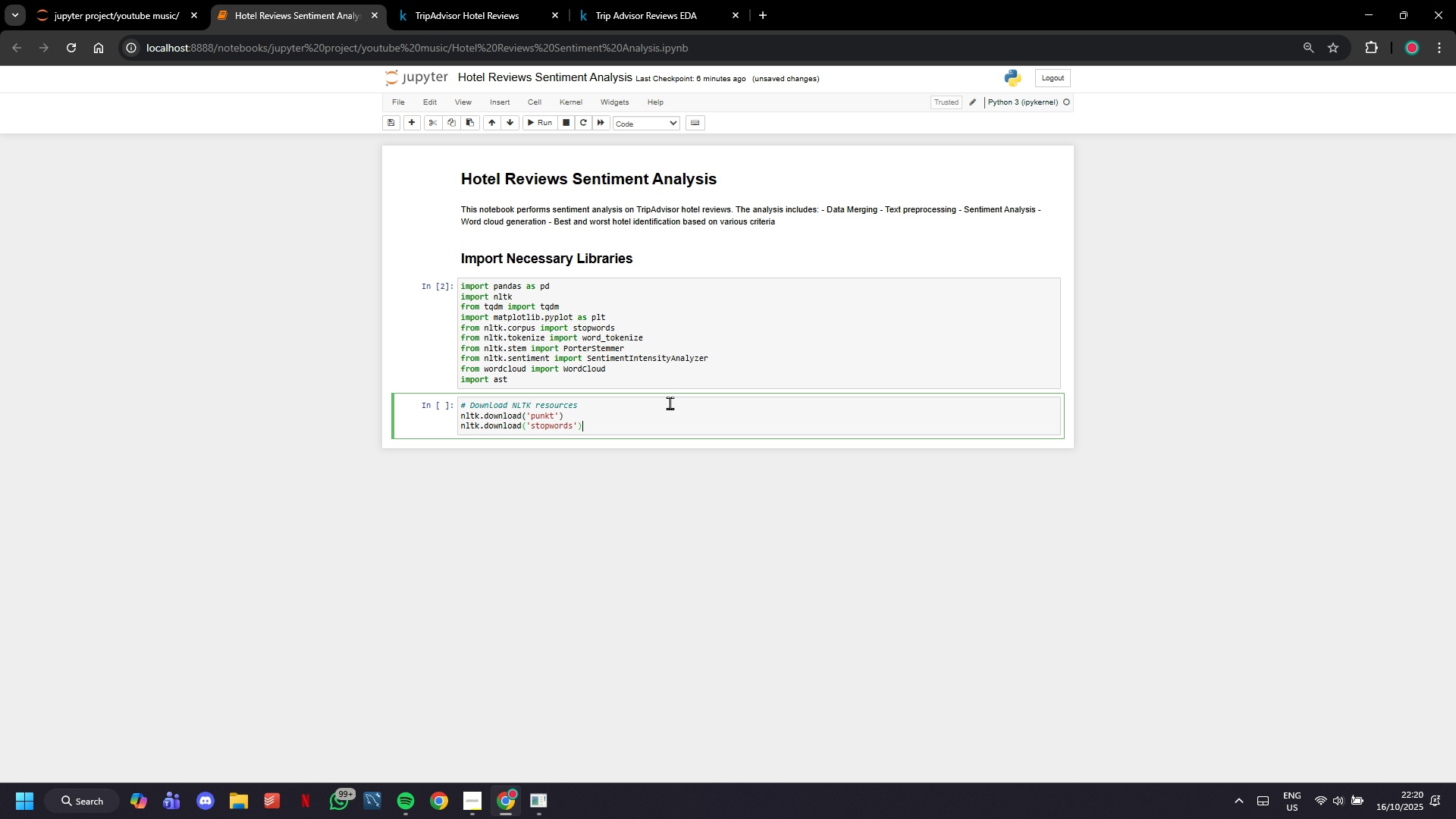 
key(ArrowRight)
 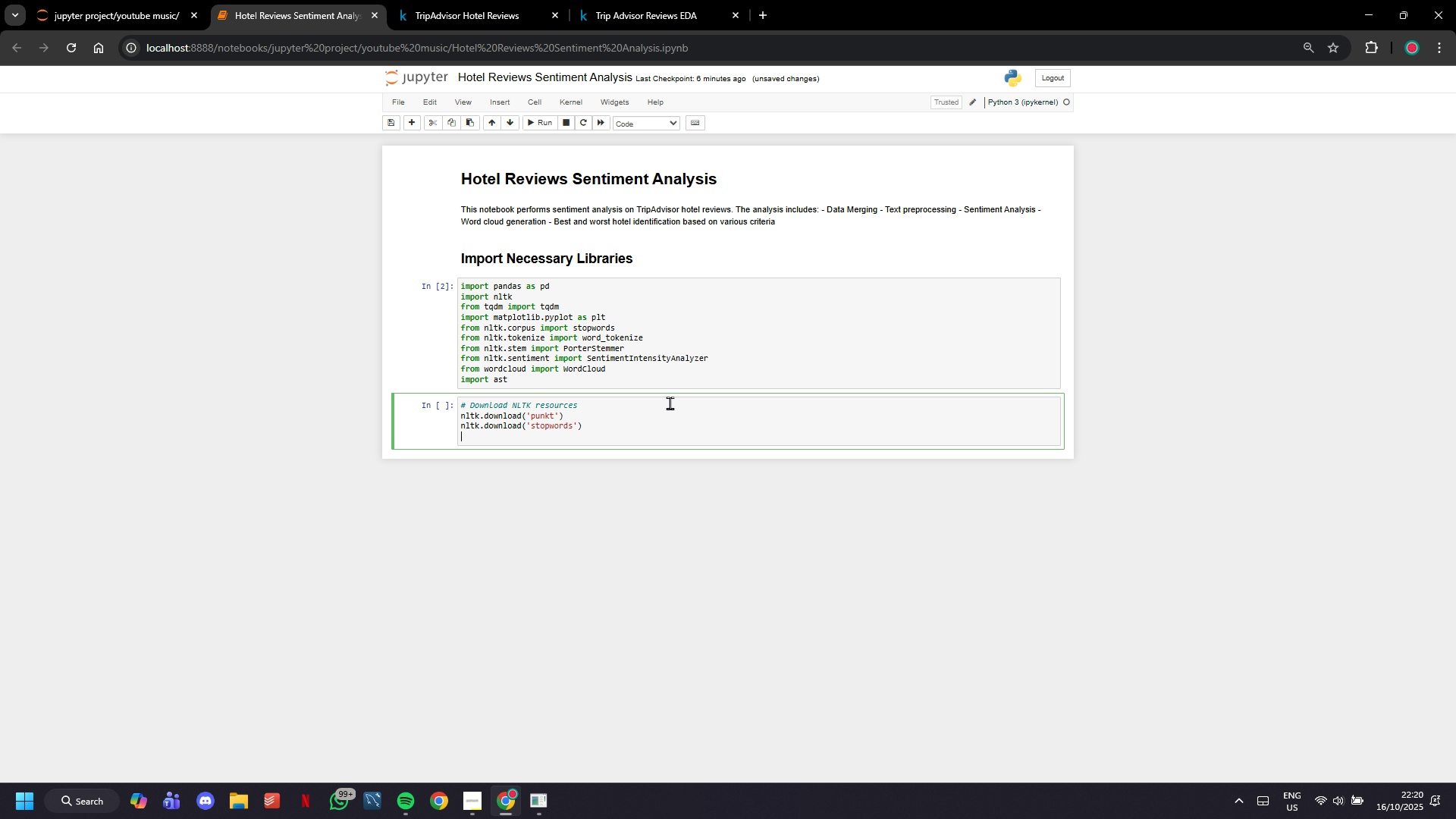 
key(Enter)
 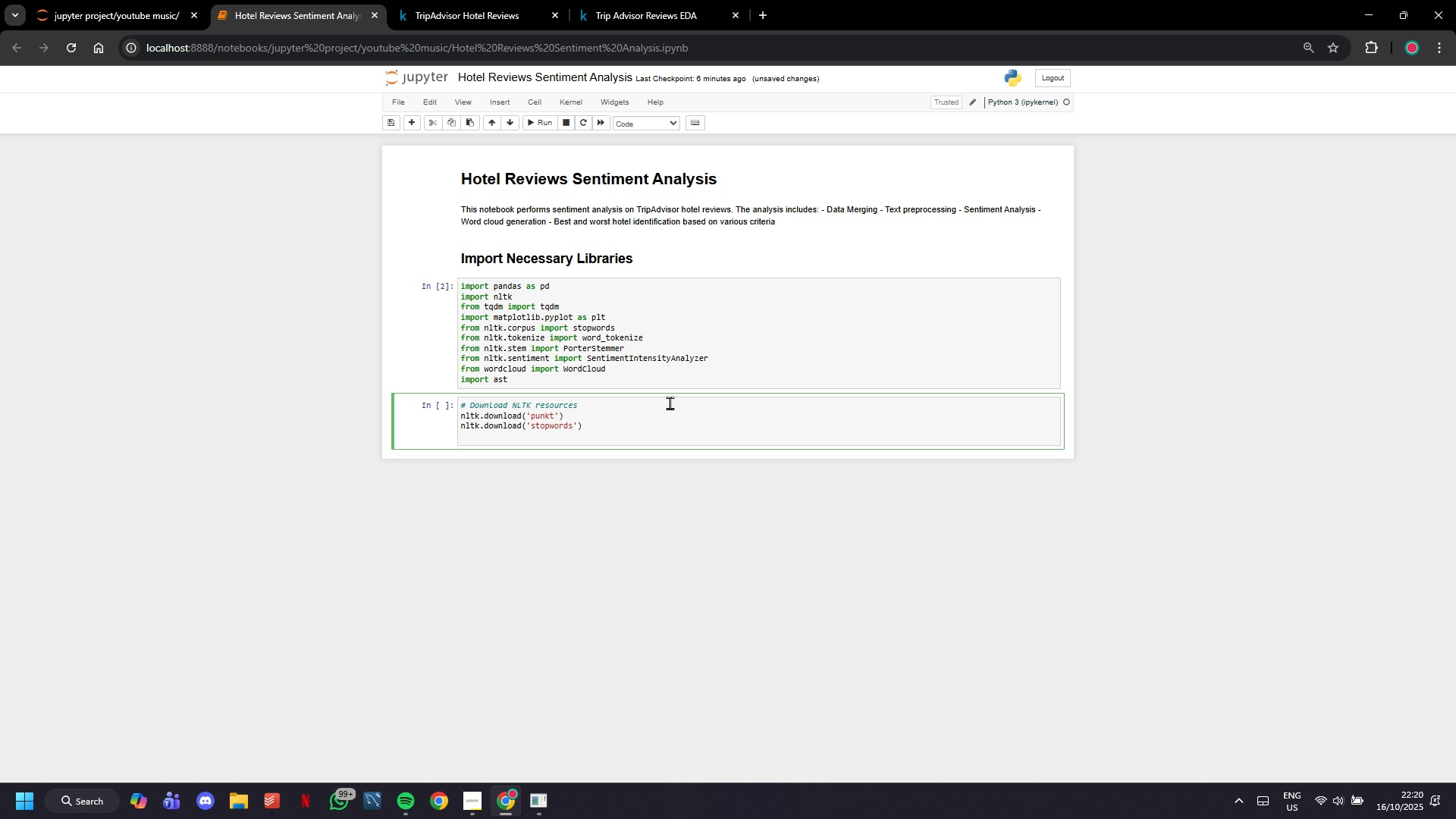 
type(nltk.download('vader_lexicon)
 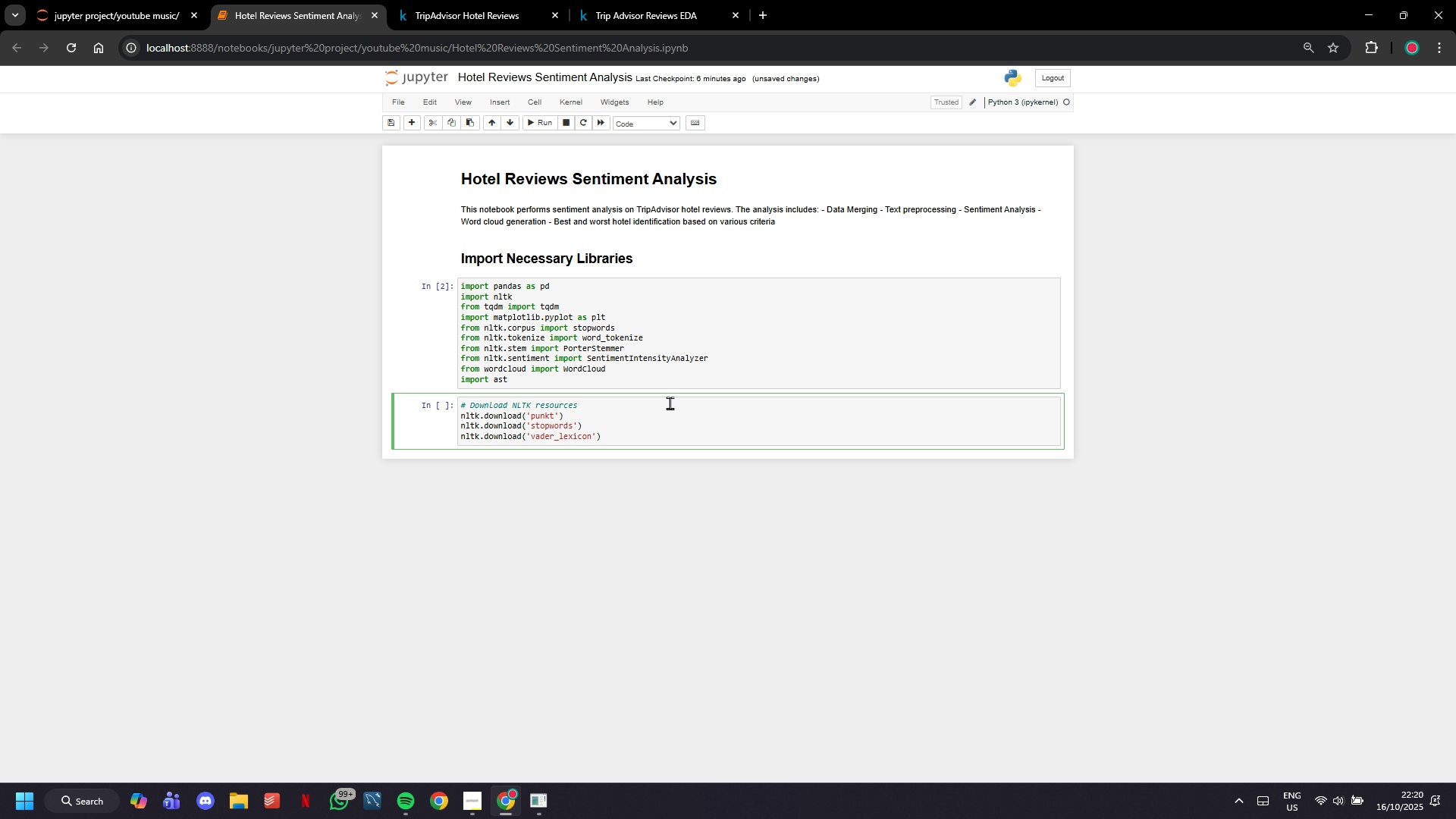 
left_click([548, 117])
 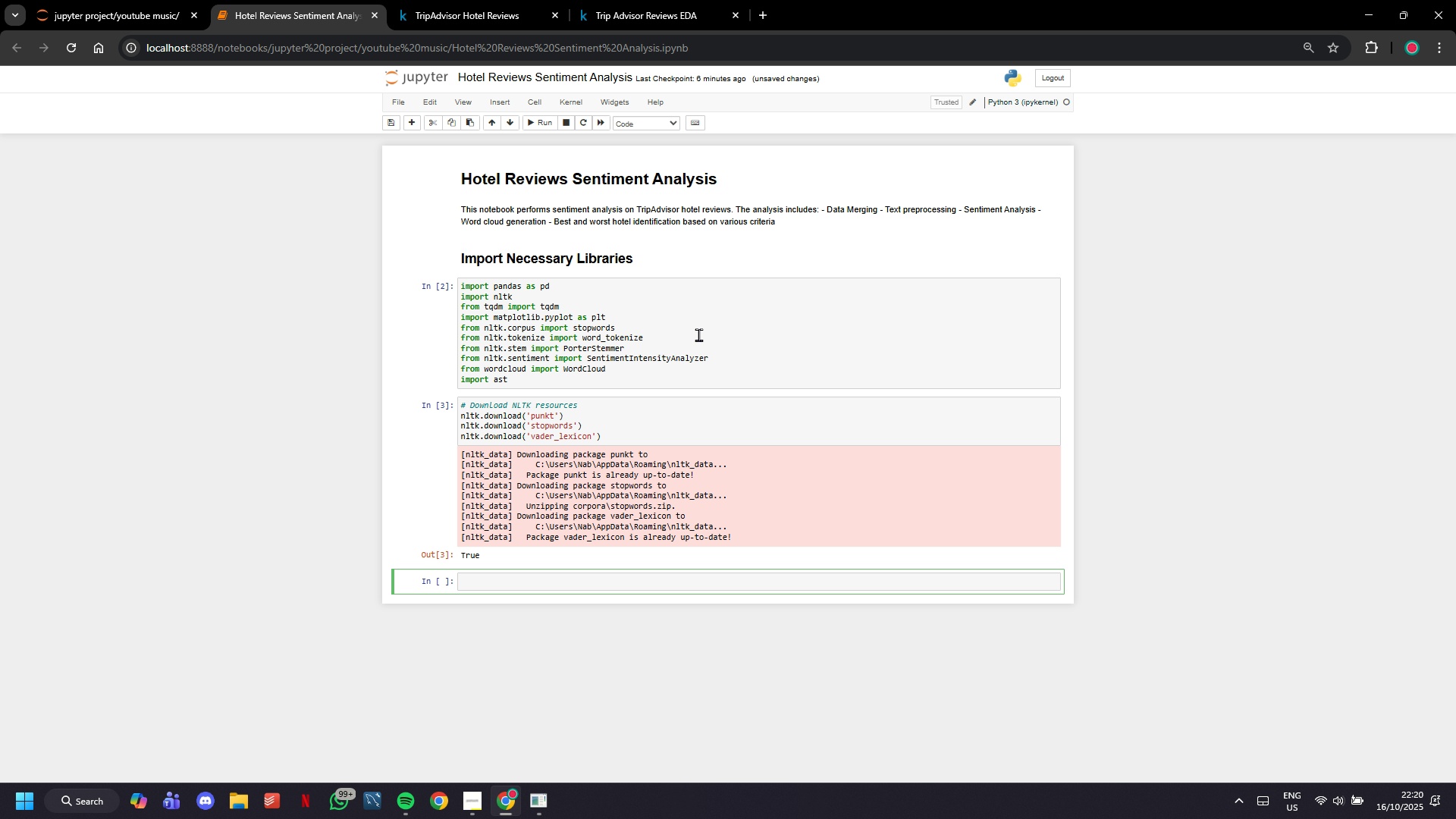 
scroll: coordinate [676, 514], scroll_direction: down, amount: 7.0
 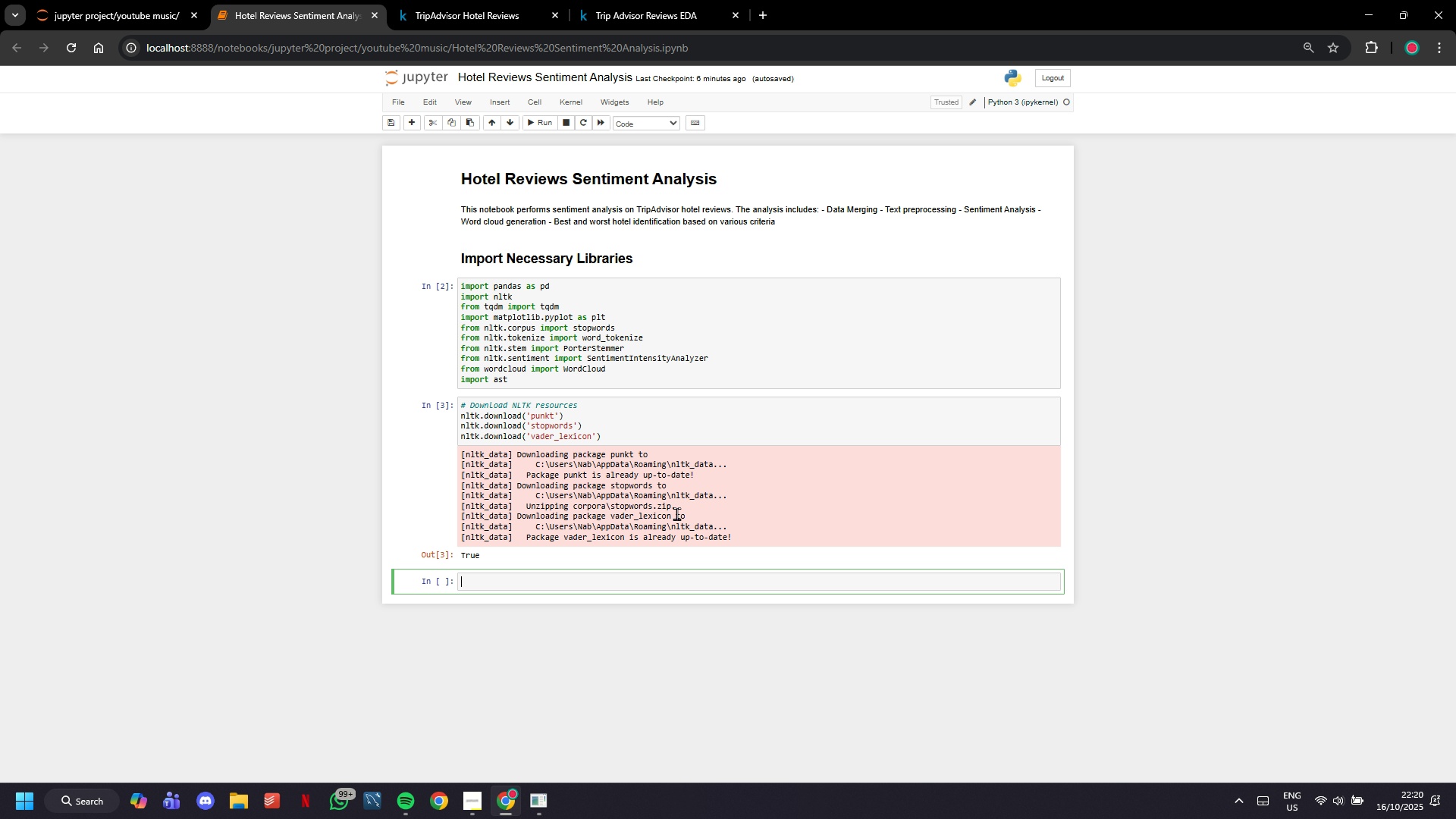 
wait(9.52)
 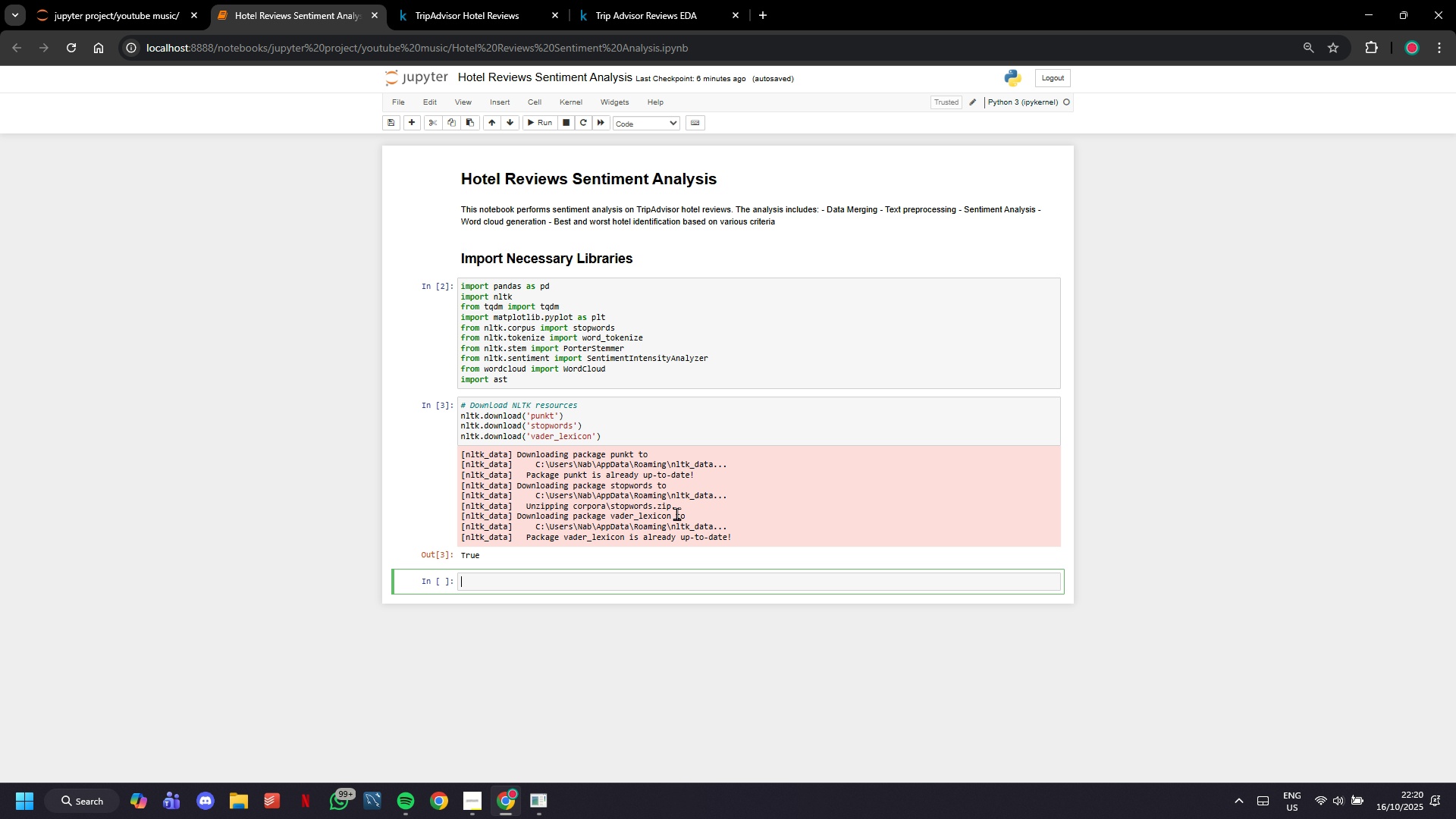 
left_click([660, 122])
 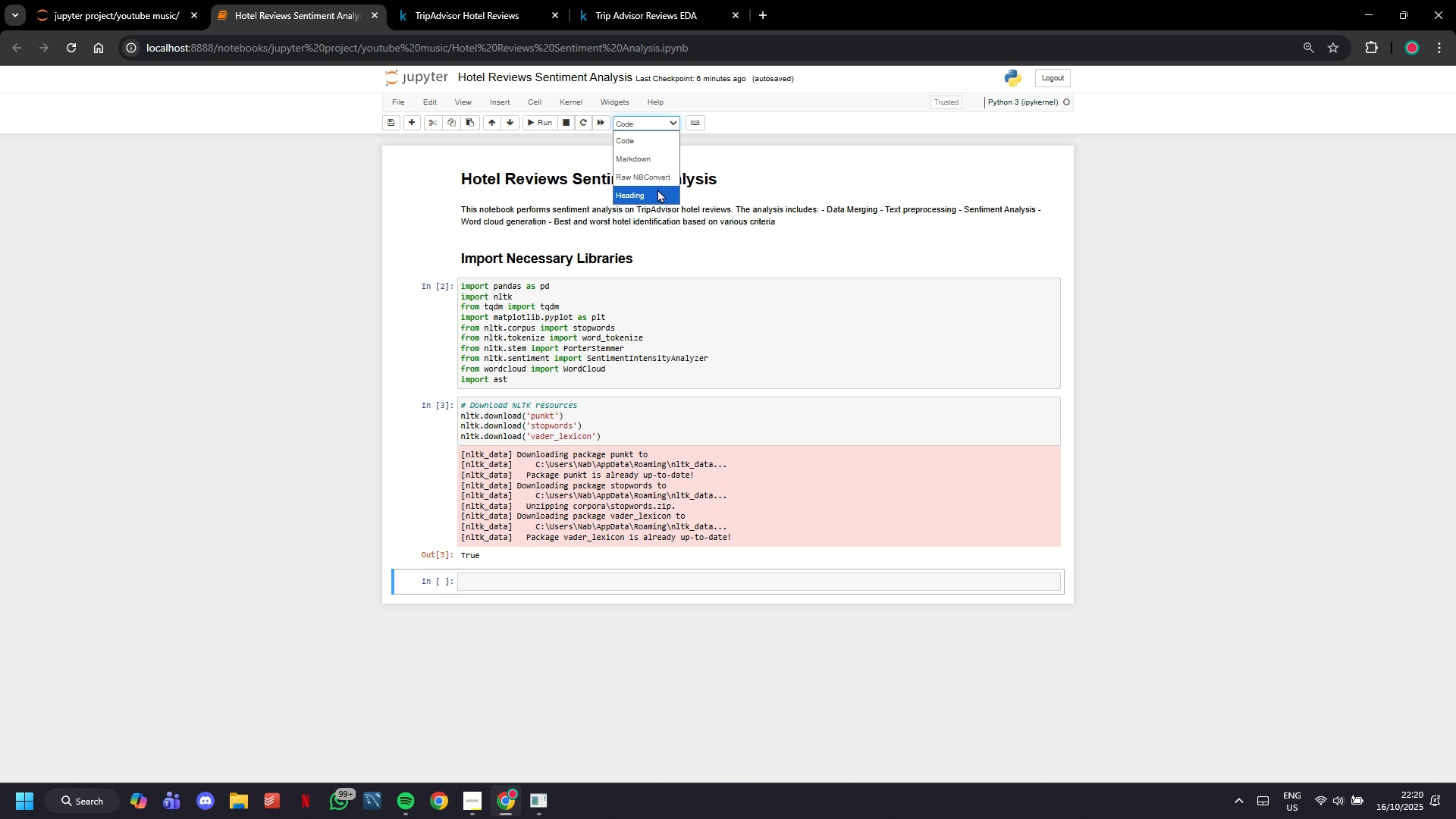 
left_click([657, 190])
 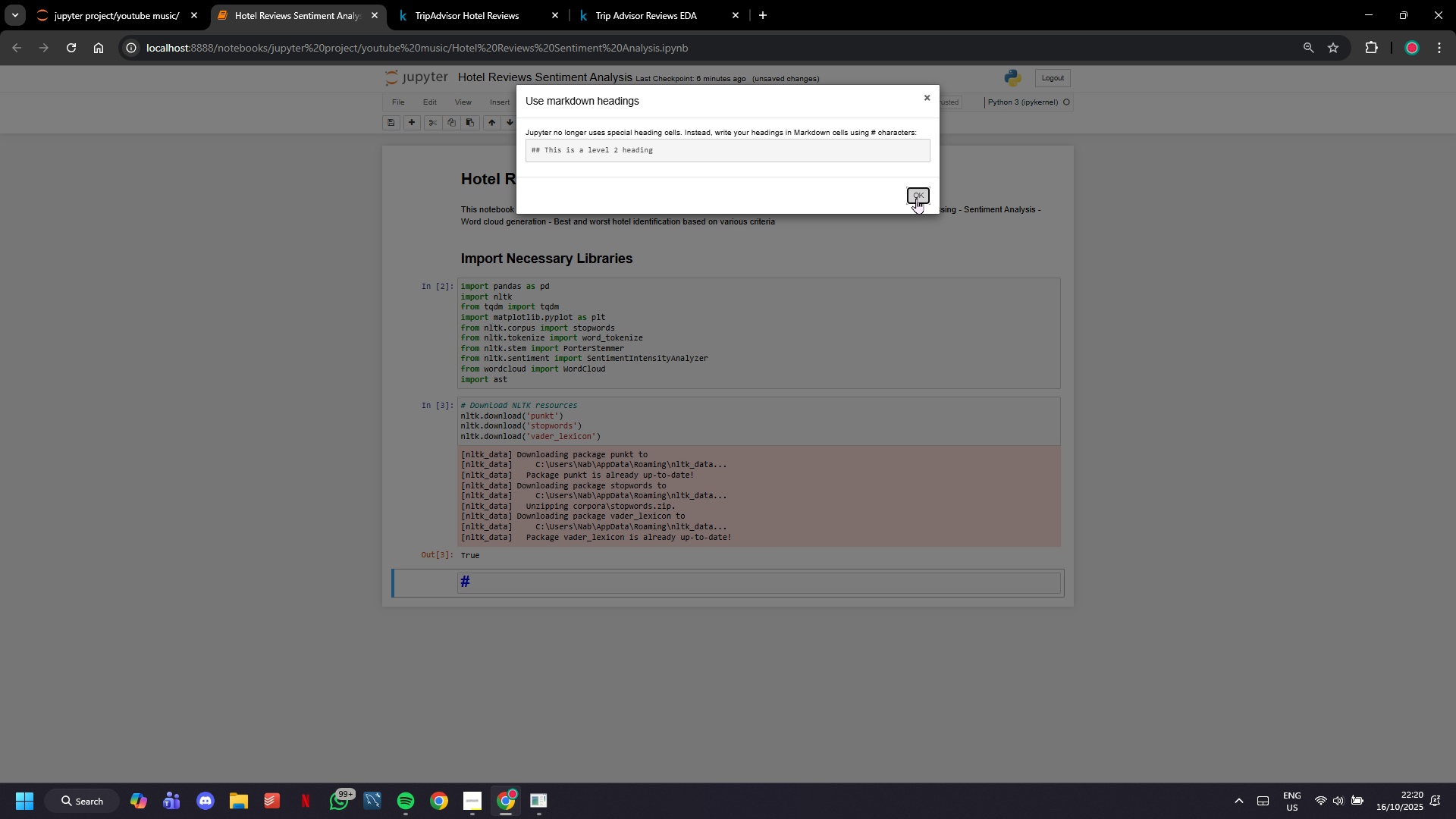 
left_click([916, 198])
 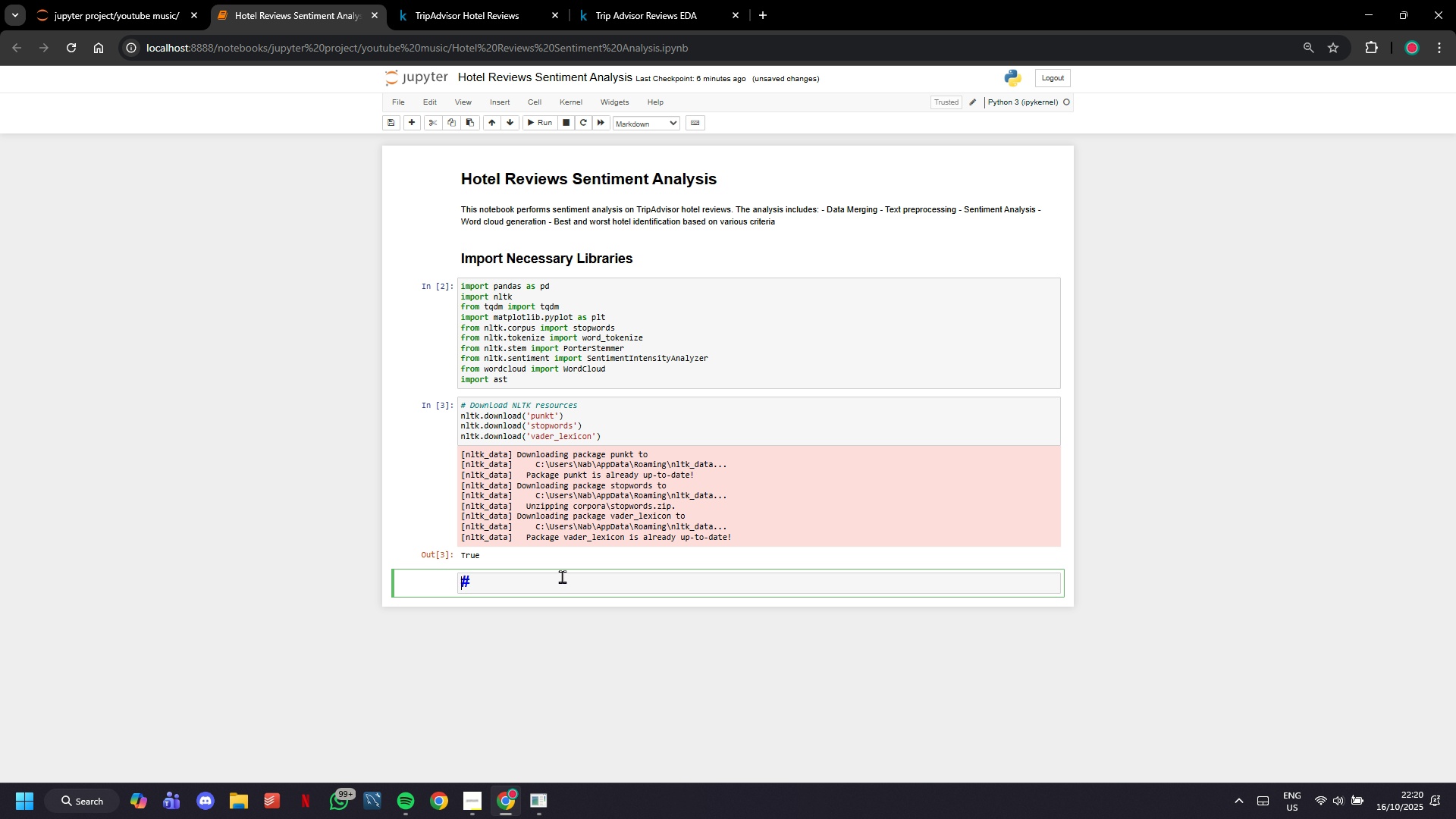 
left_click([562, 576])
 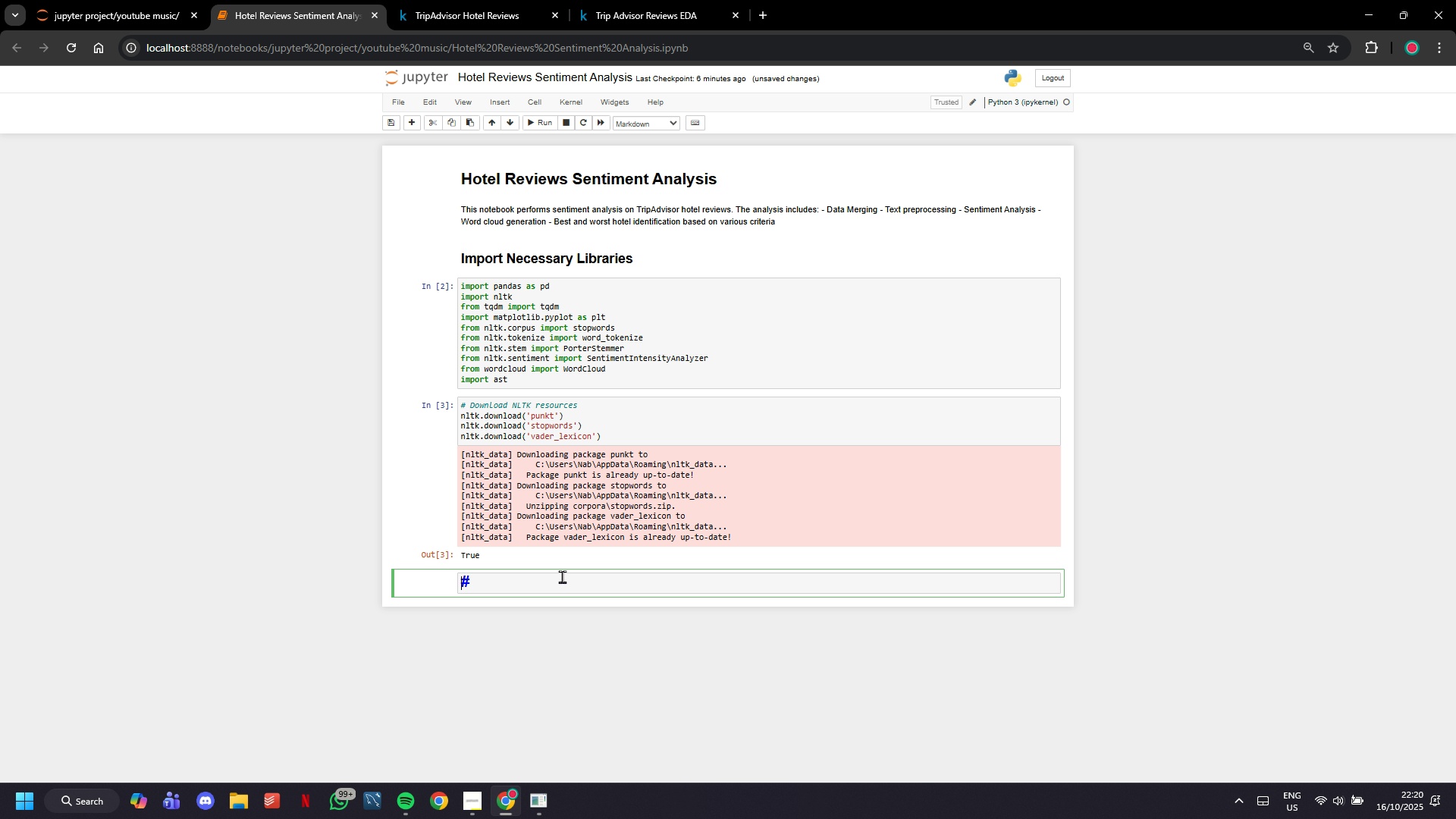 
key(Shift+3)
 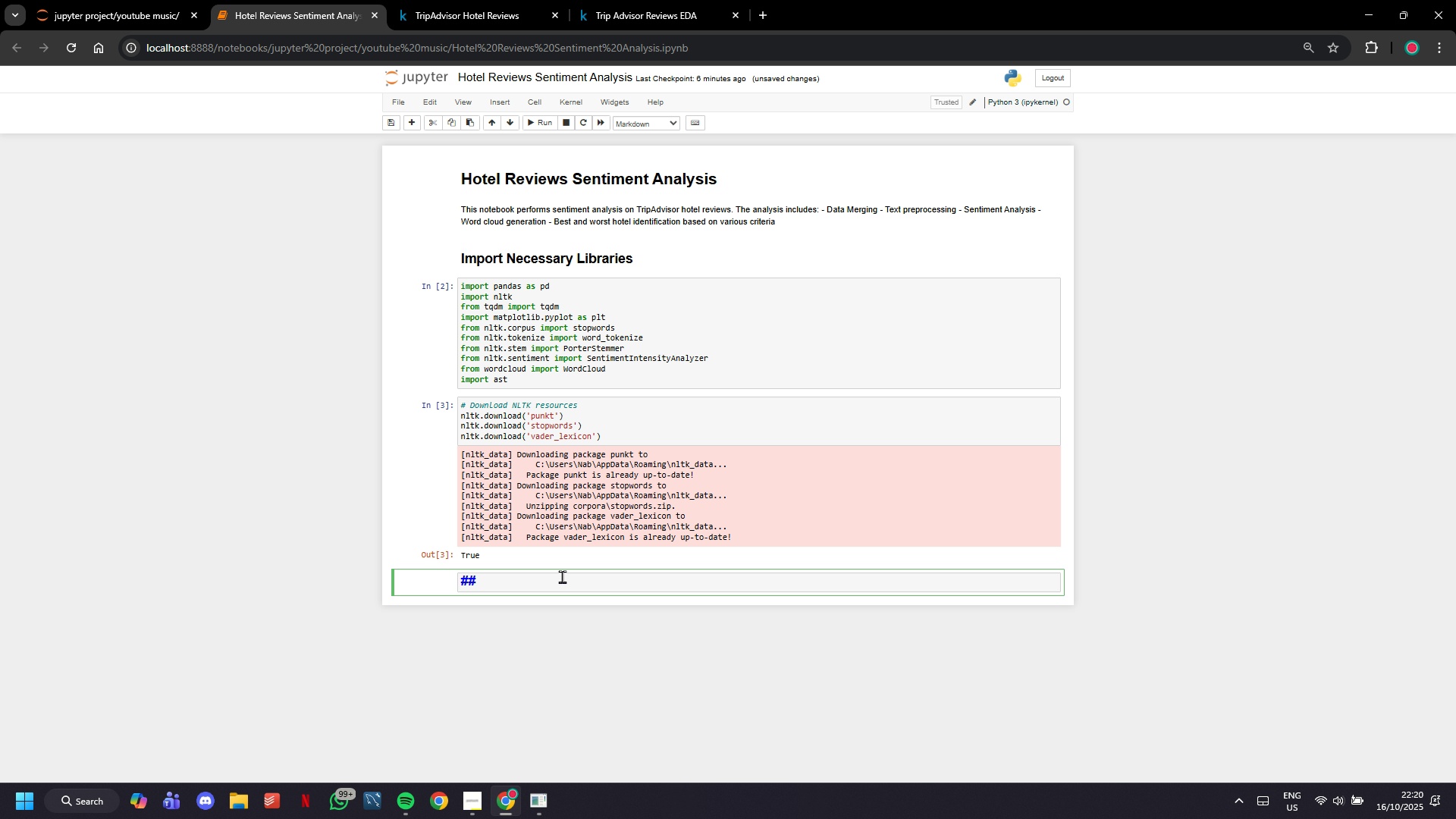 
key(ArrowRight)
 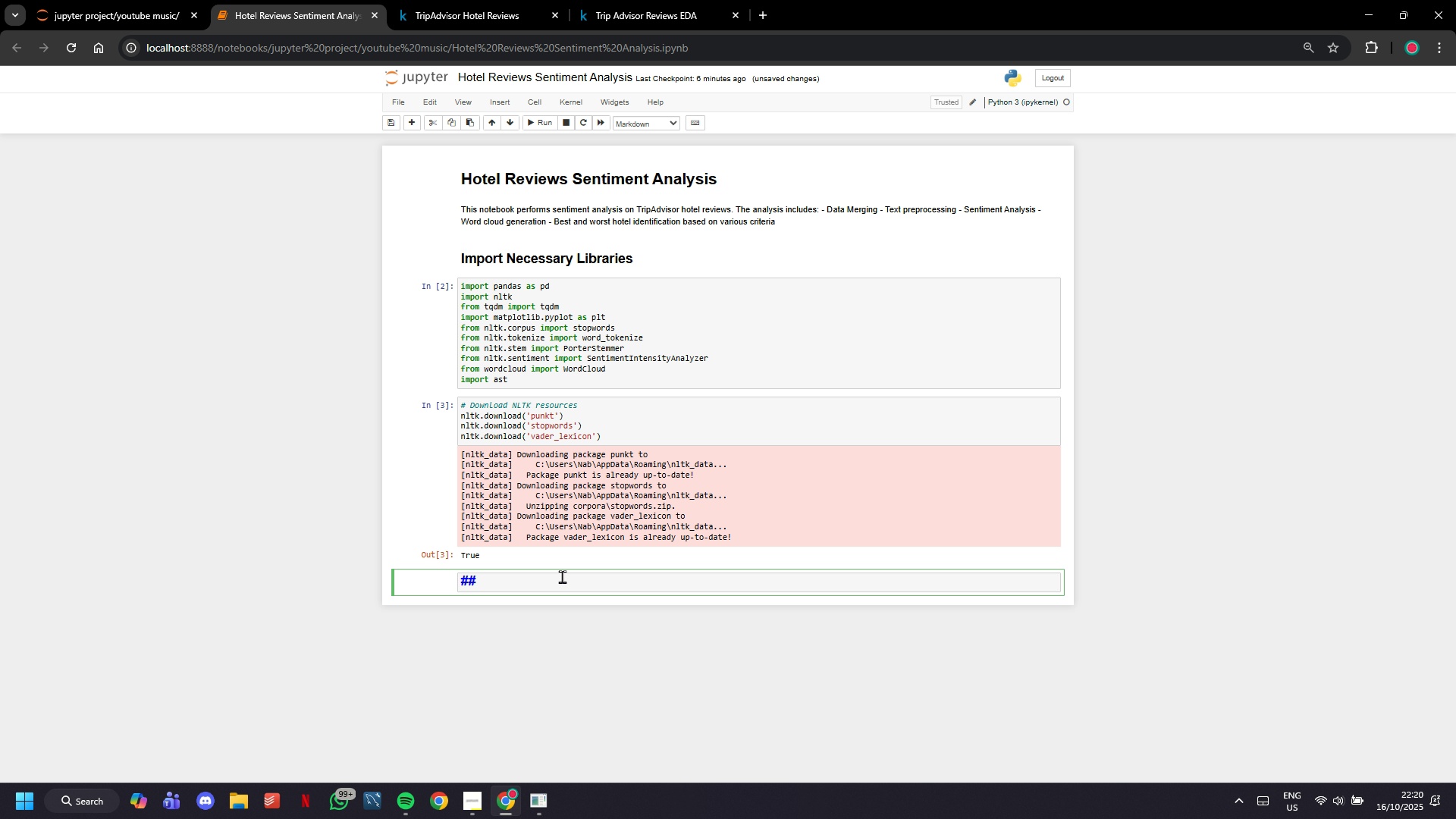 
type( Data Loading and Merging)
 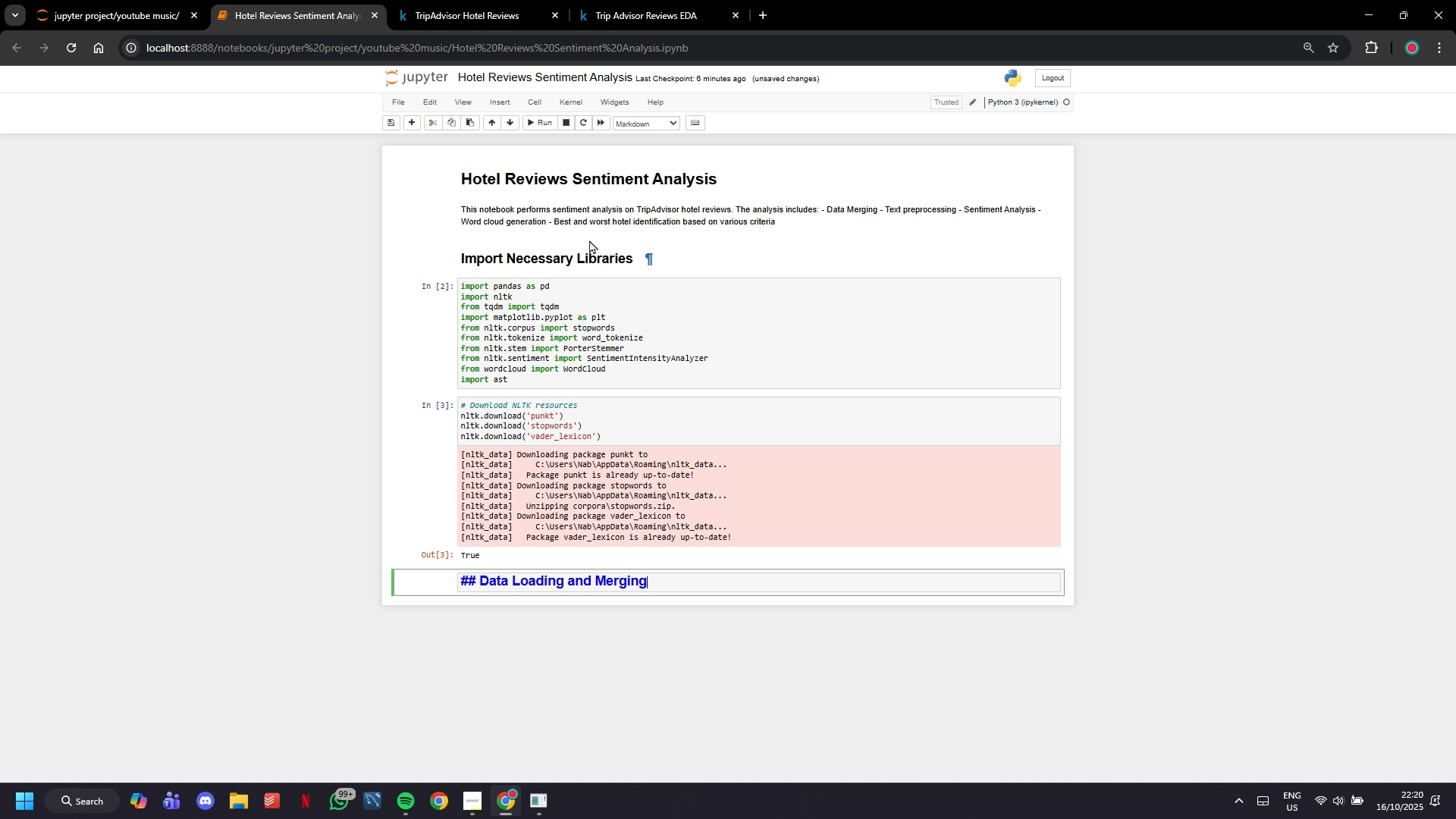 
key(Enter)
 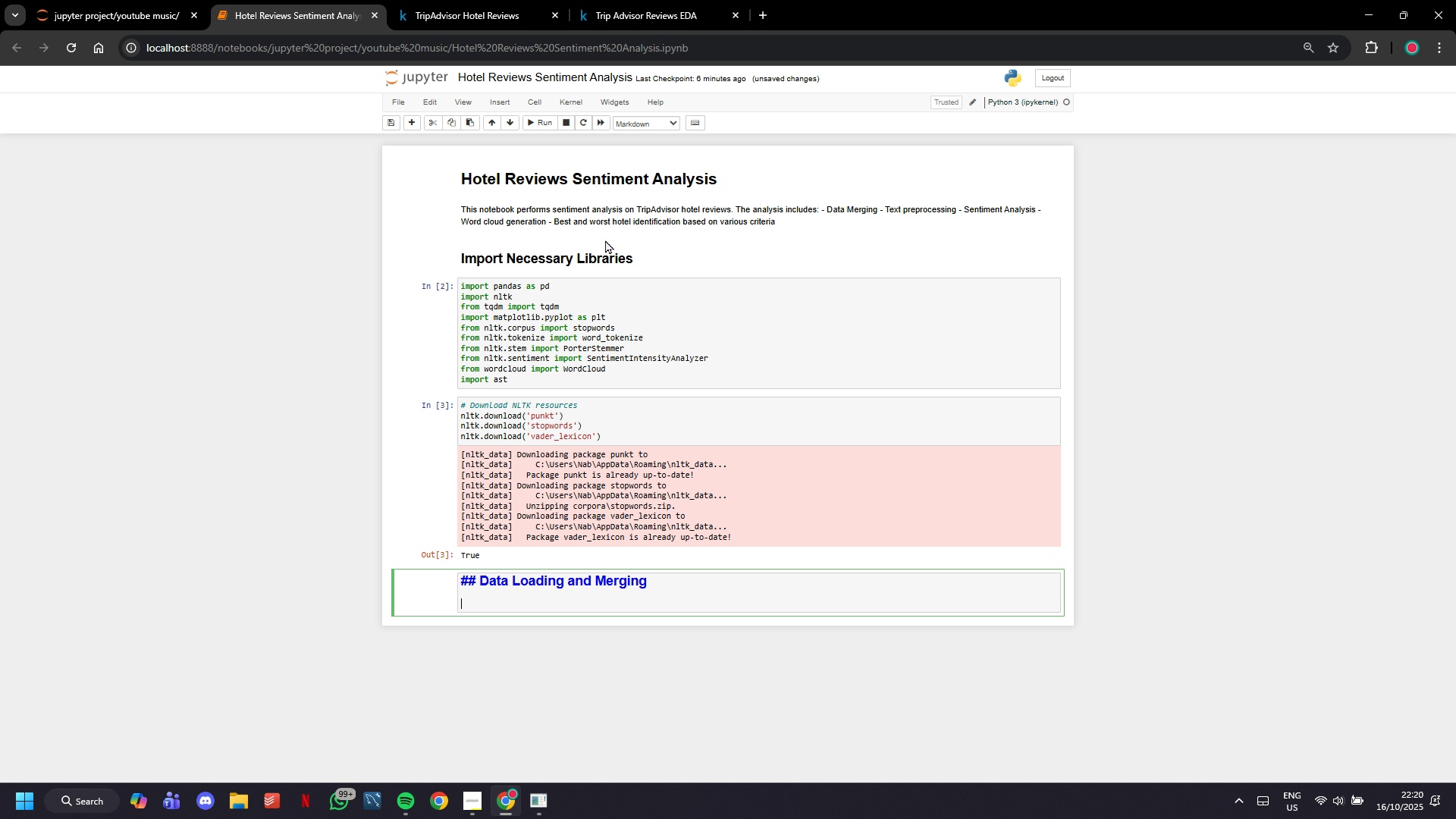 
key(Enter)
 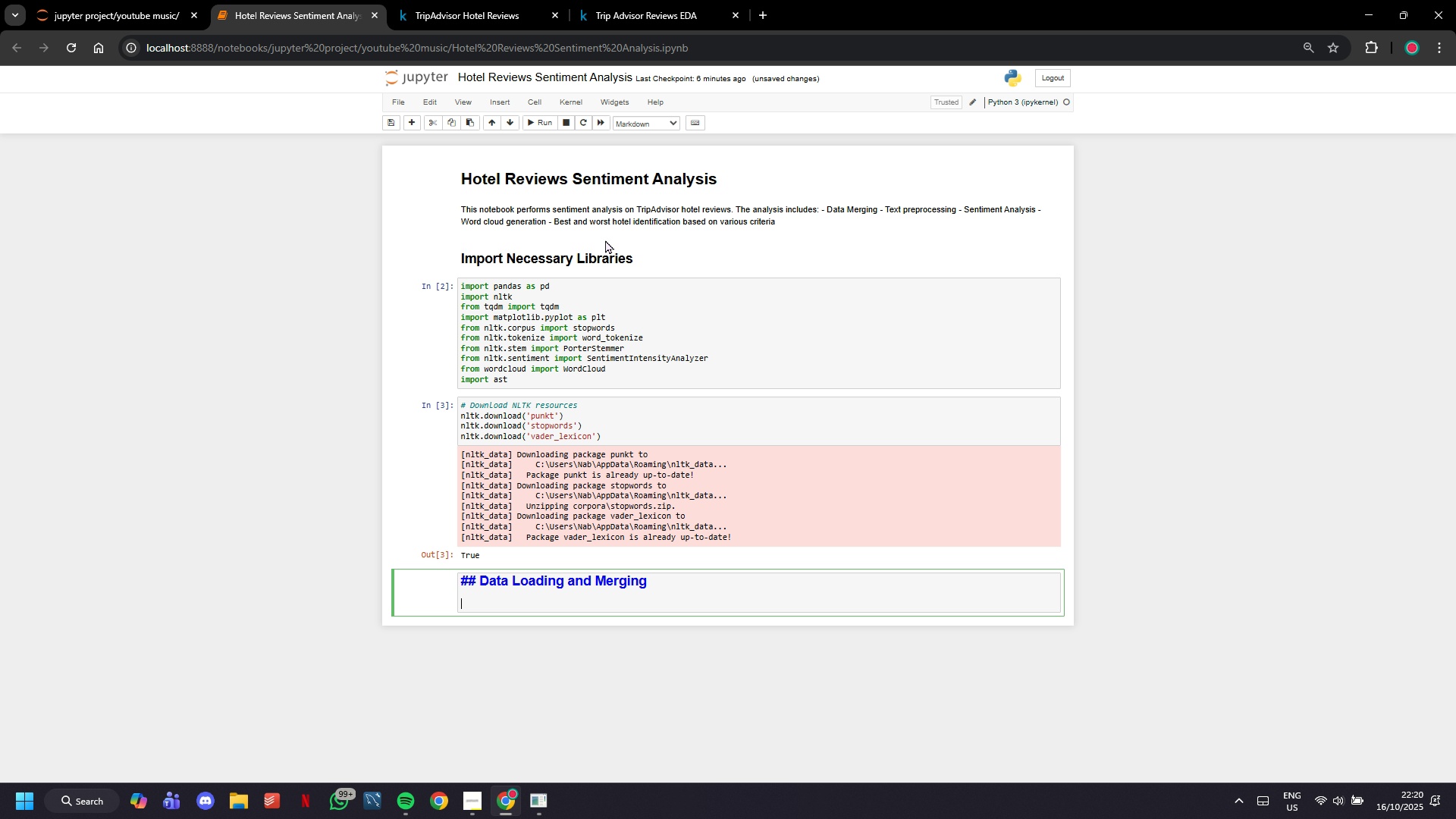 
type(First, we'll load the reviews and offerings data, then merge them based on the O)
key(Backspace)
type(offering ID)
 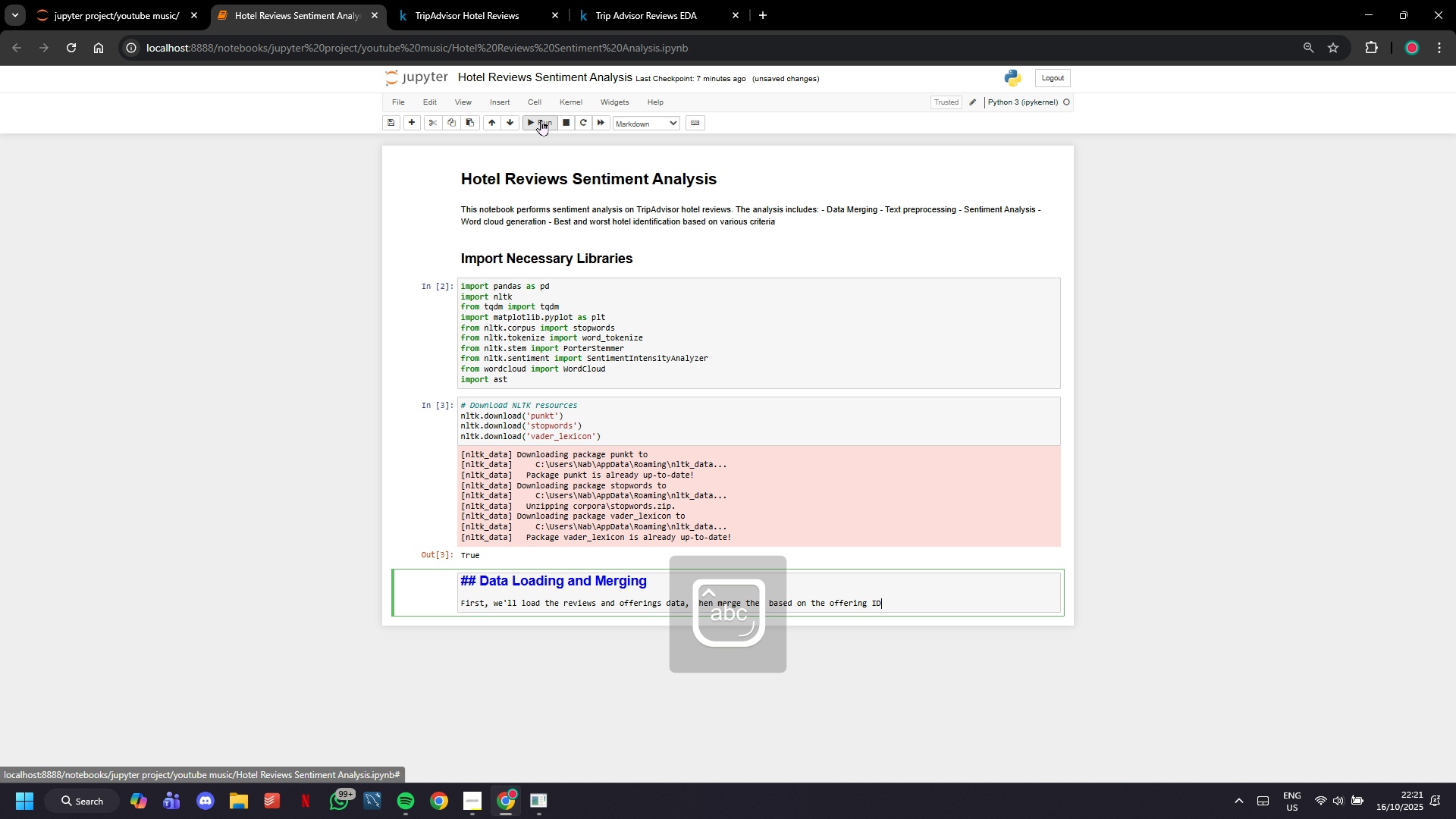 
left_click([541, 121])
 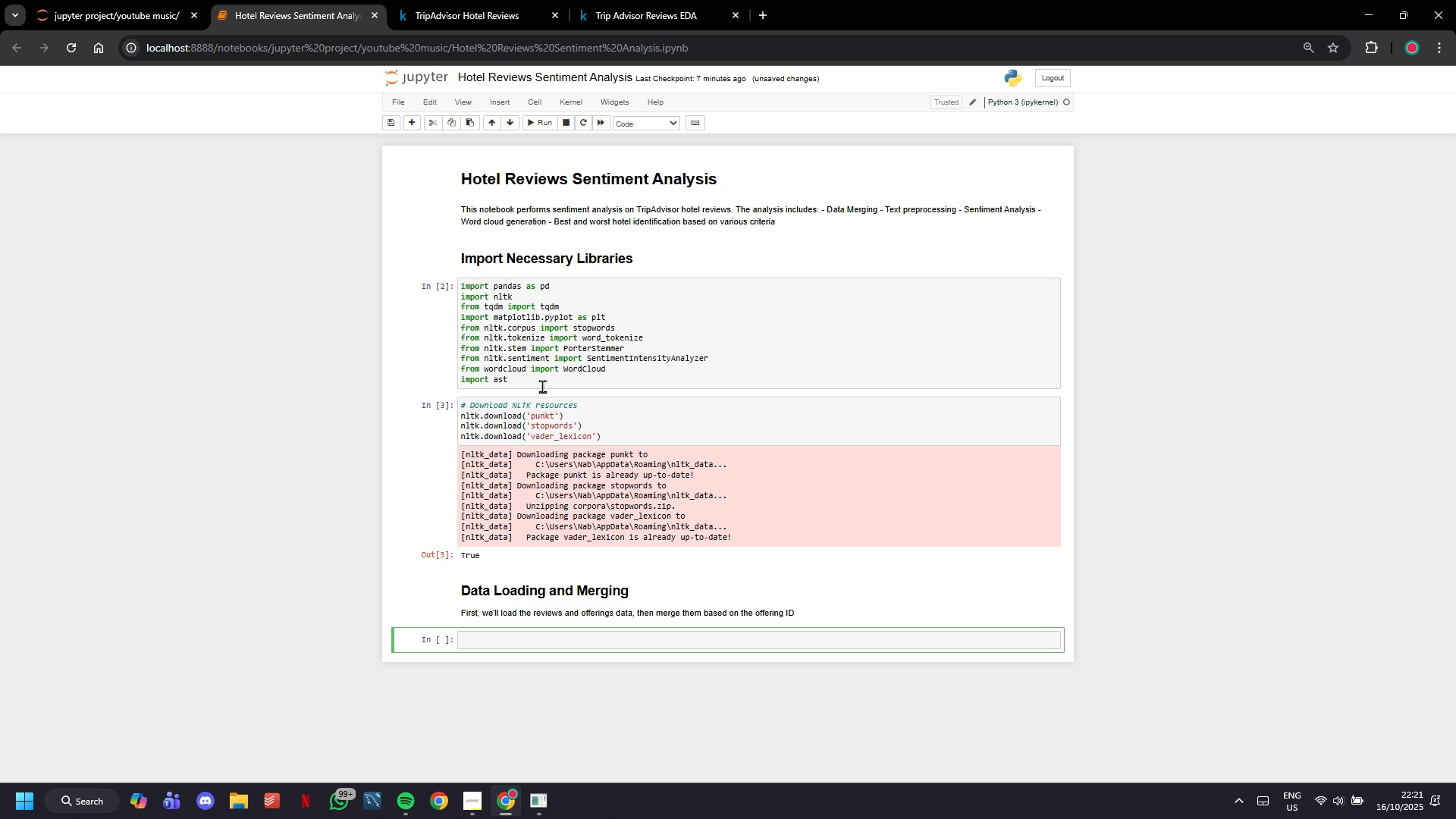 
wait(41.59)
 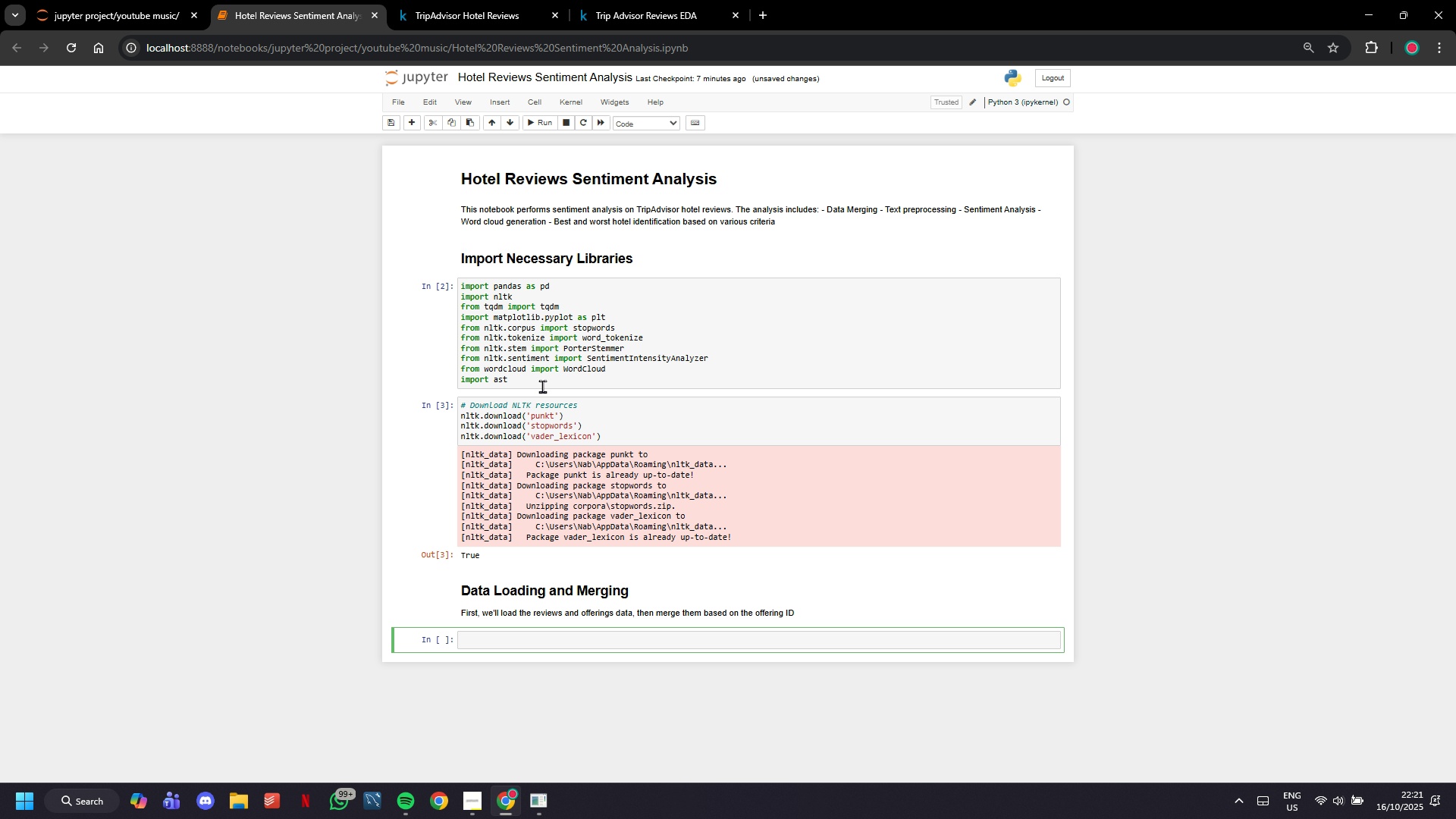 
type(# Load Dat)
key(Backspace)
key(Backspace)
key(Backspace)
type(data from CSV files)
 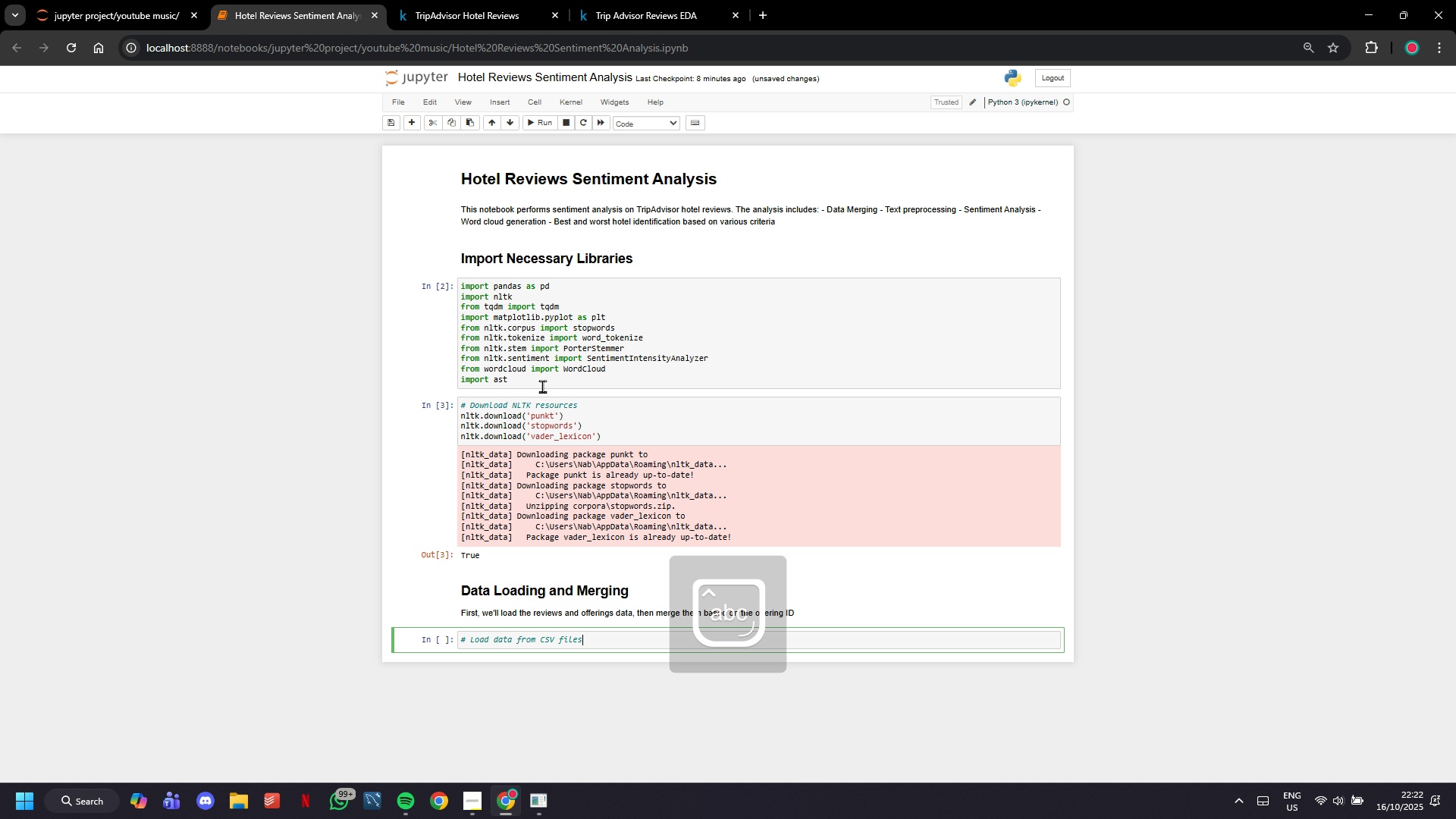 
key(Enter)
 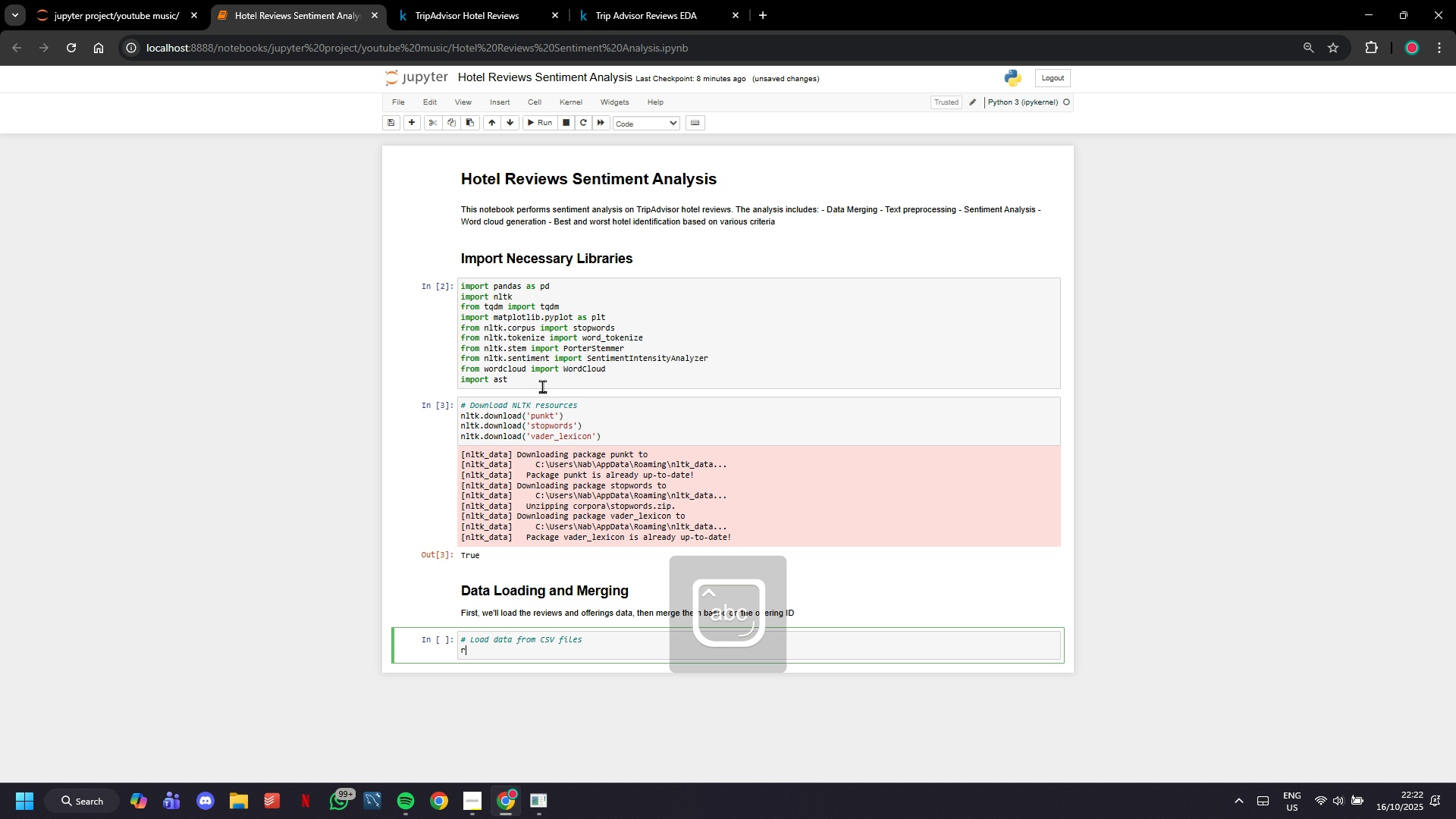 
type(reviews_df = pd.read_csv('reviews.csv)
 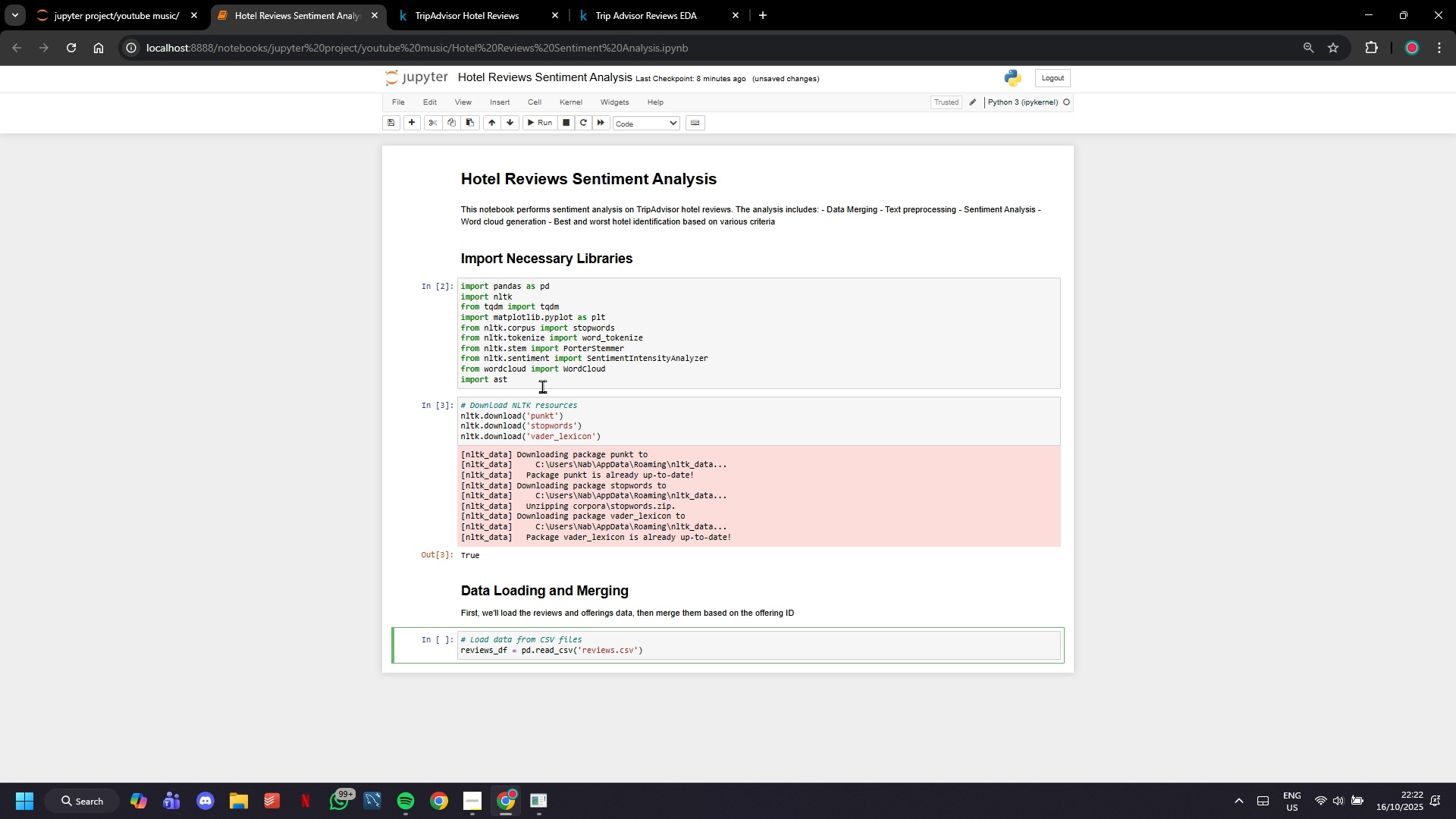 
left_click([180, 0])
 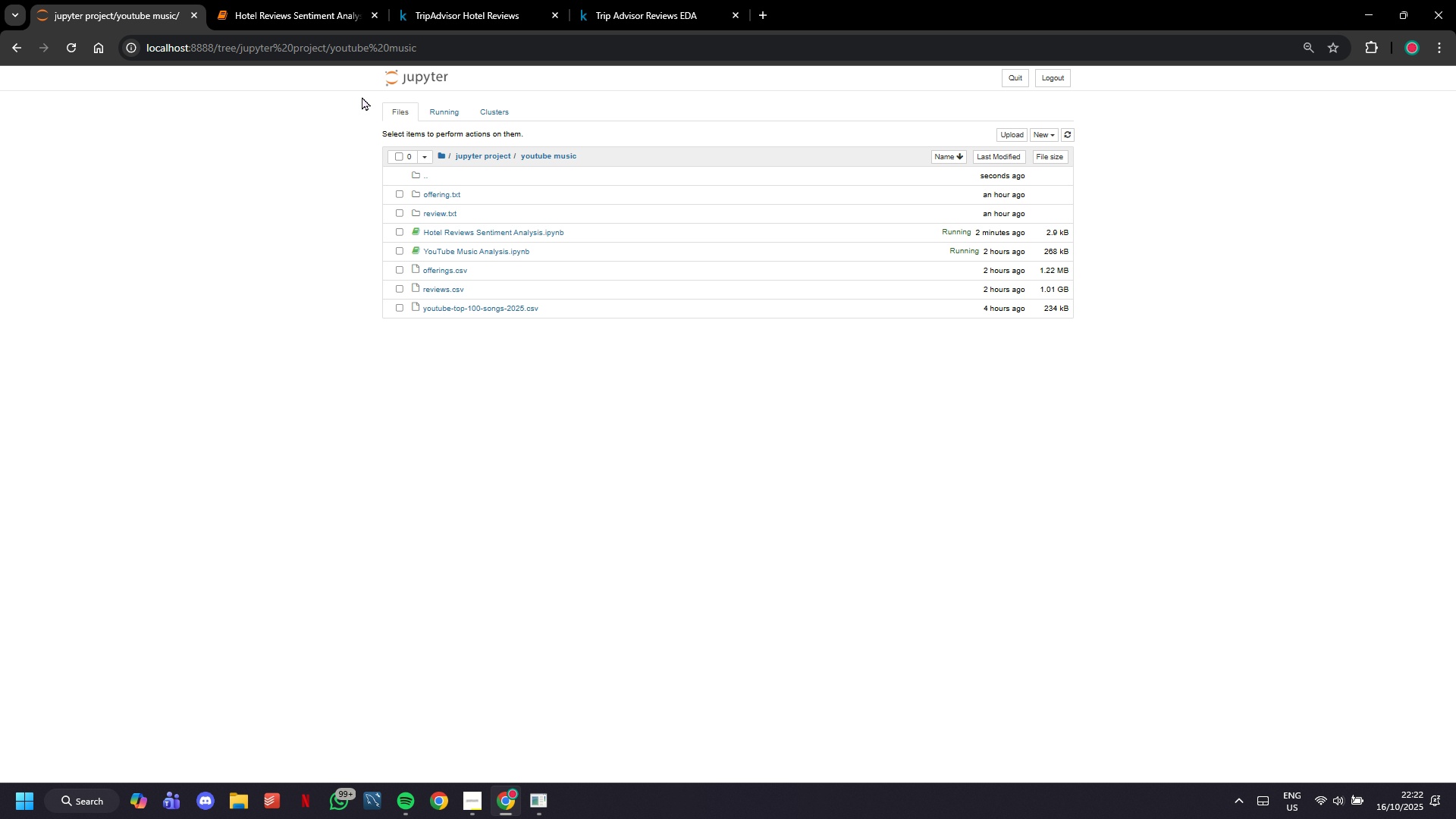 
left_click([336, 2])
 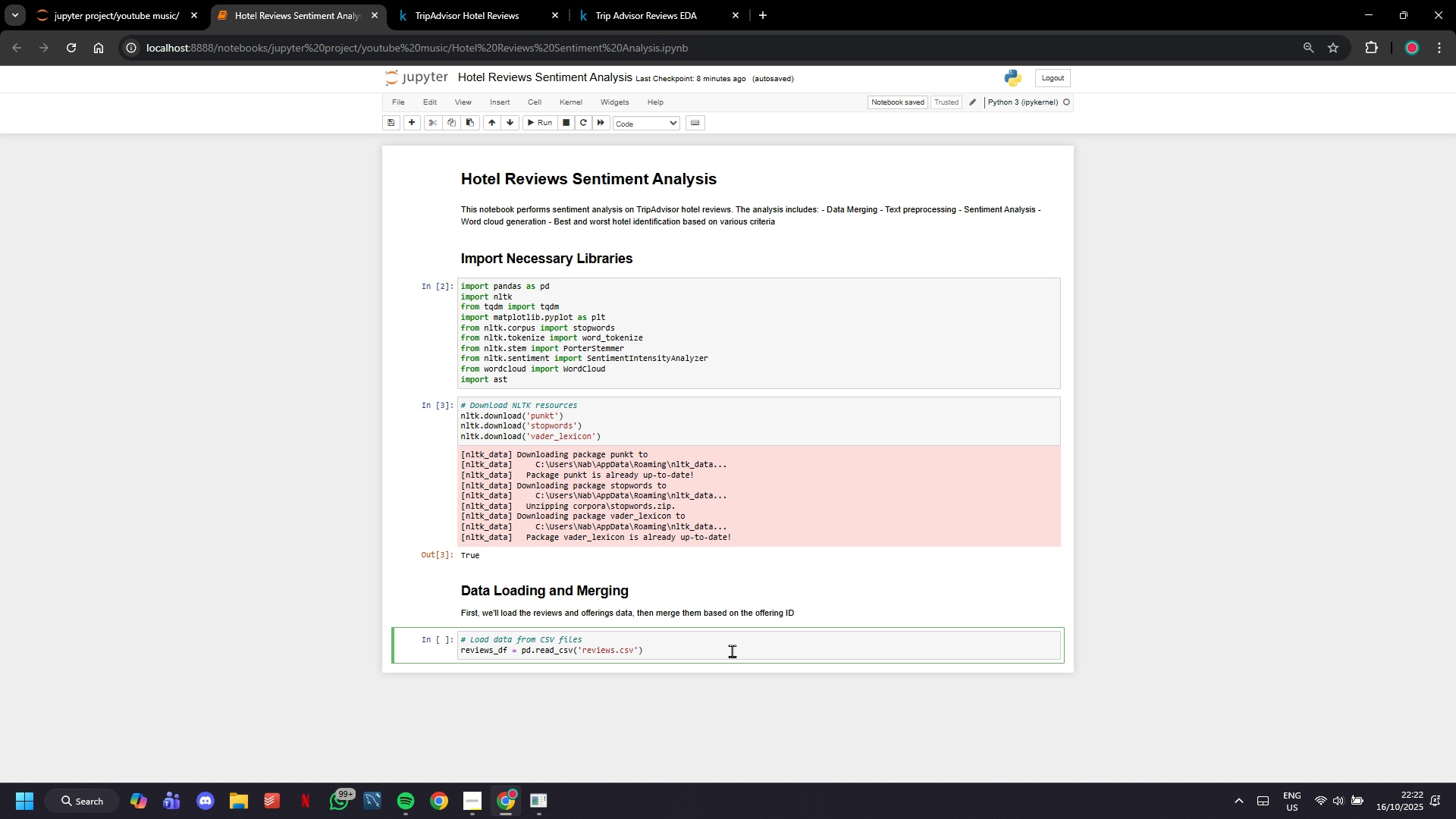 
left_click([733, 651])
 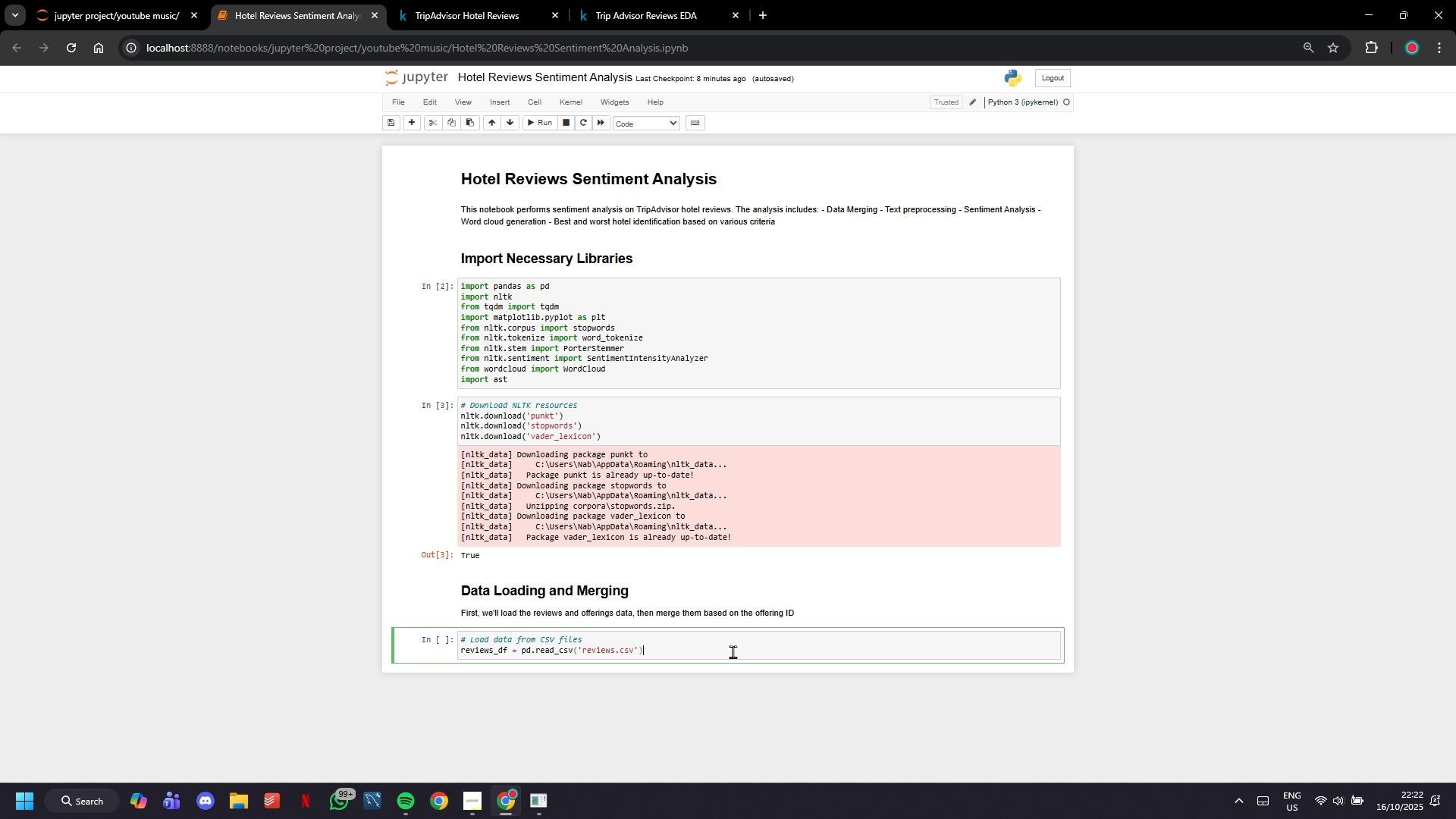 
key(Enter)
 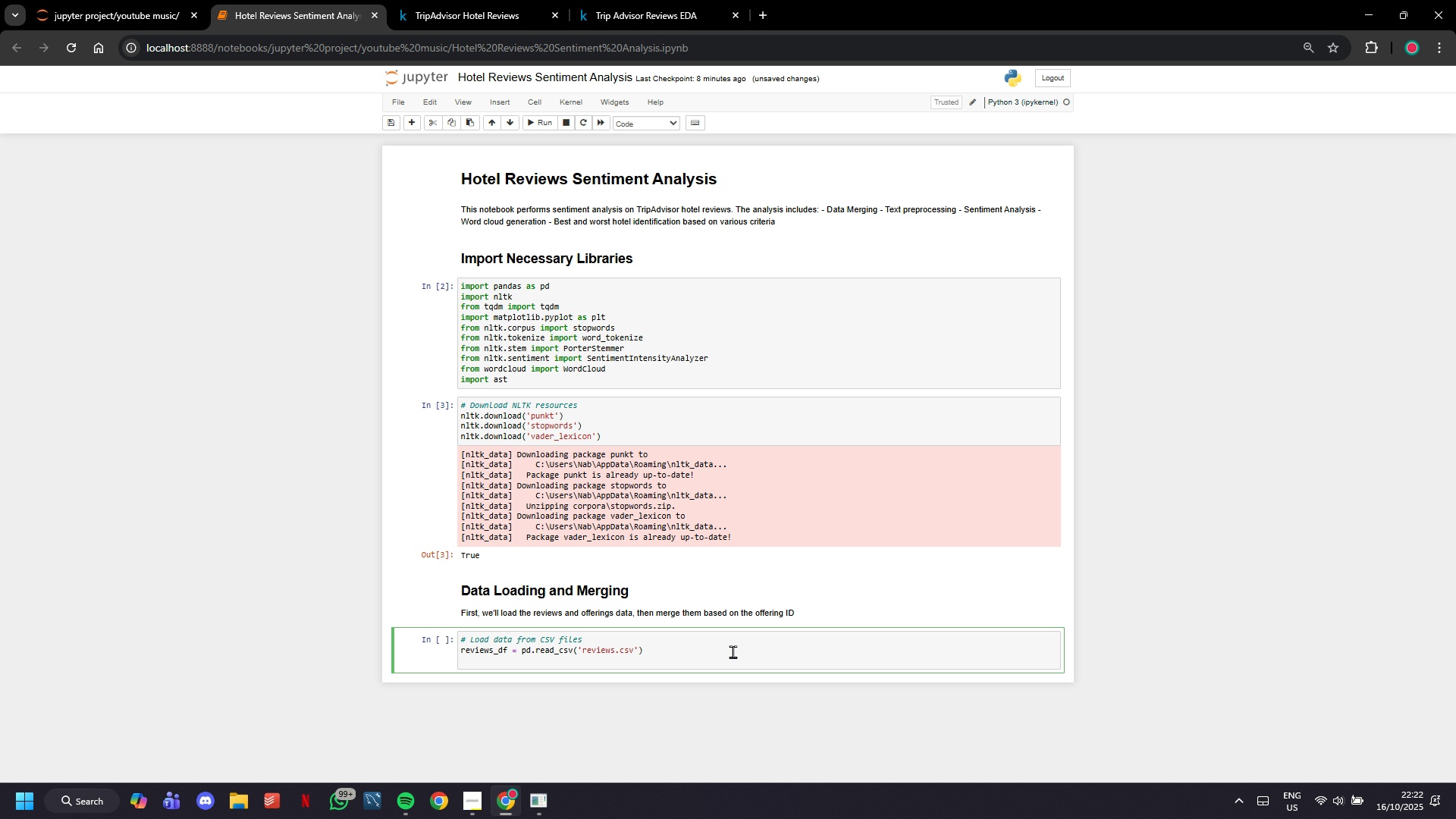 
type(offerings_df = pd.read_csv(;)
key(Backspace)
type('offerings.csv)
 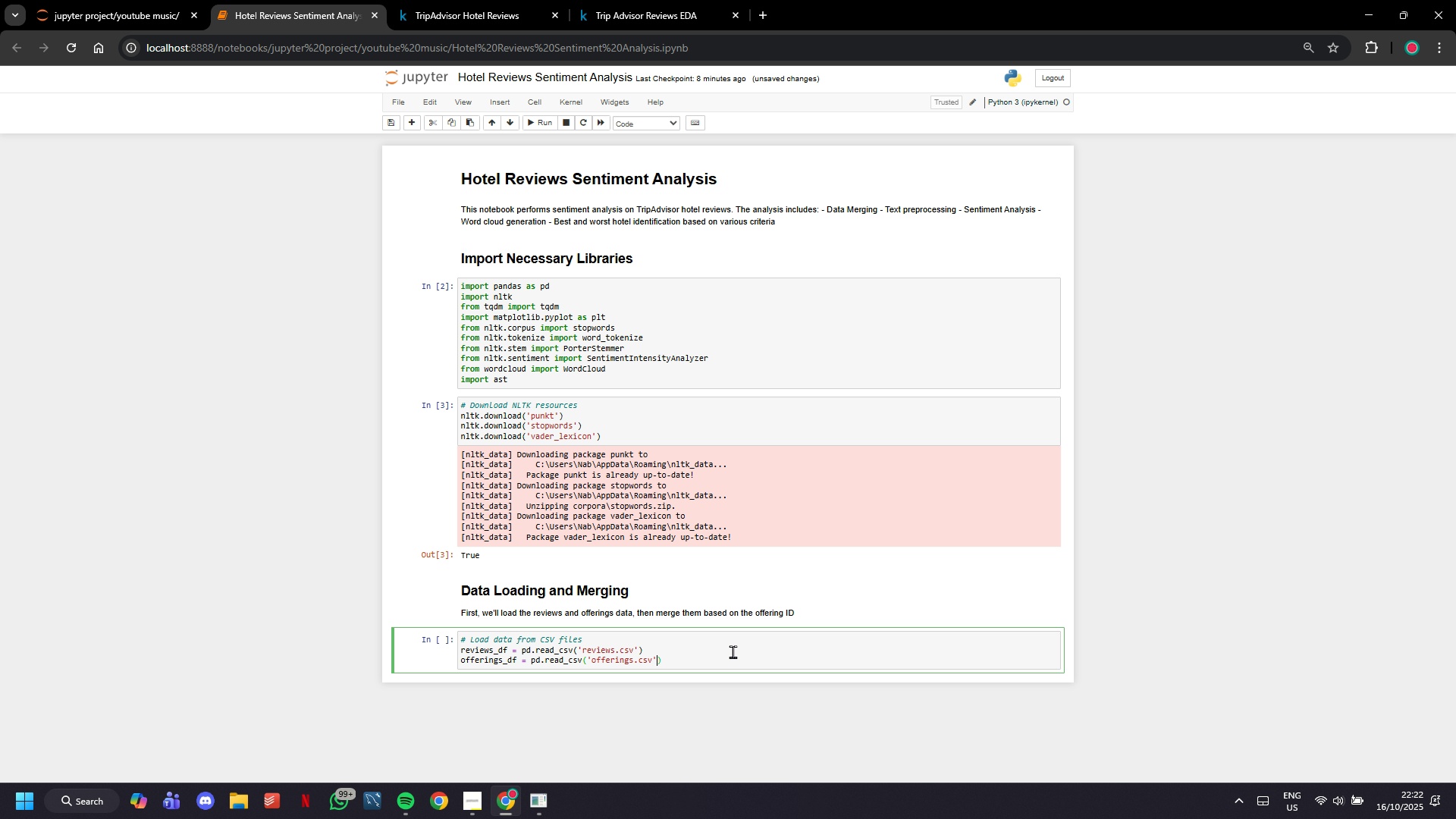 
 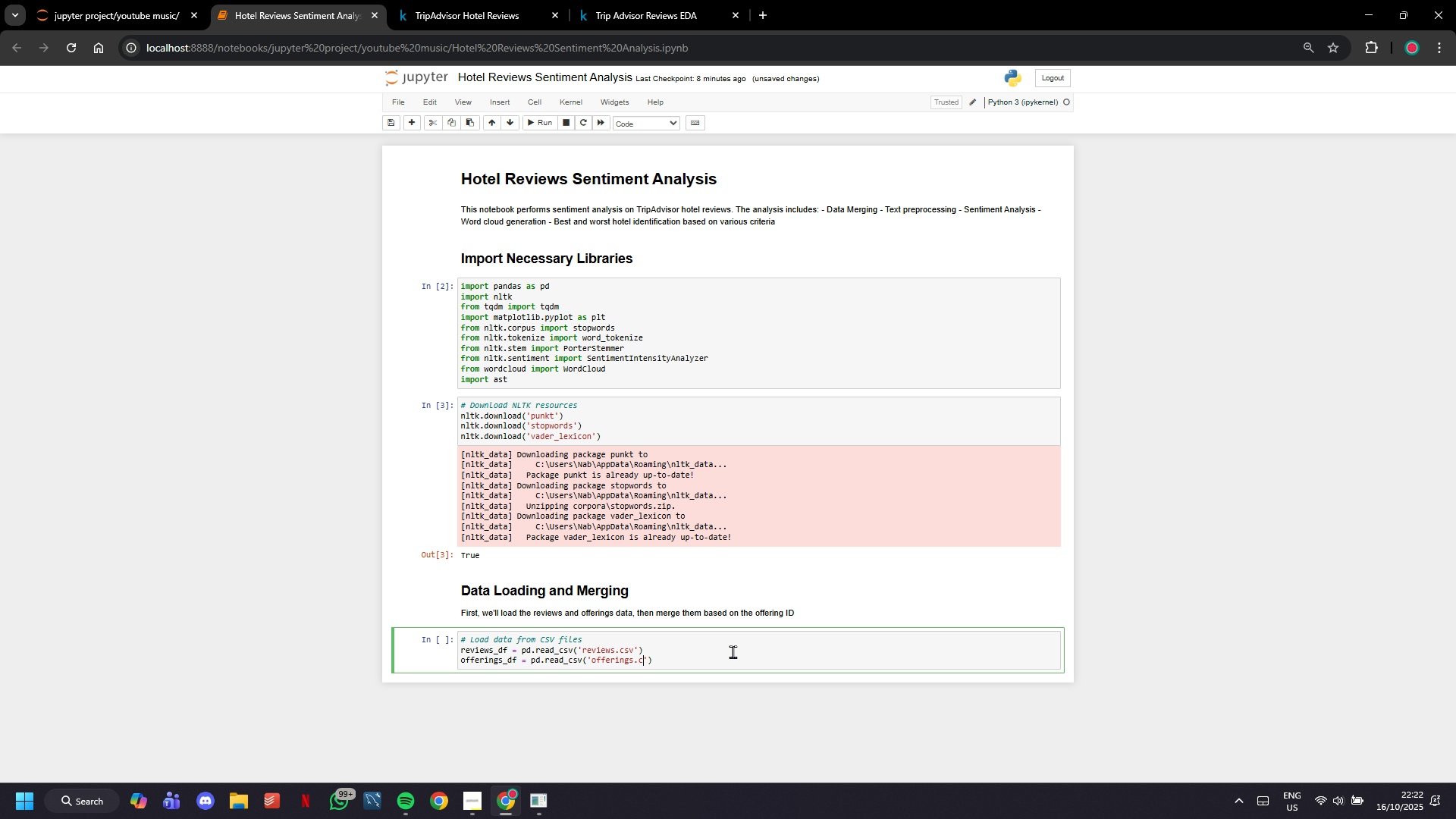 
key(ArrowRight)
 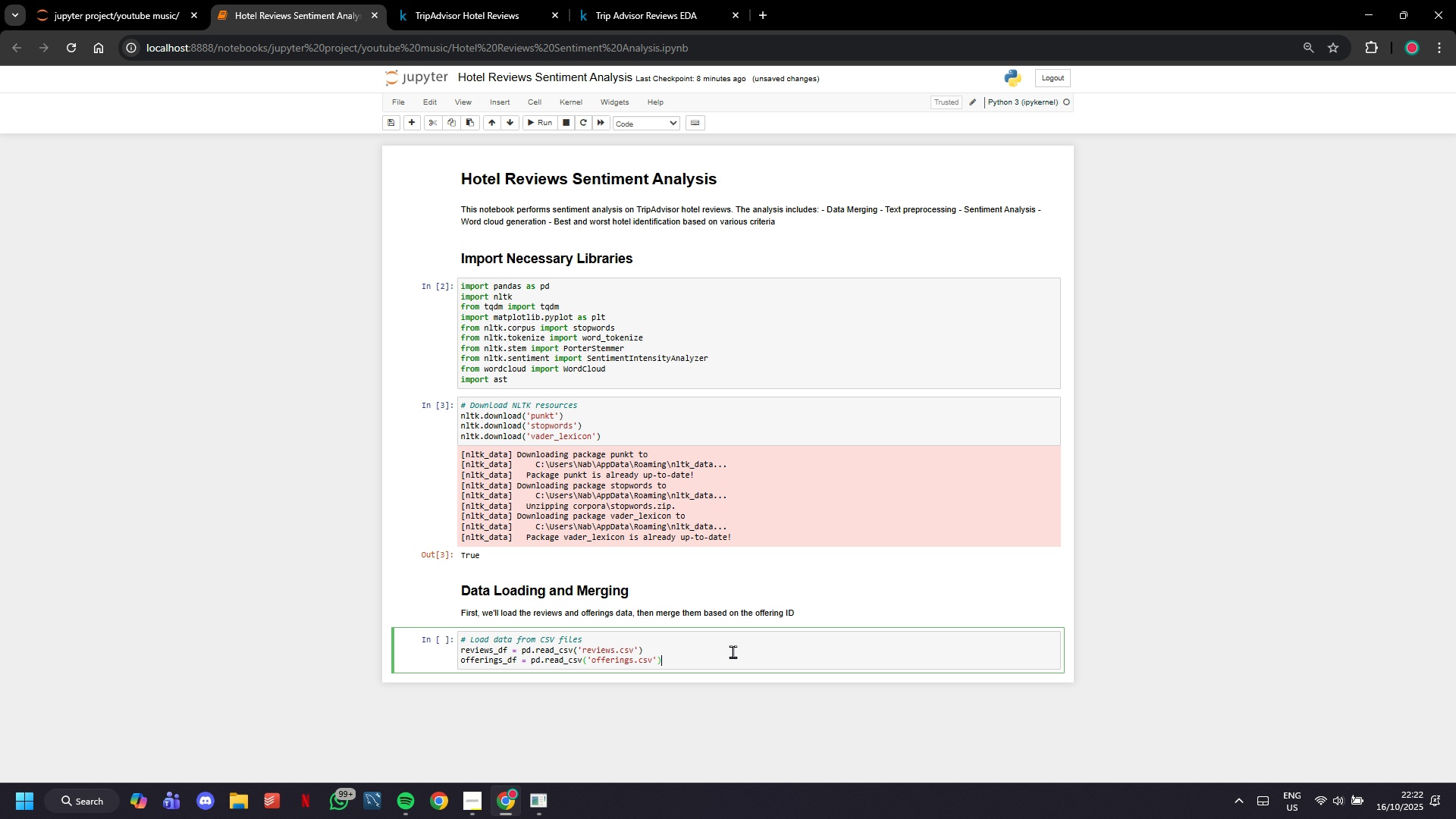 
key(ArrowRight)
 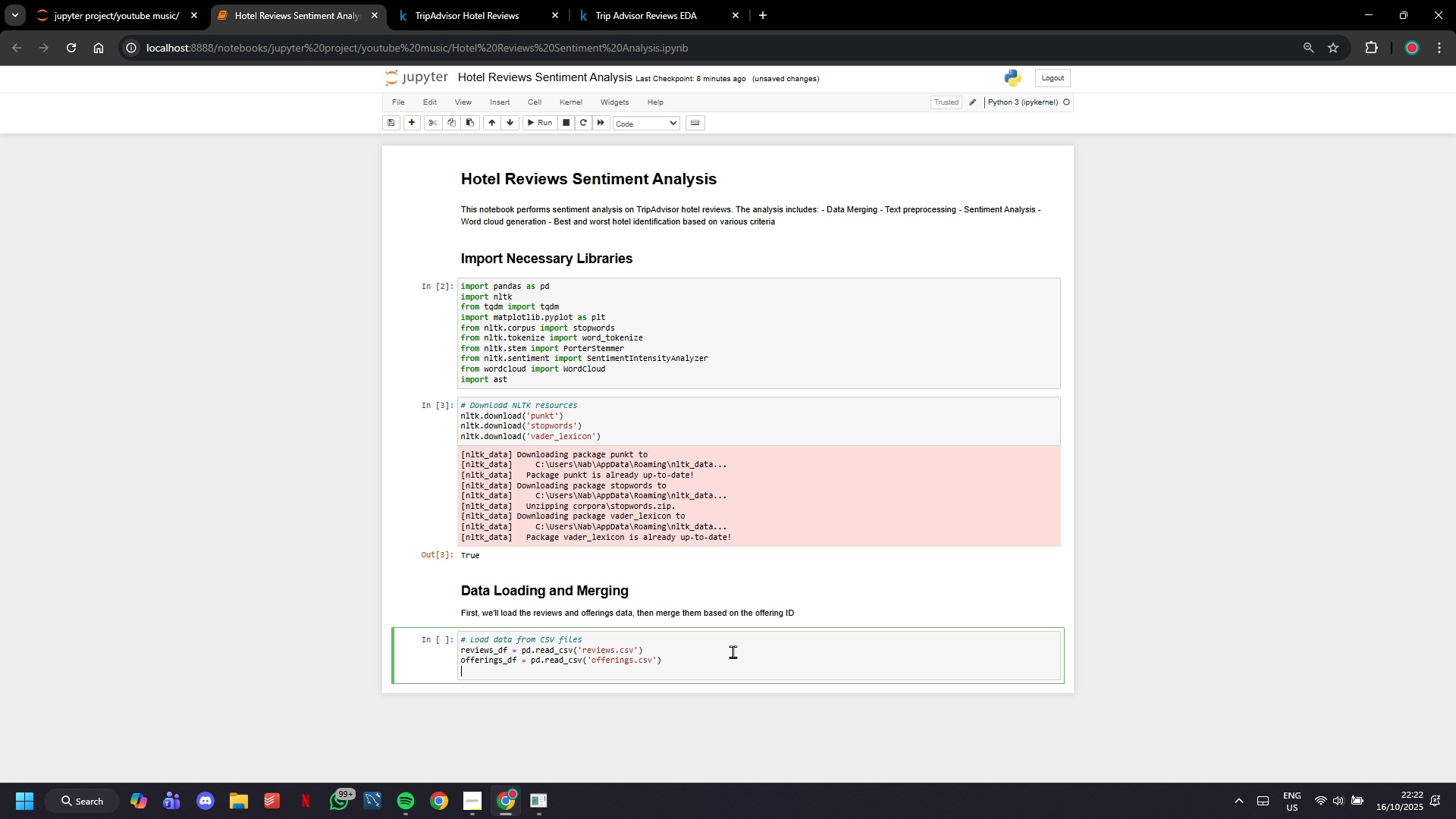 
key(Enter)
 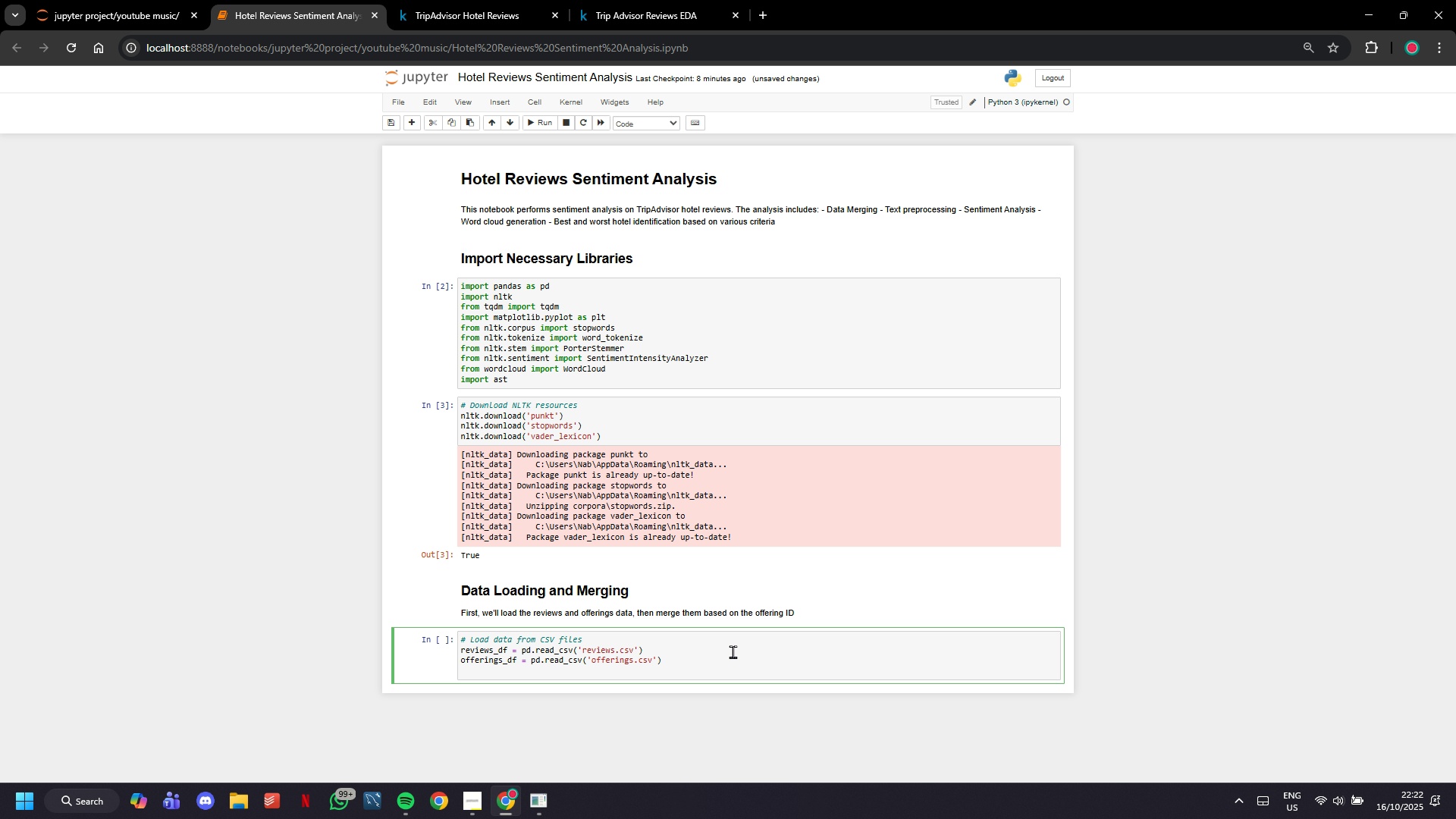 
key(Backspace)
 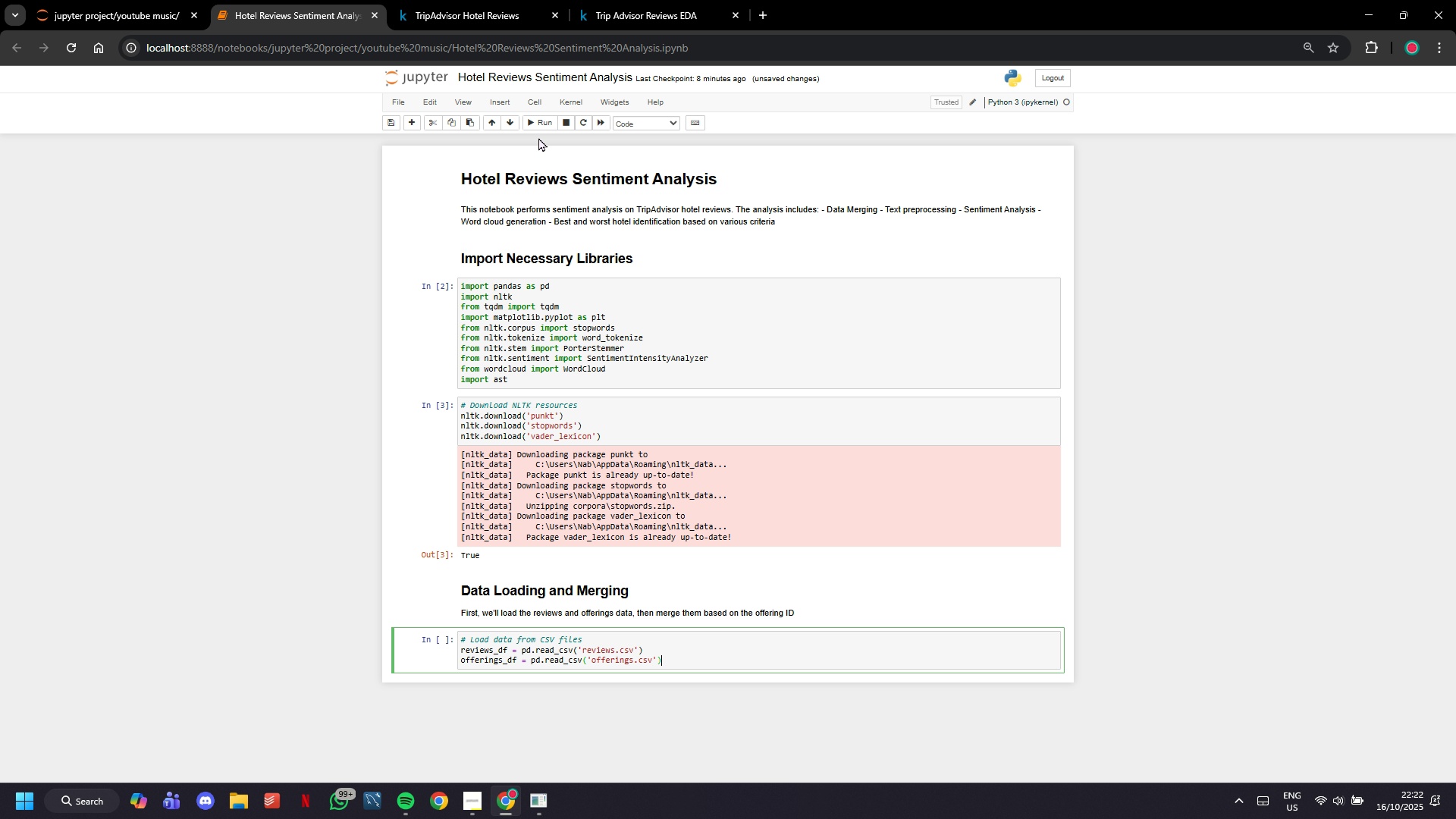 
left_click([539, 126])
 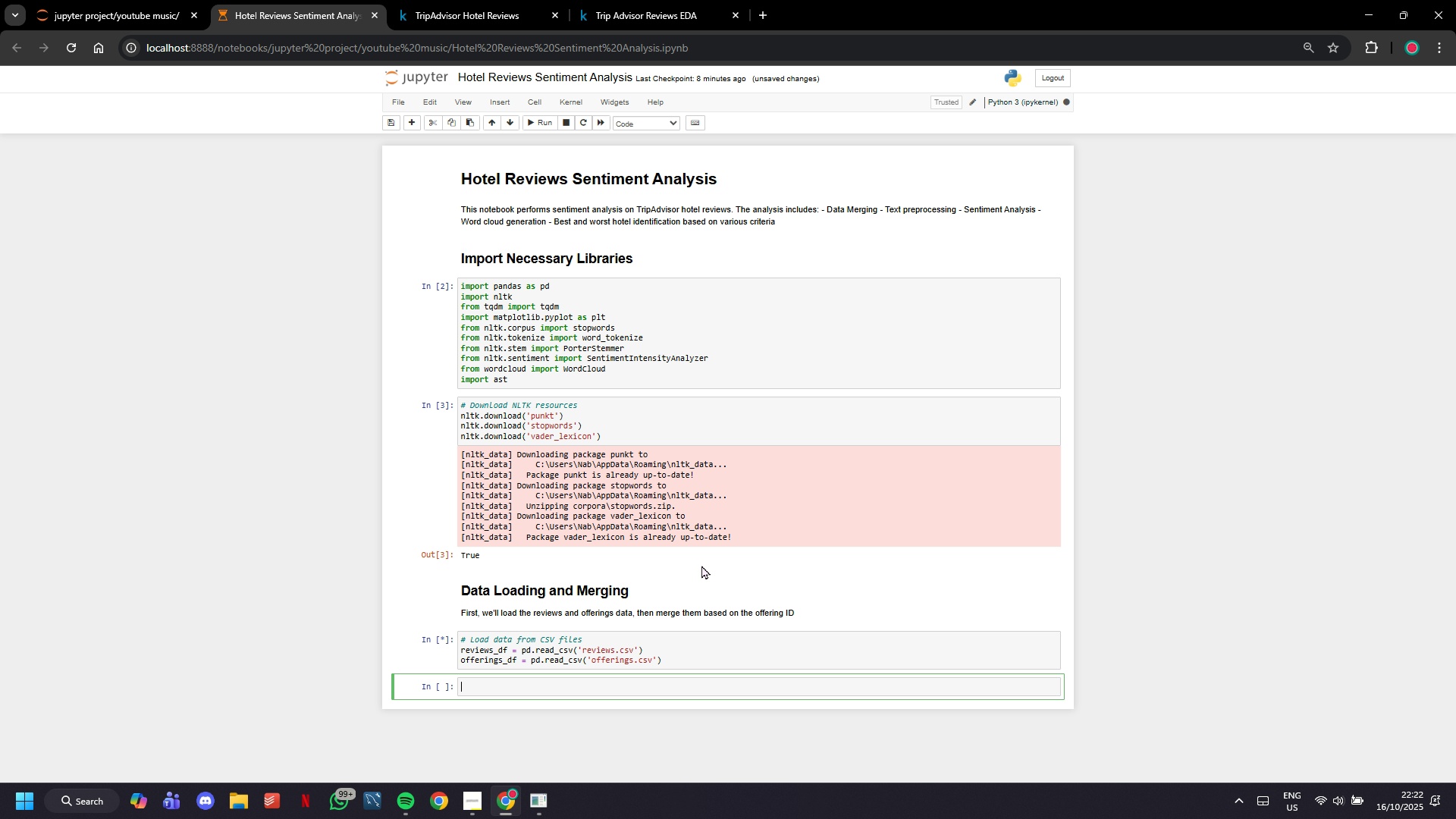 
scroll: coordinate [701, 566], scroll_direction: down, amount: 5.0
 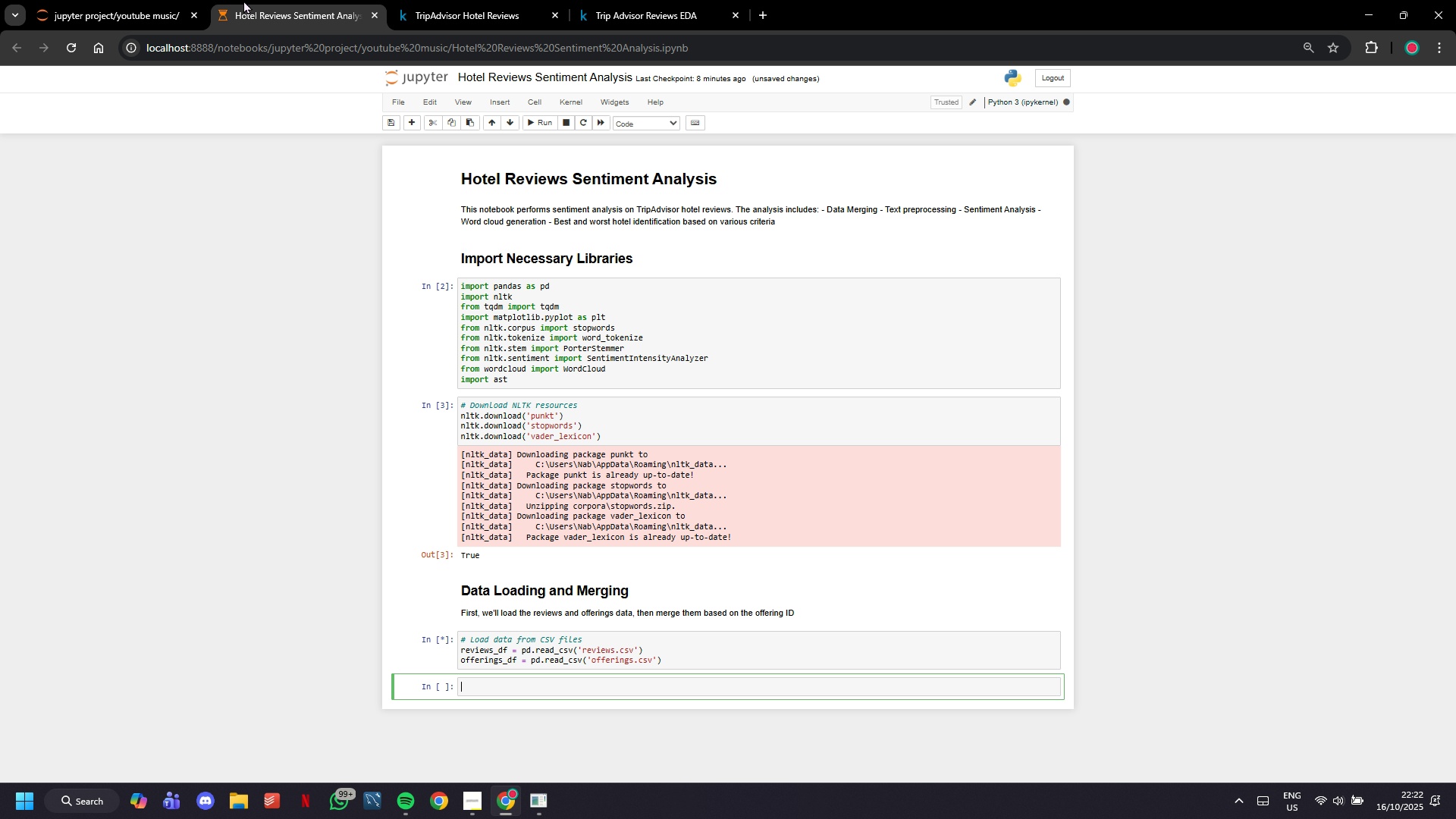 
left_click([166, 0])
 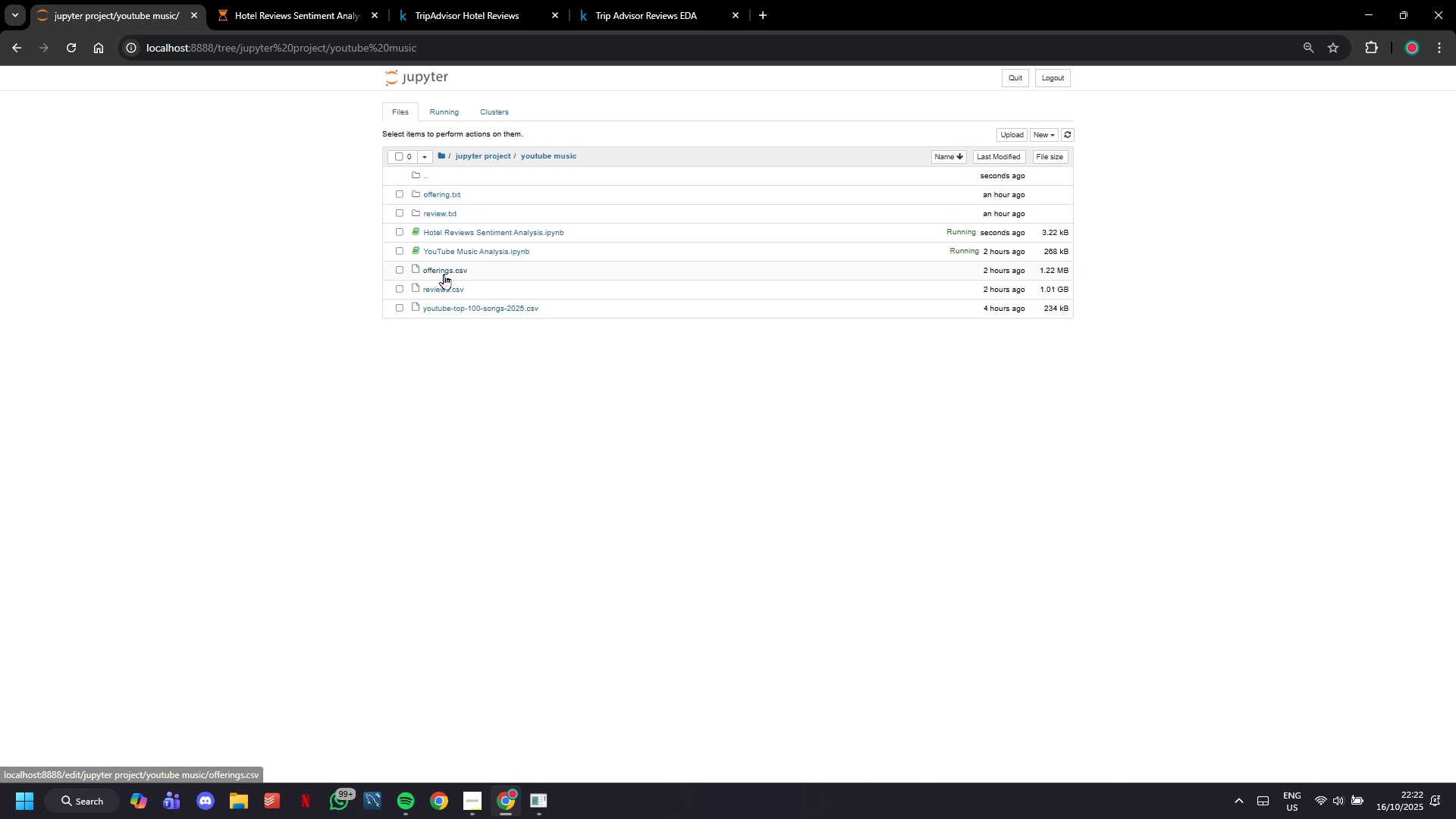 
left_click([444, 275])
 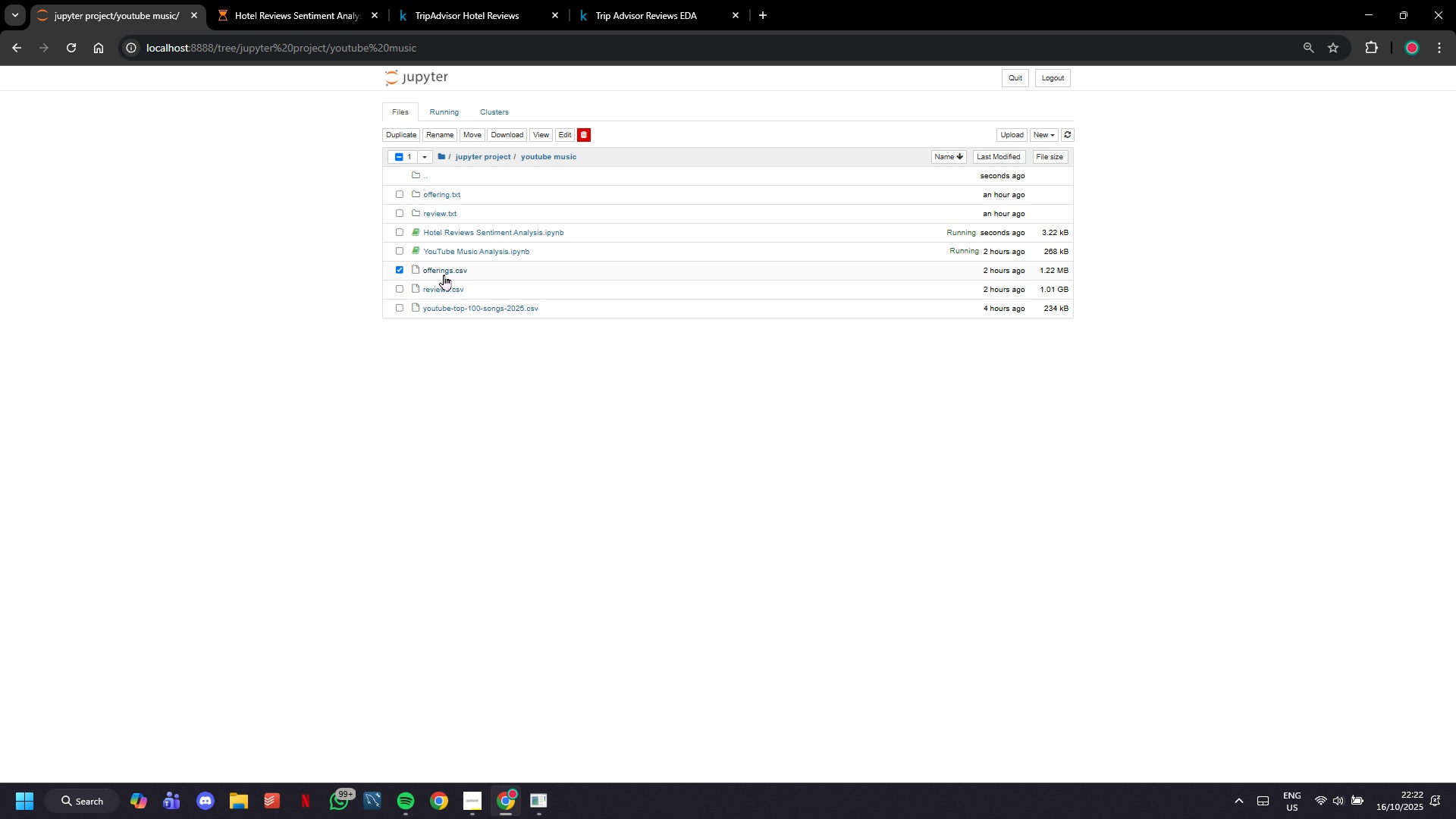 
left_click([444, 275])
 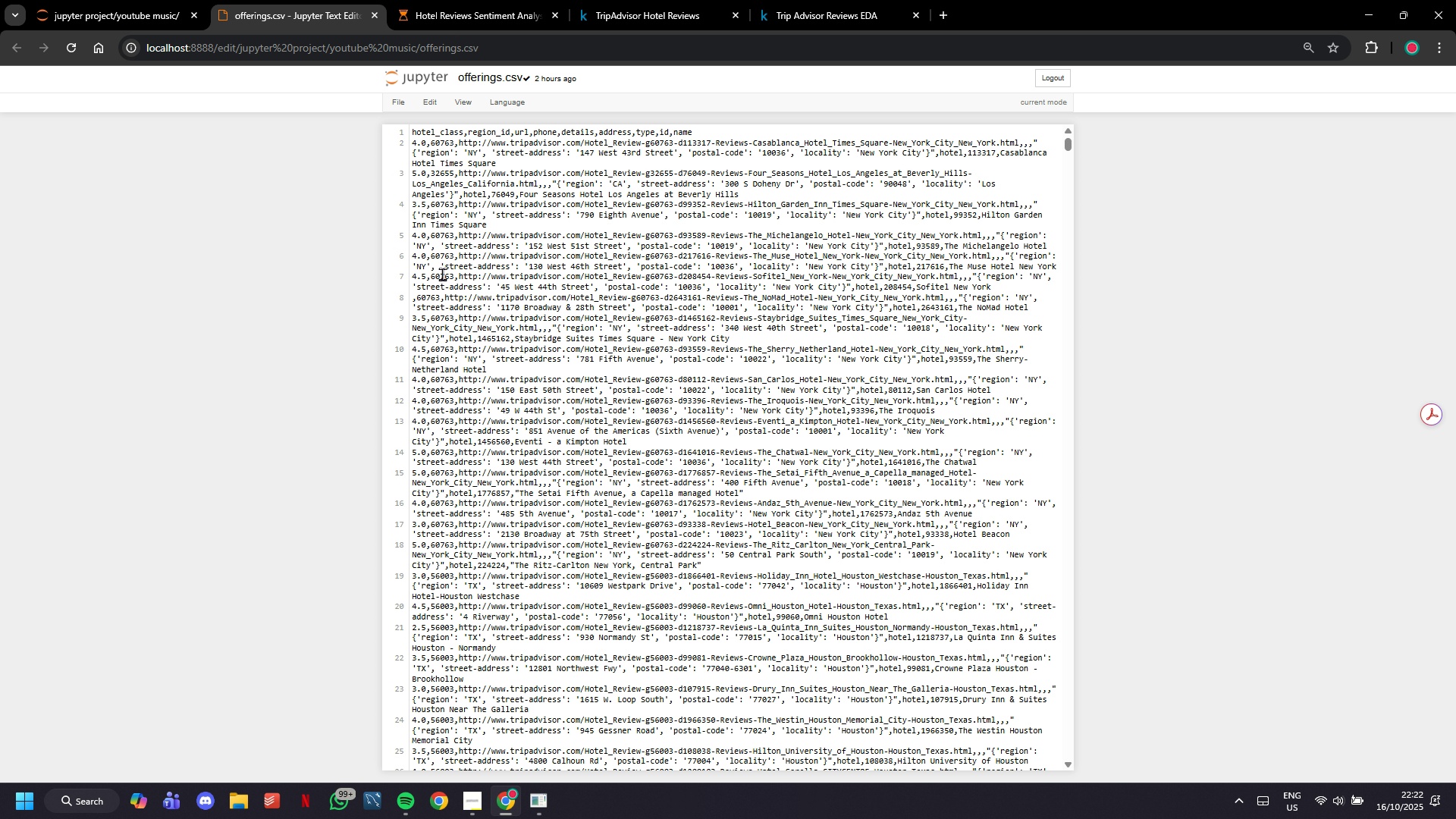 
scroll: coordinate [442, 274], scroll_direction: down, amount: 119.0
 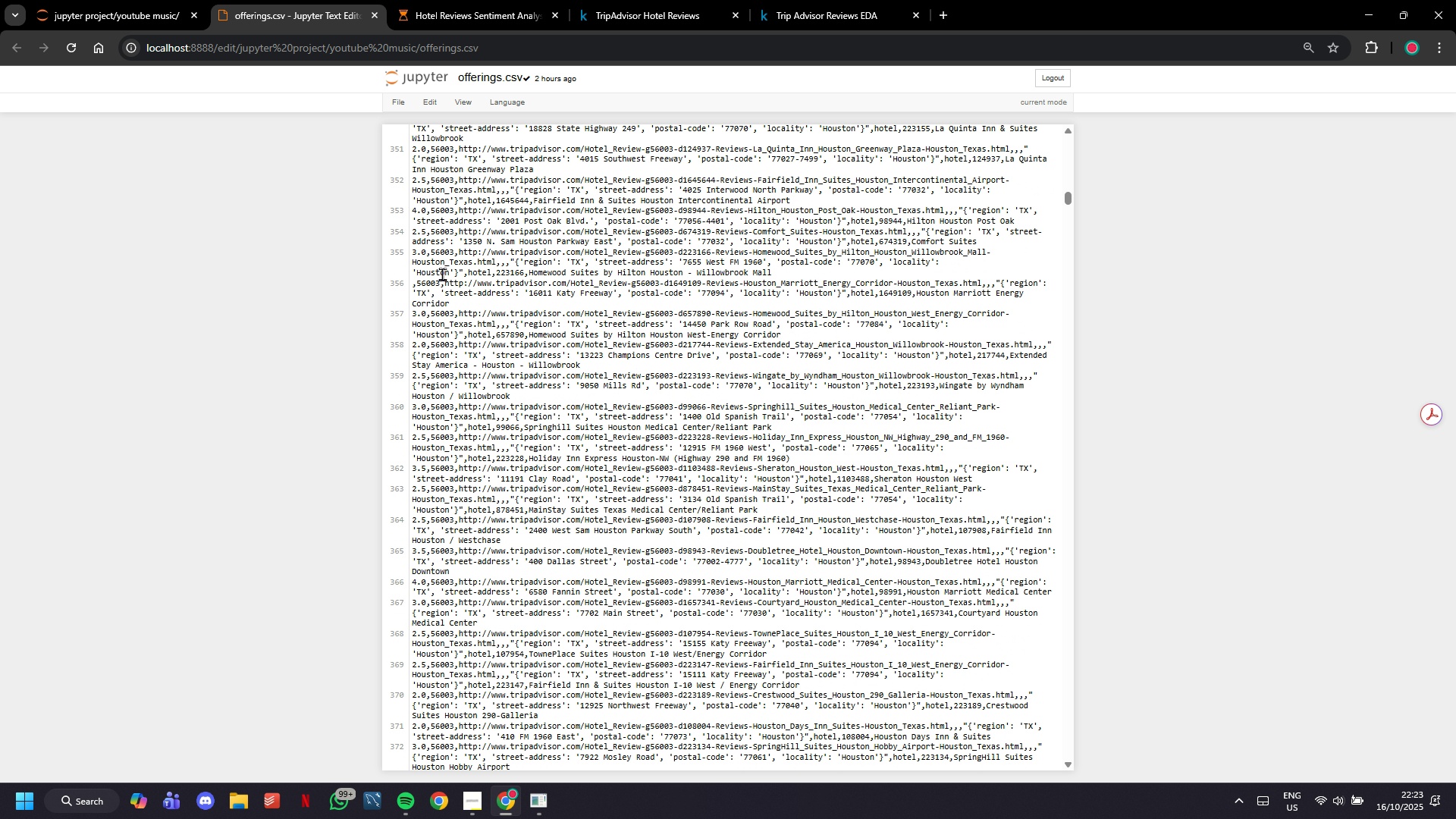 
scroll: coordinate [442, 273], scroll_direction: up, amount: 137.0
 